 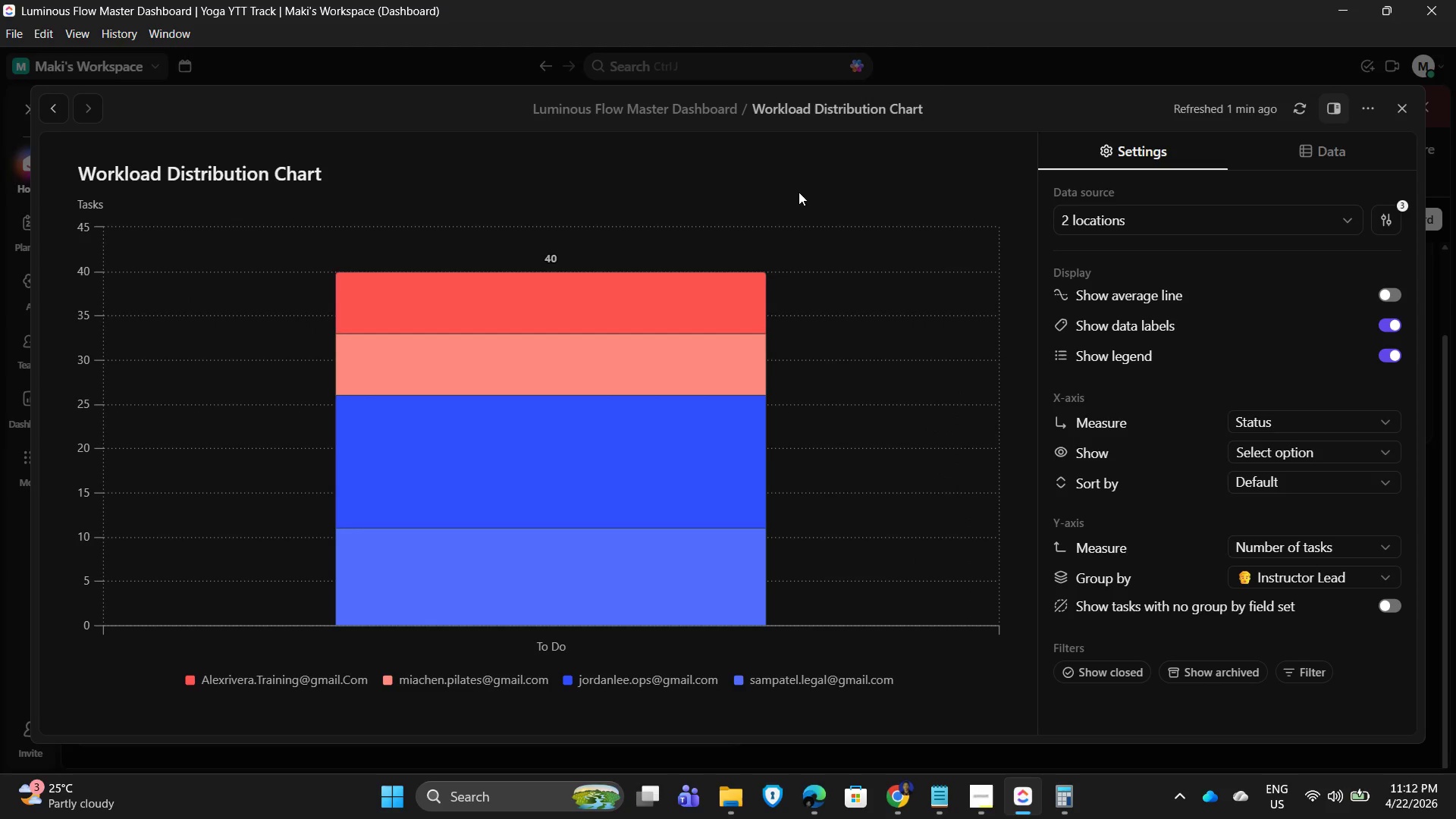 
left_click([1408, 106])
 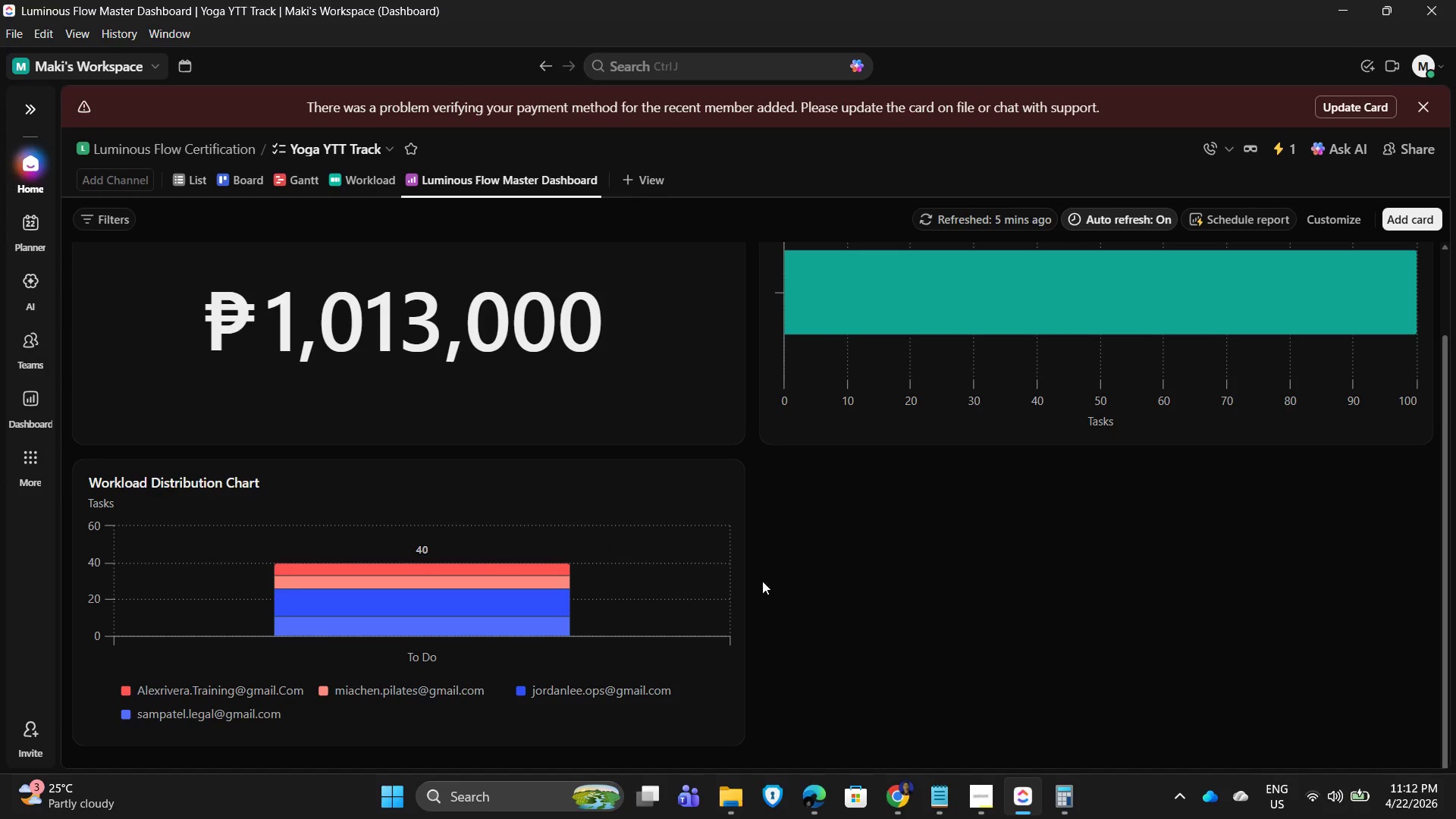 
wait(6.53)
 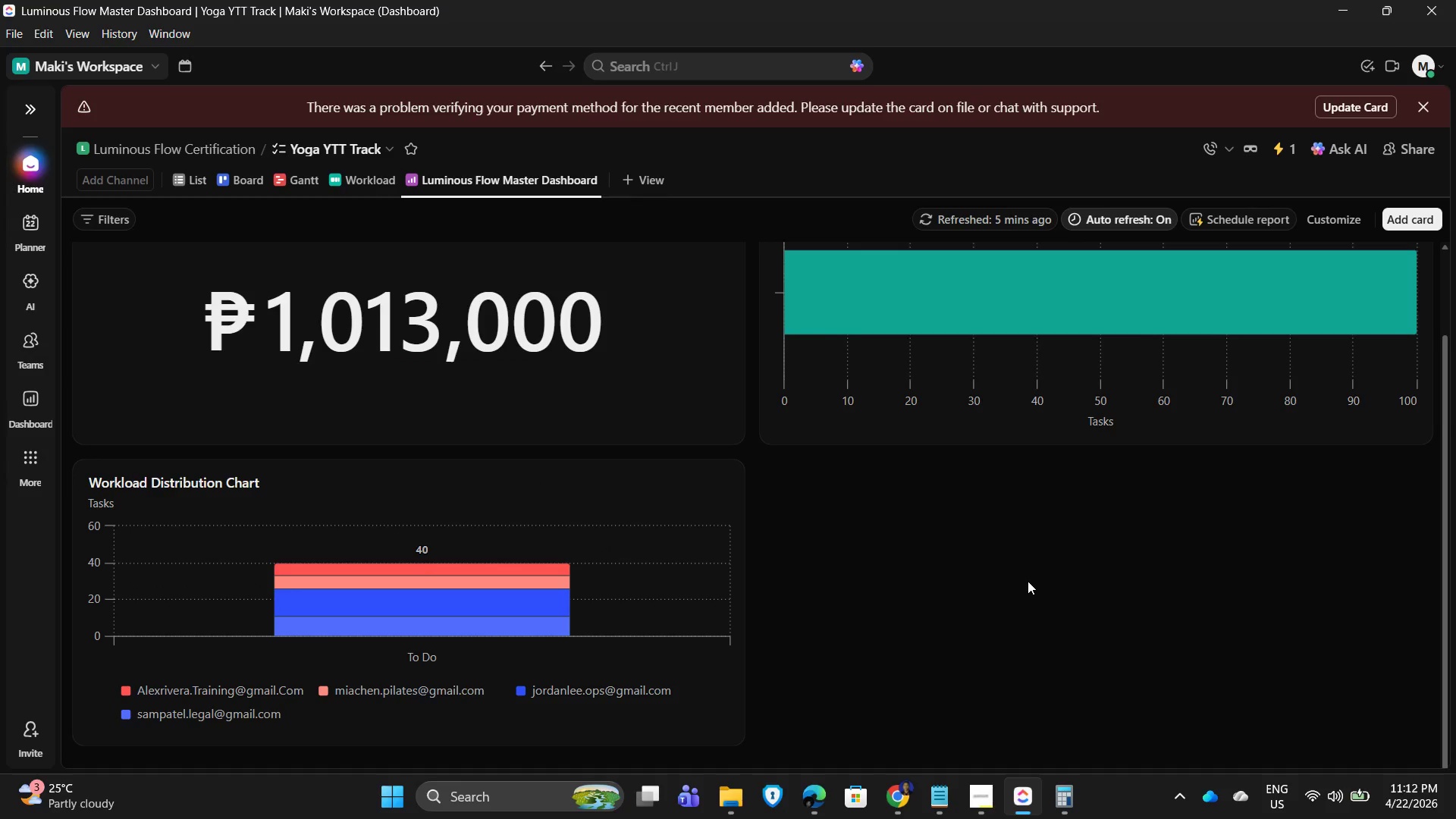 
left_click_drag(start_coordinate=[745, 578], to_coordinate=[954, 577])
 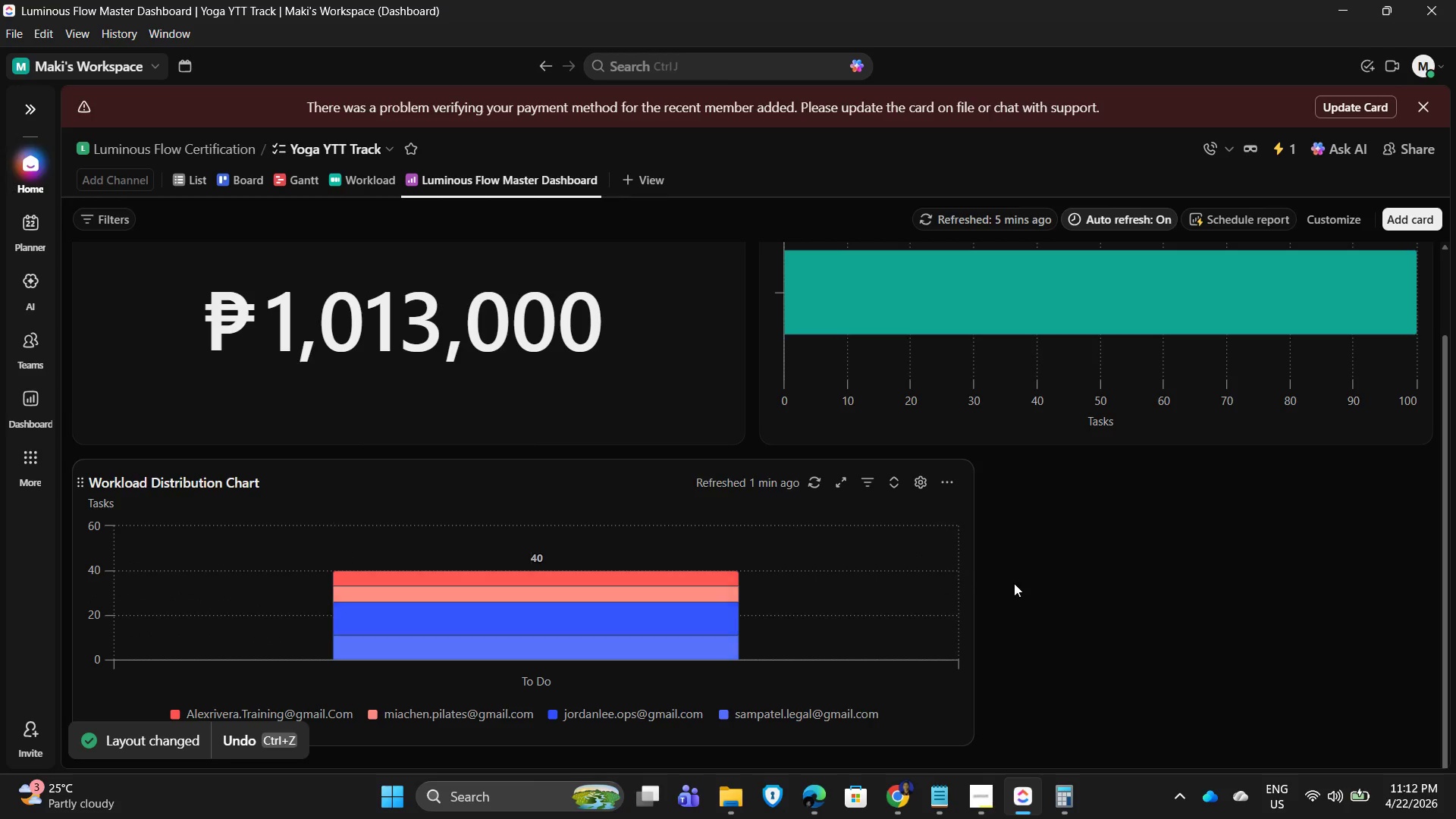 
left_click([1245, 584])
 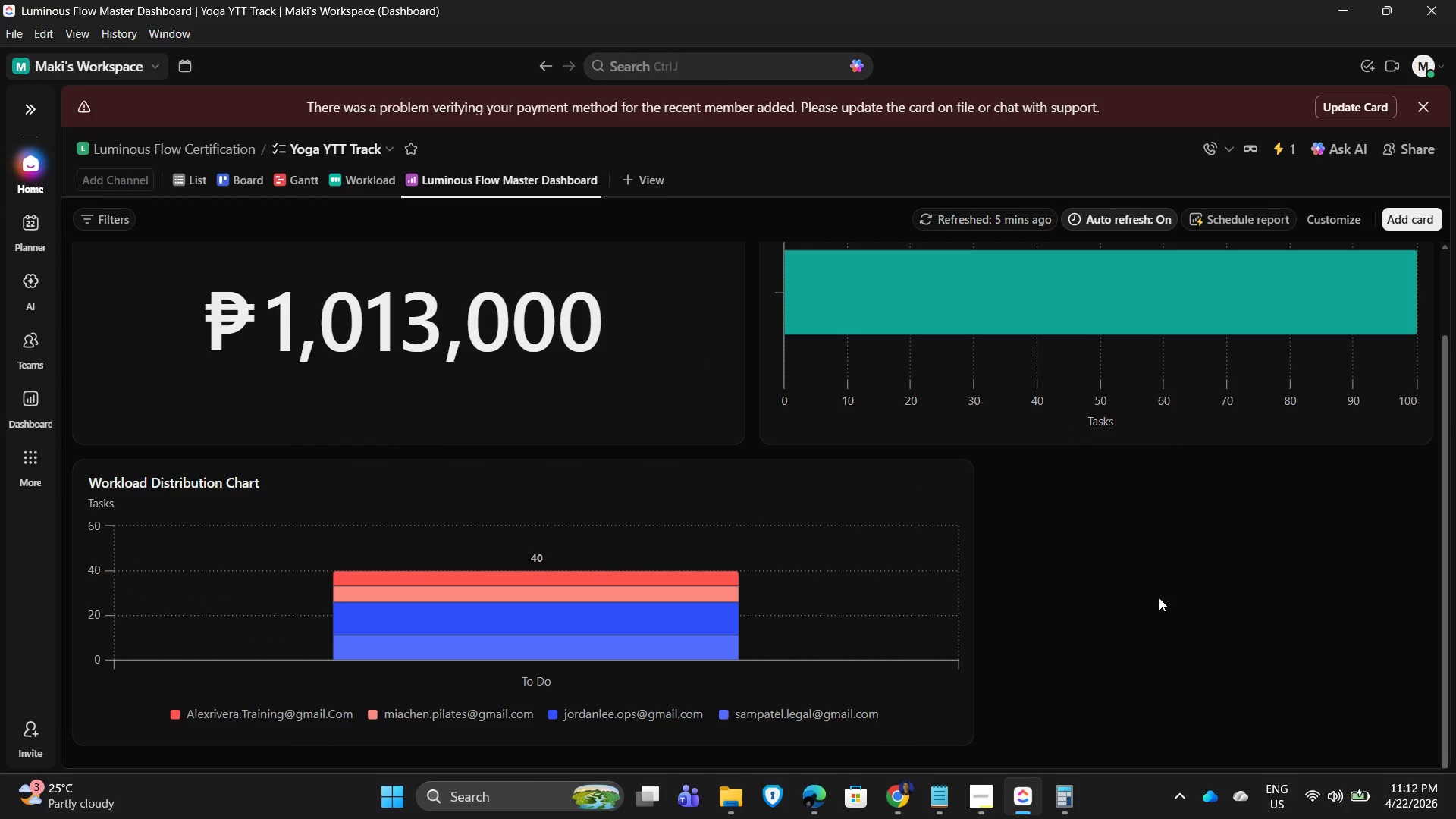 
wait(6.95)
 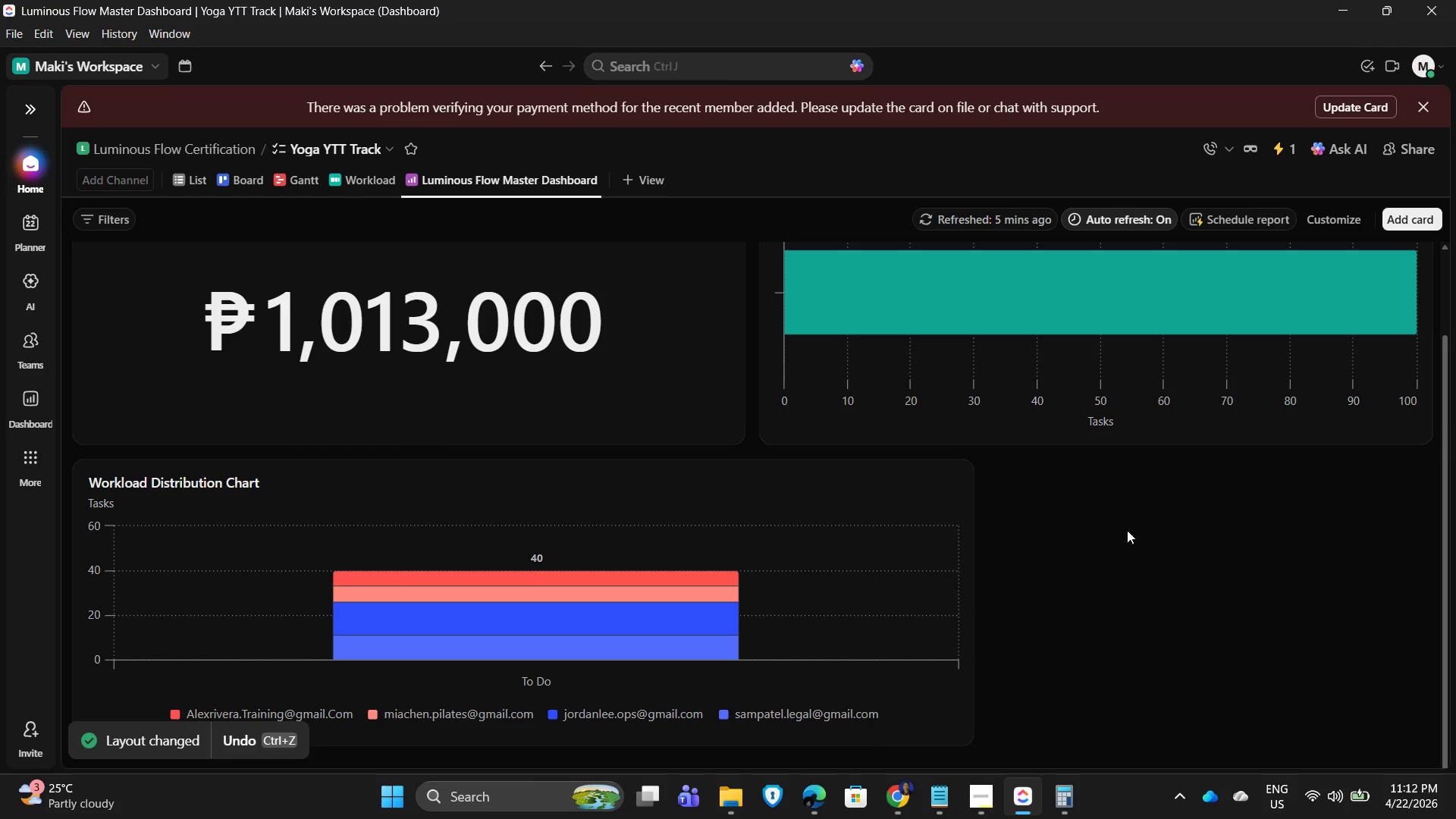 
left_click([1420, 219])
 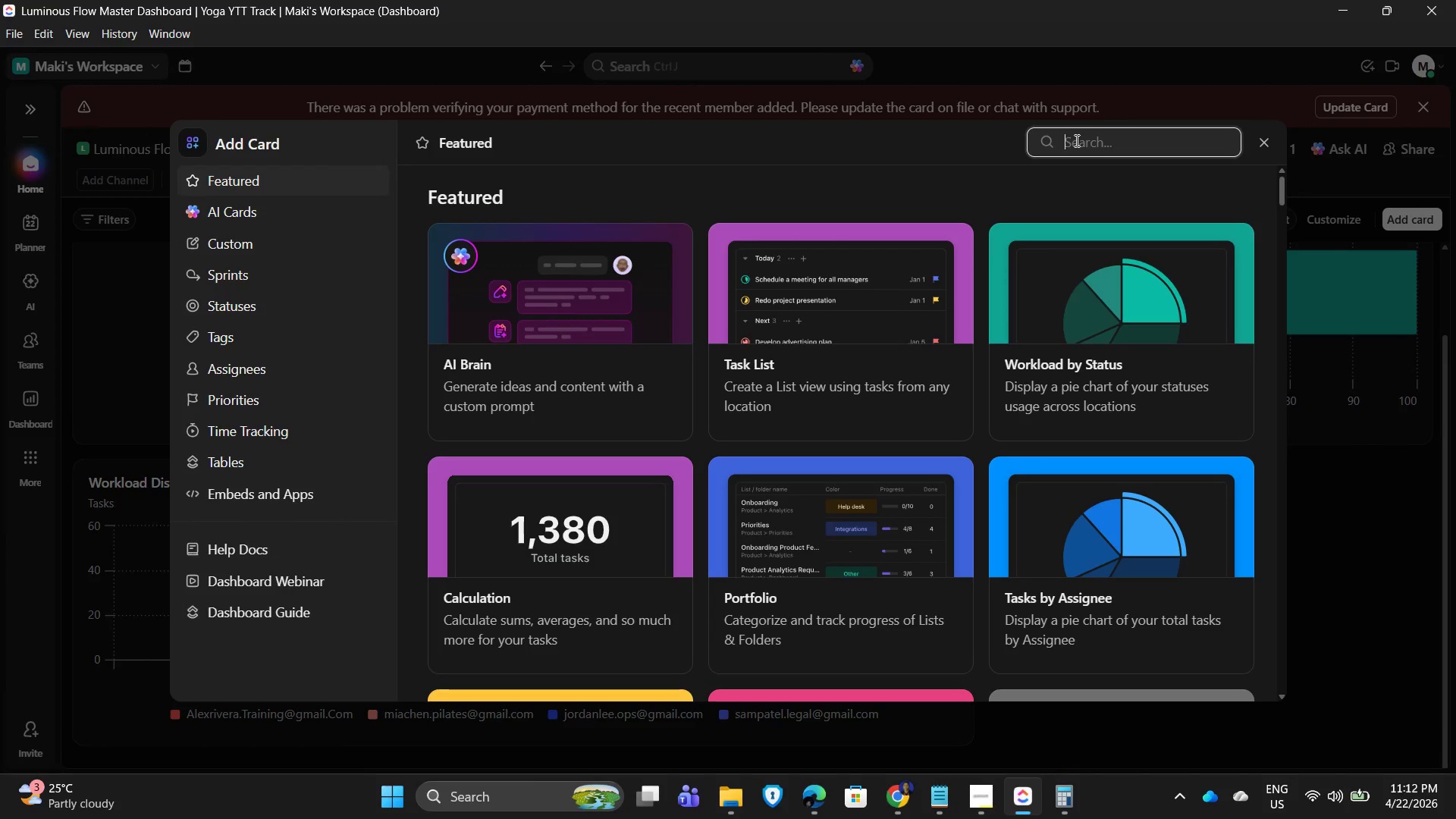 
type(task)
 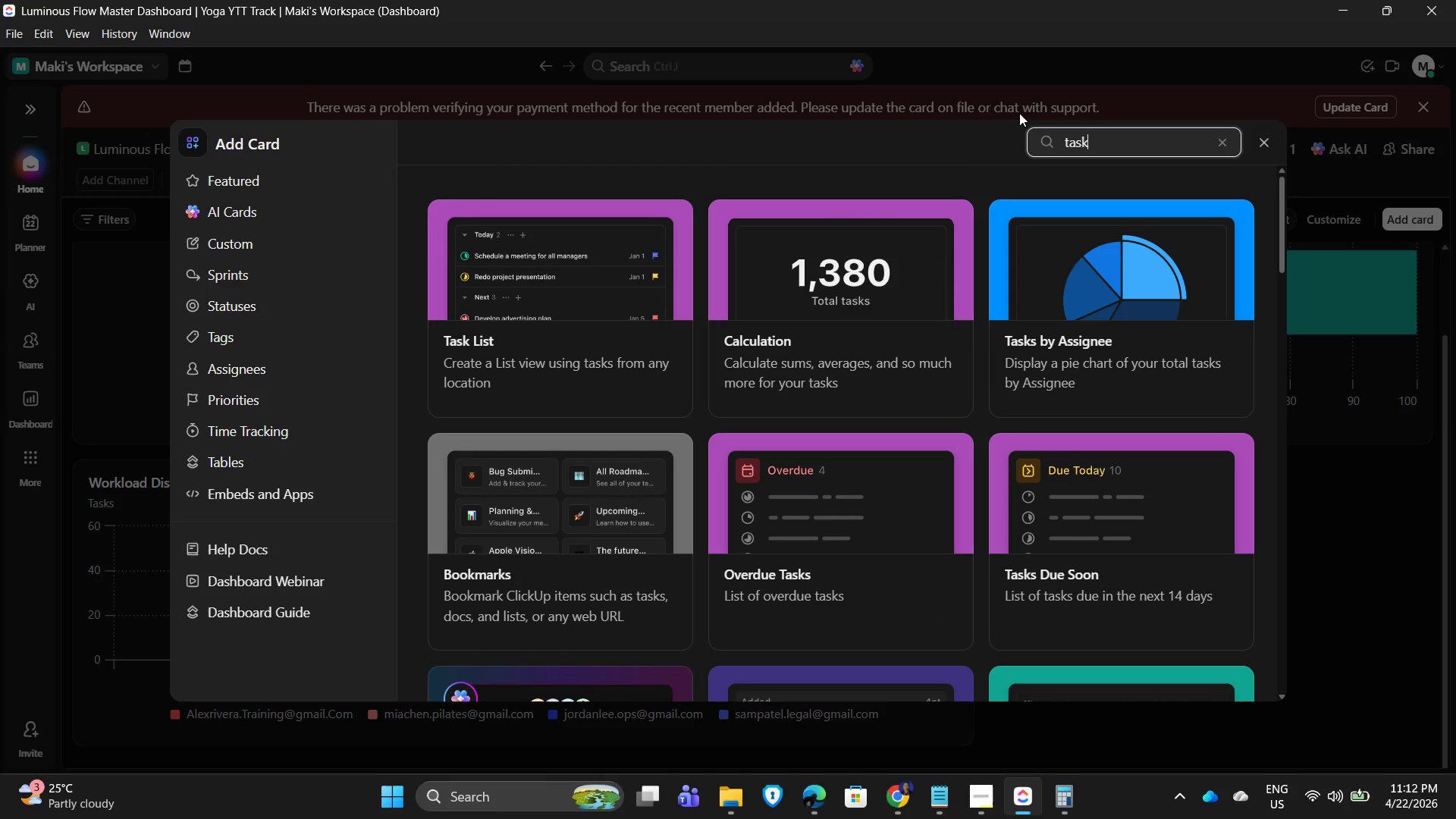 
left_click([504, 338])
 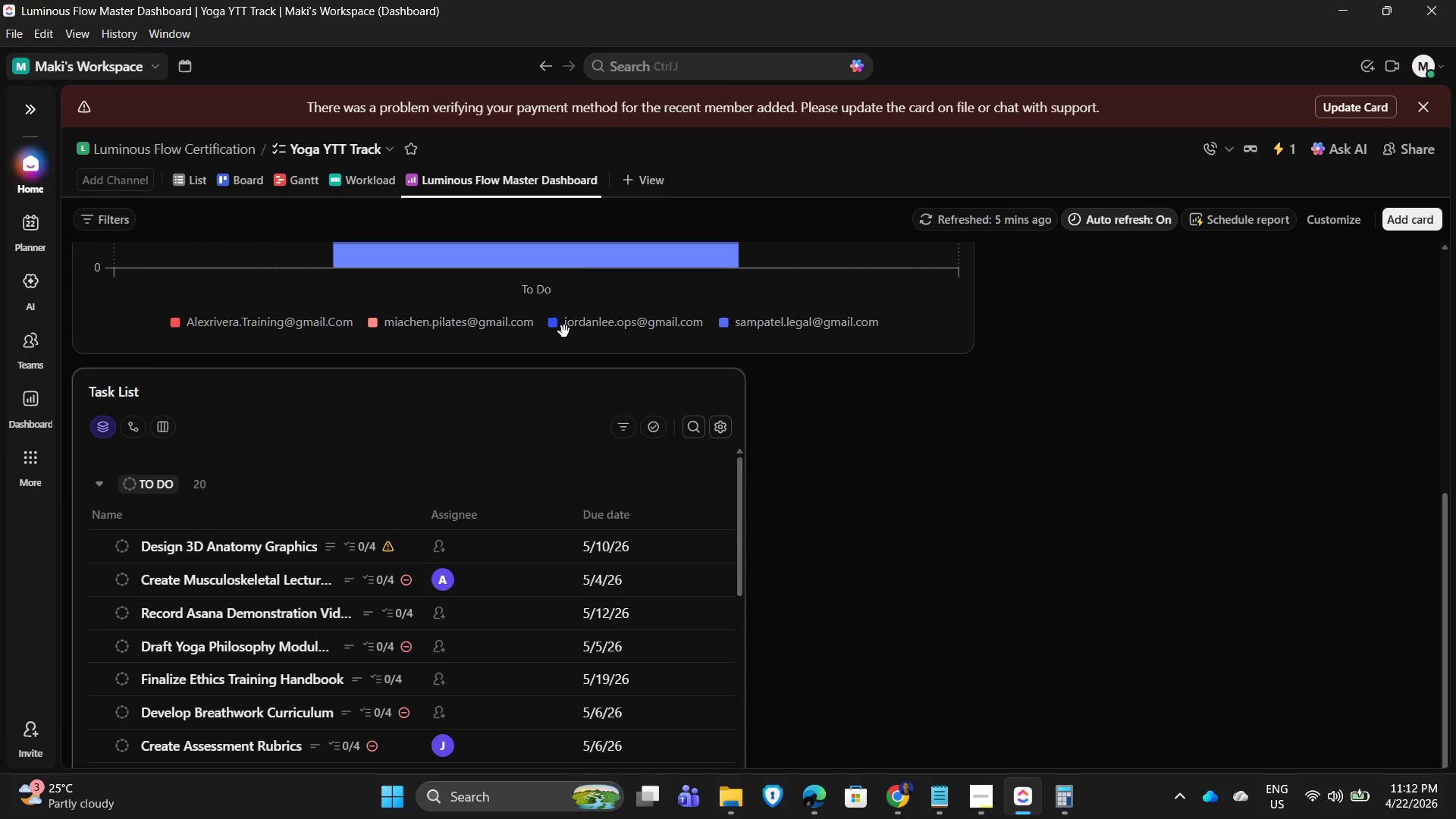 
scroll: coordinate [354, 408], scroll_direction: down, amount: 4.0
 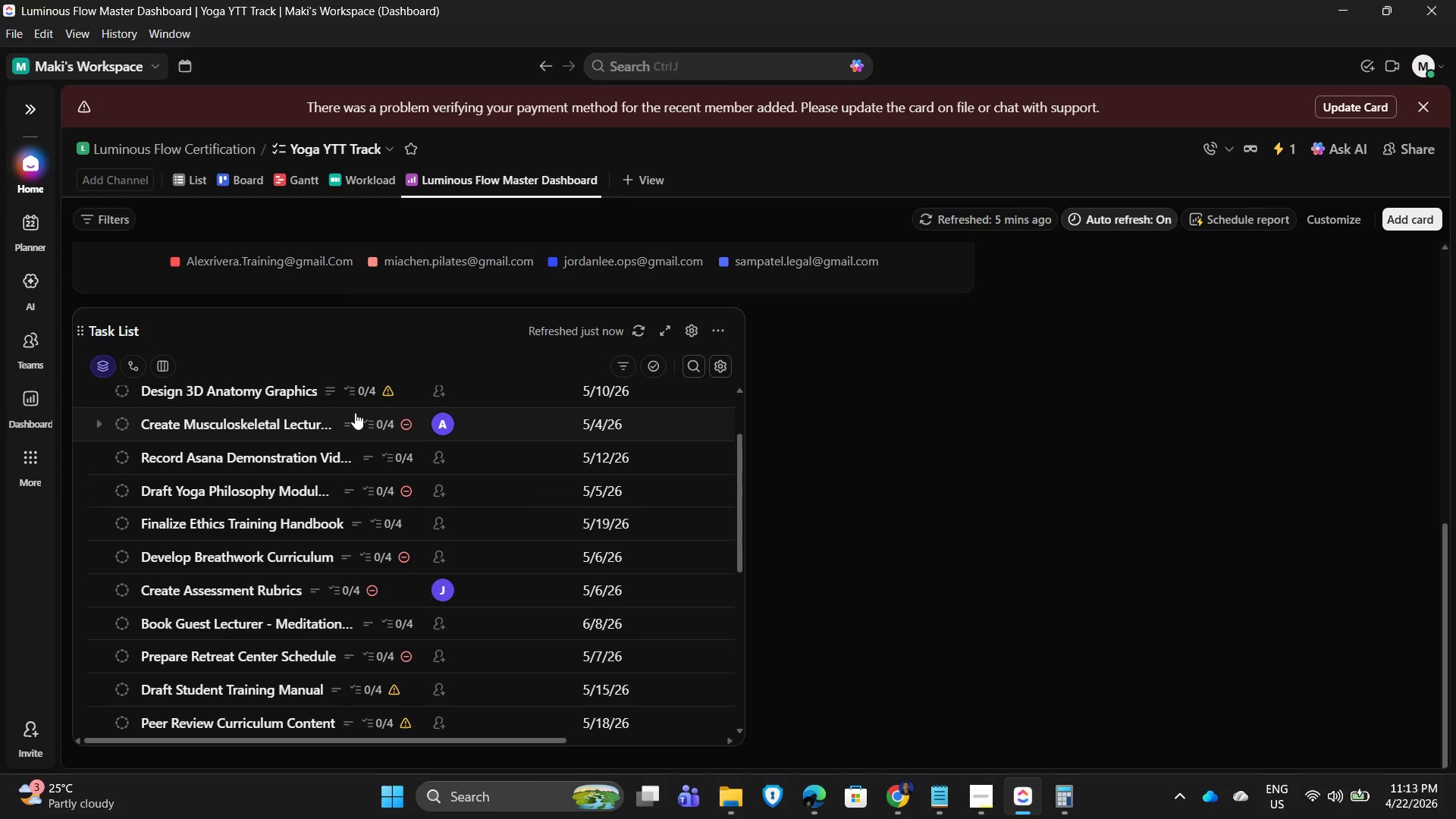 
scroll: coordinate [351, 444], scroll_direction: up, amount: 1.0
 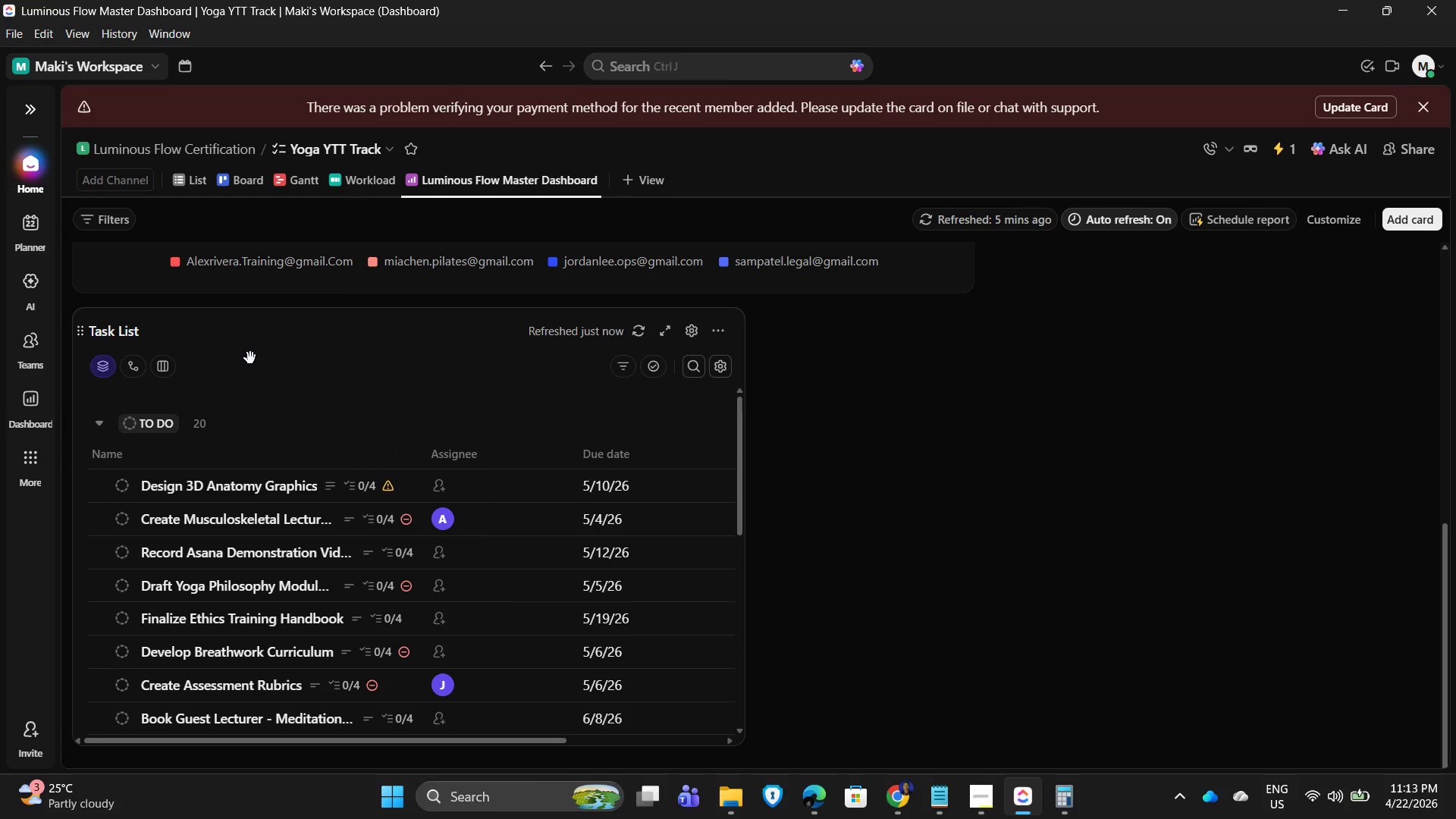 
mouse_move([224, 433])
 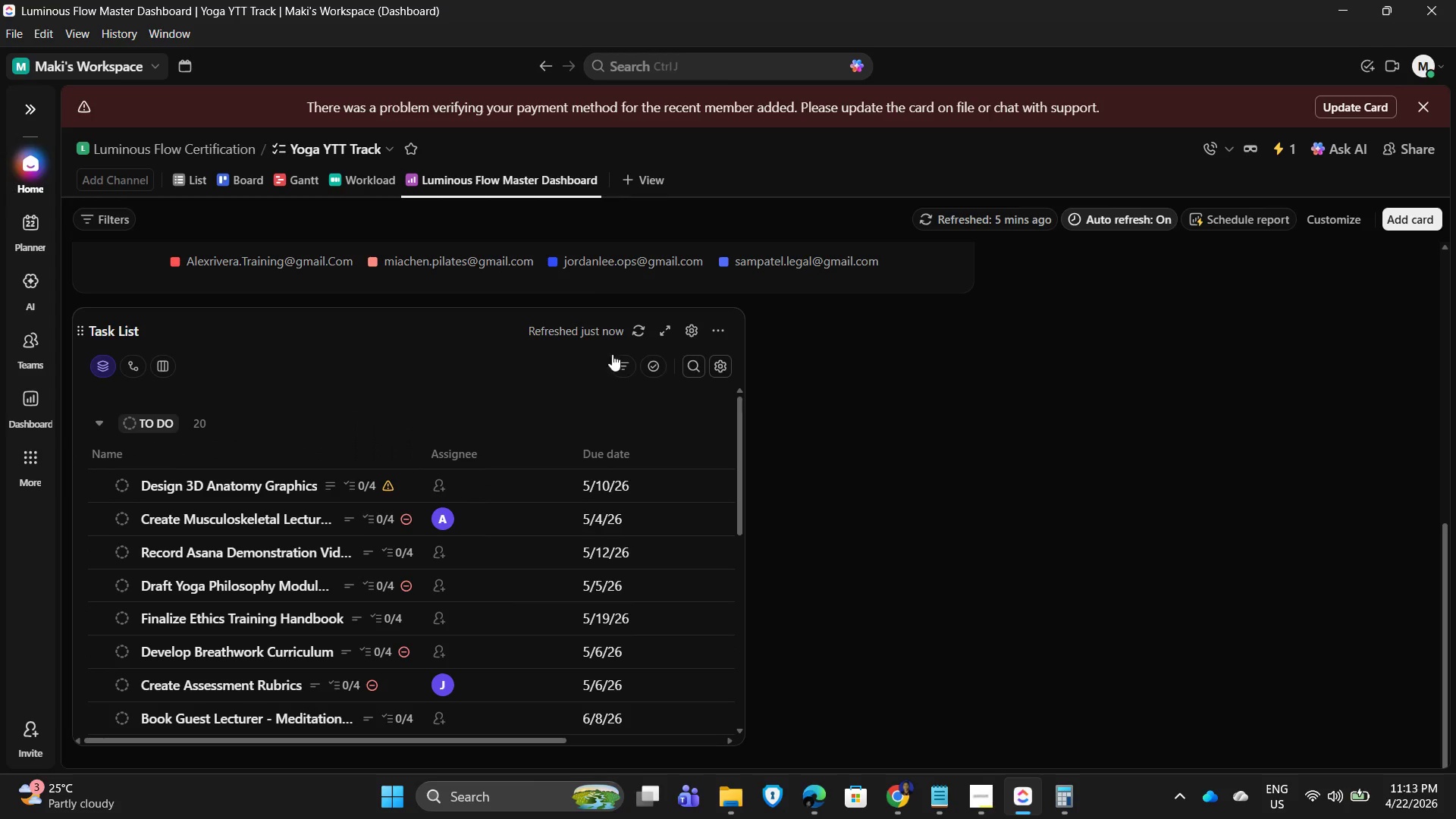 
left_click([623, 356])
 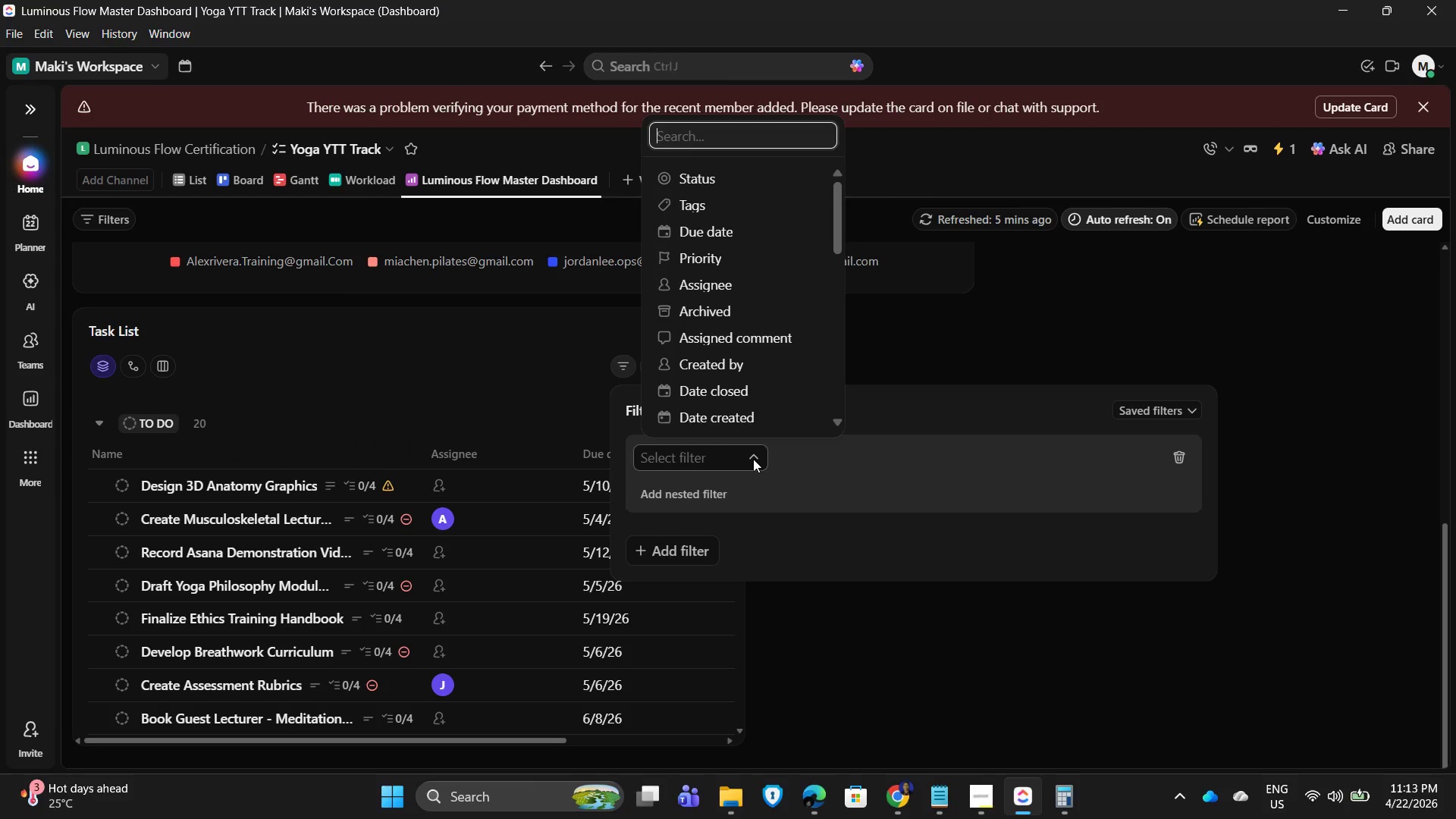 
wait(5.03)
 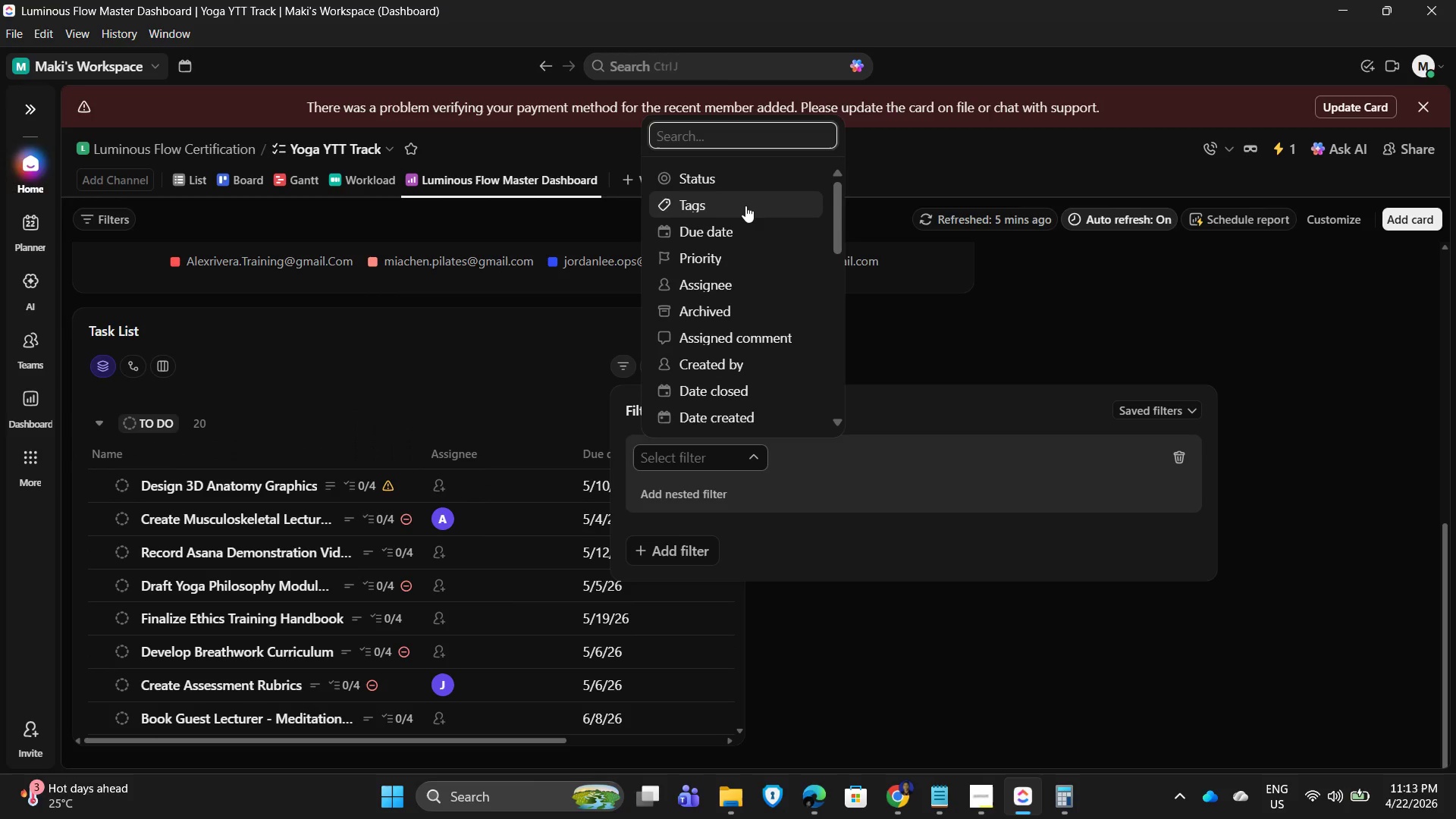 
left_click([742, 454])
 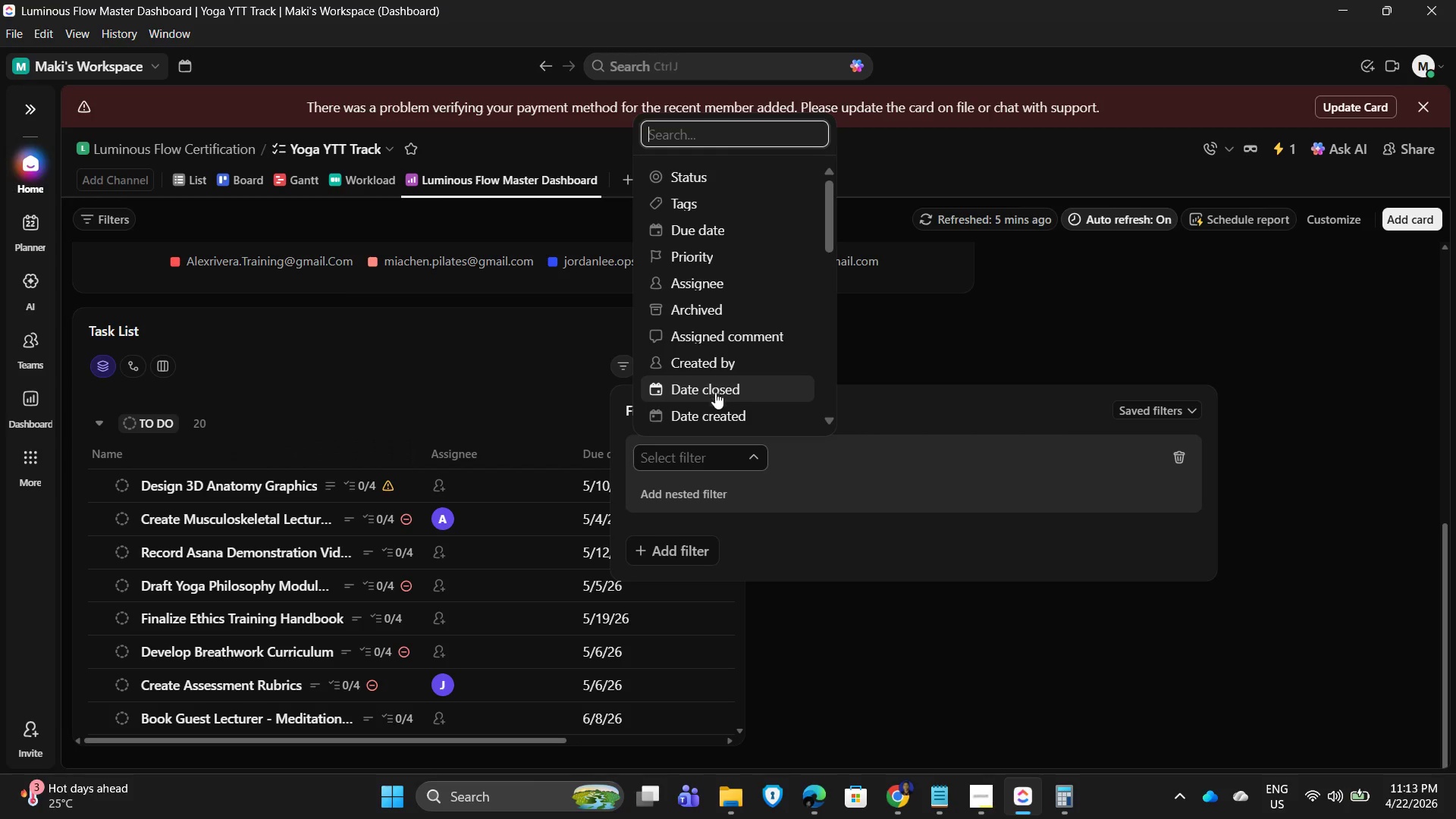 
scroll: coordinate [707, 381], scroll_direction: none, amount: 0.0
 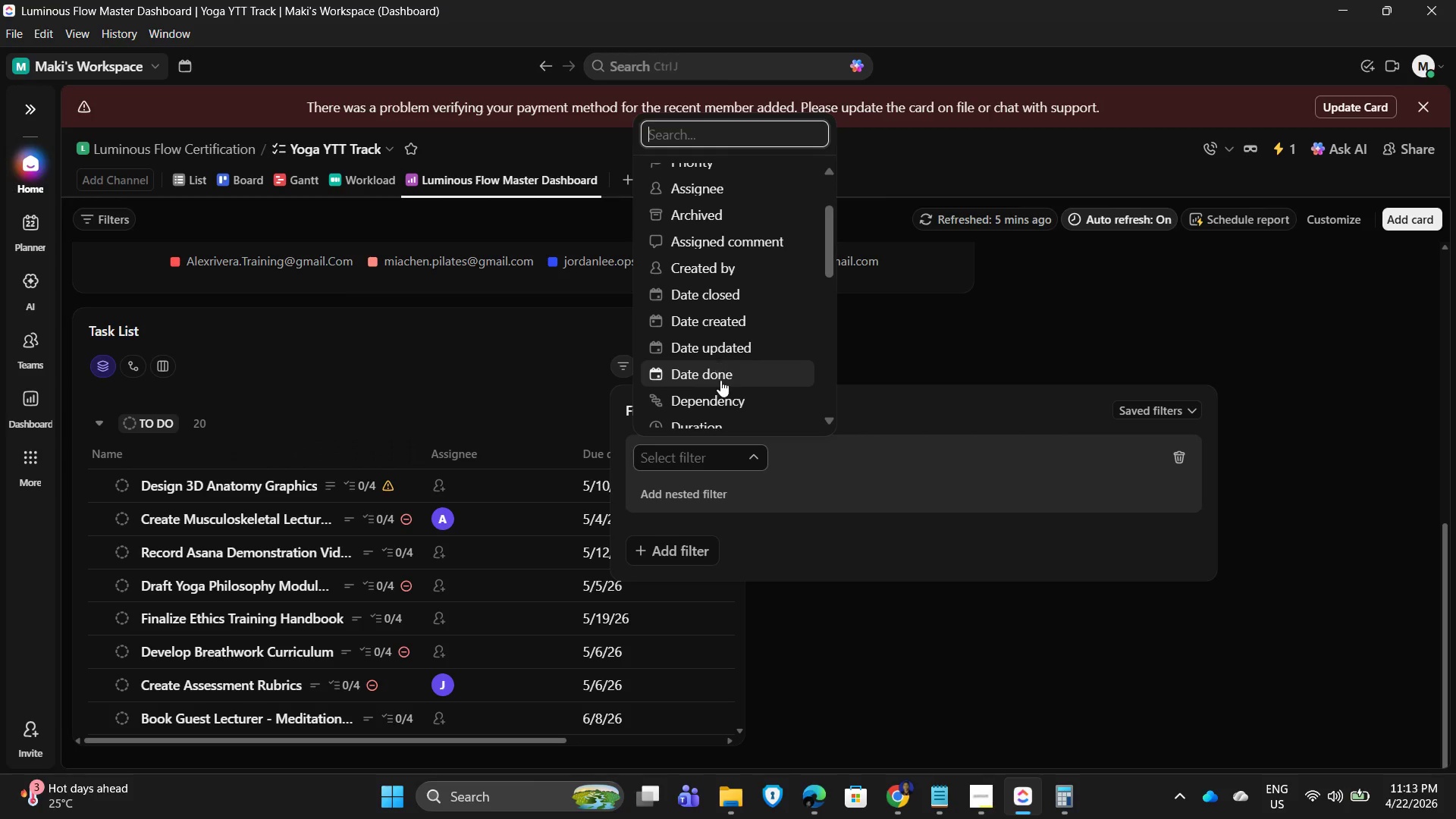 
scroll: coordinate [720, 382], scroll_direction: down, amount: 2.0
 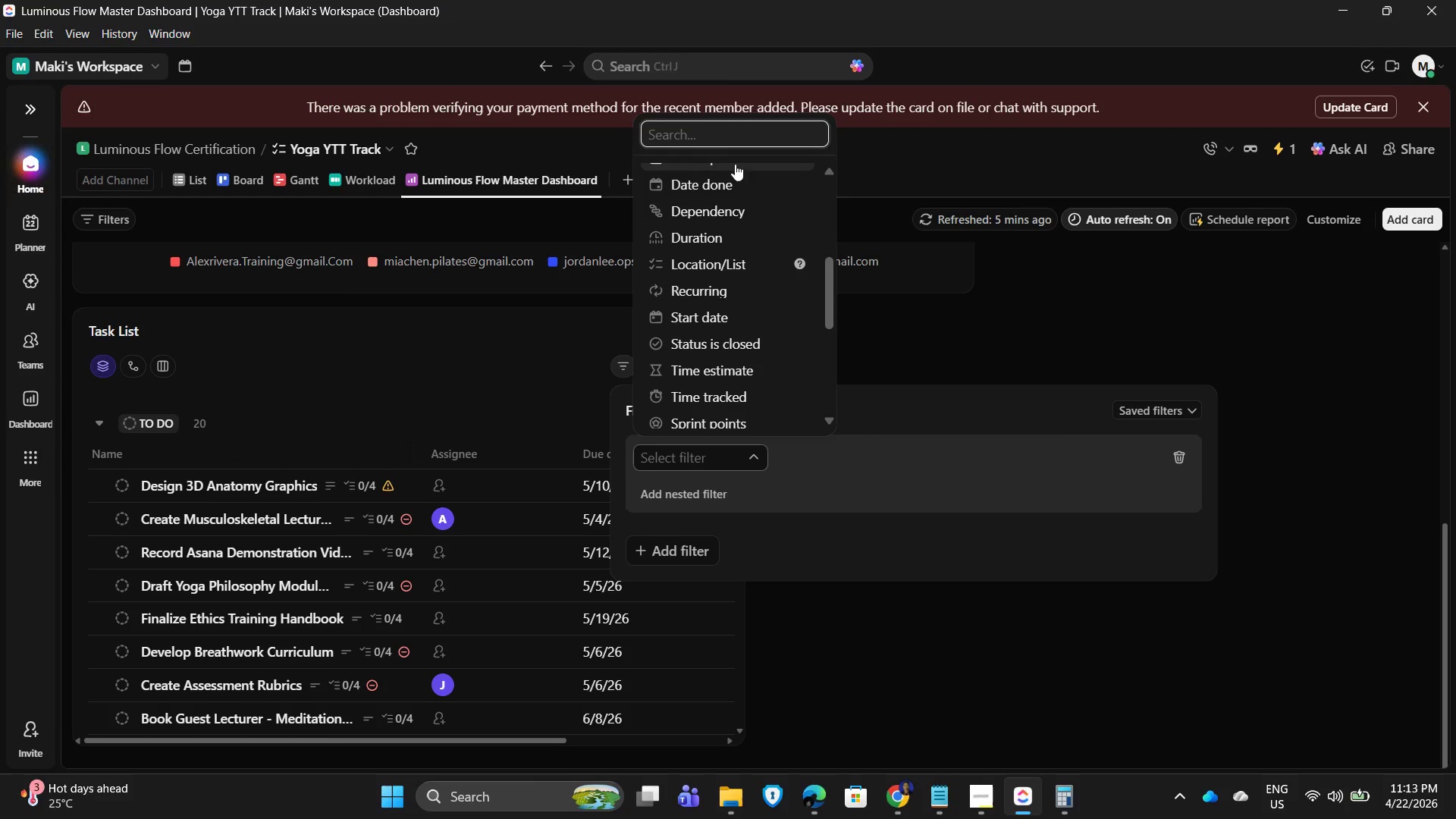 
left_click([698, 129])
 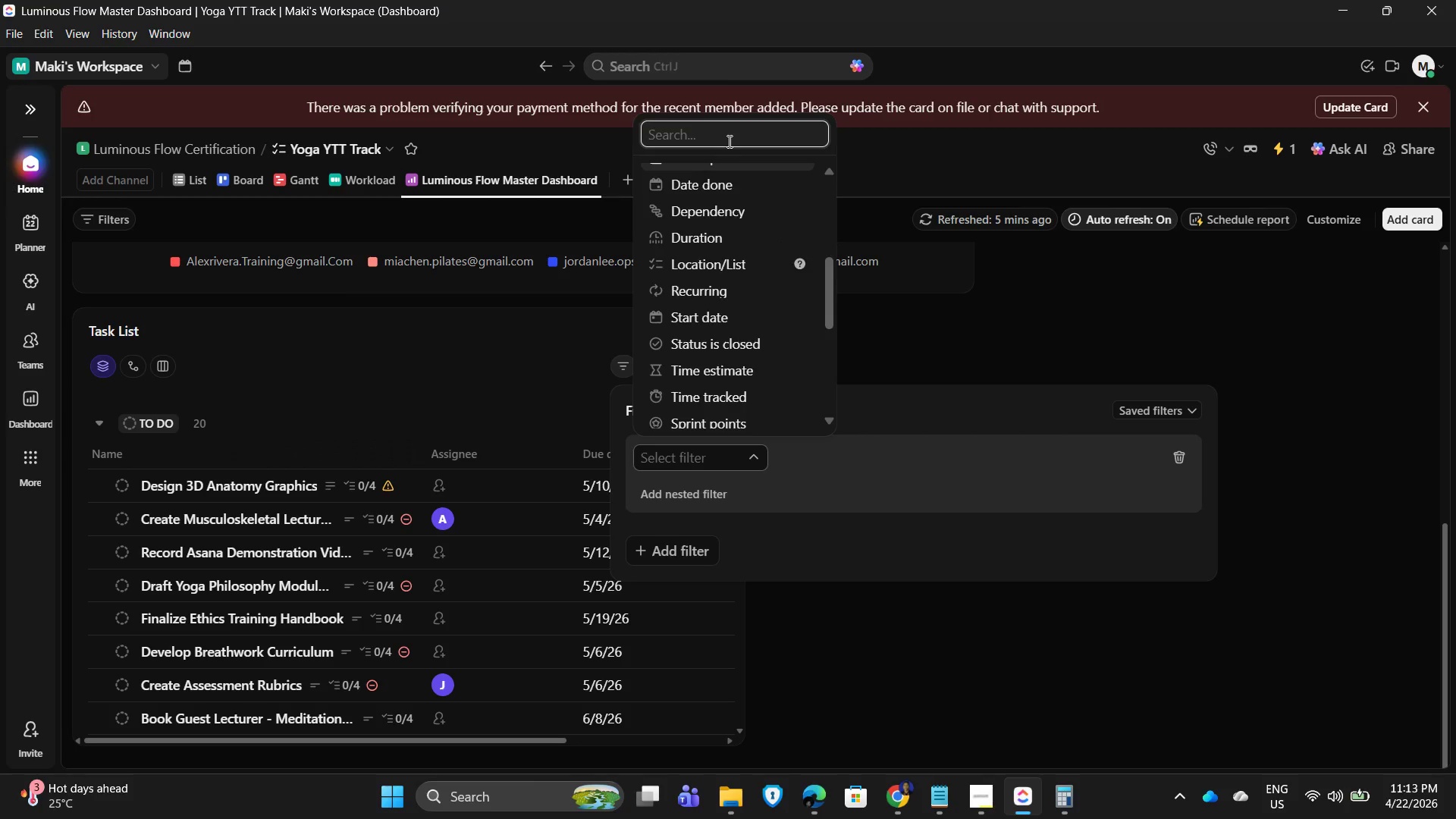 
type(due)
 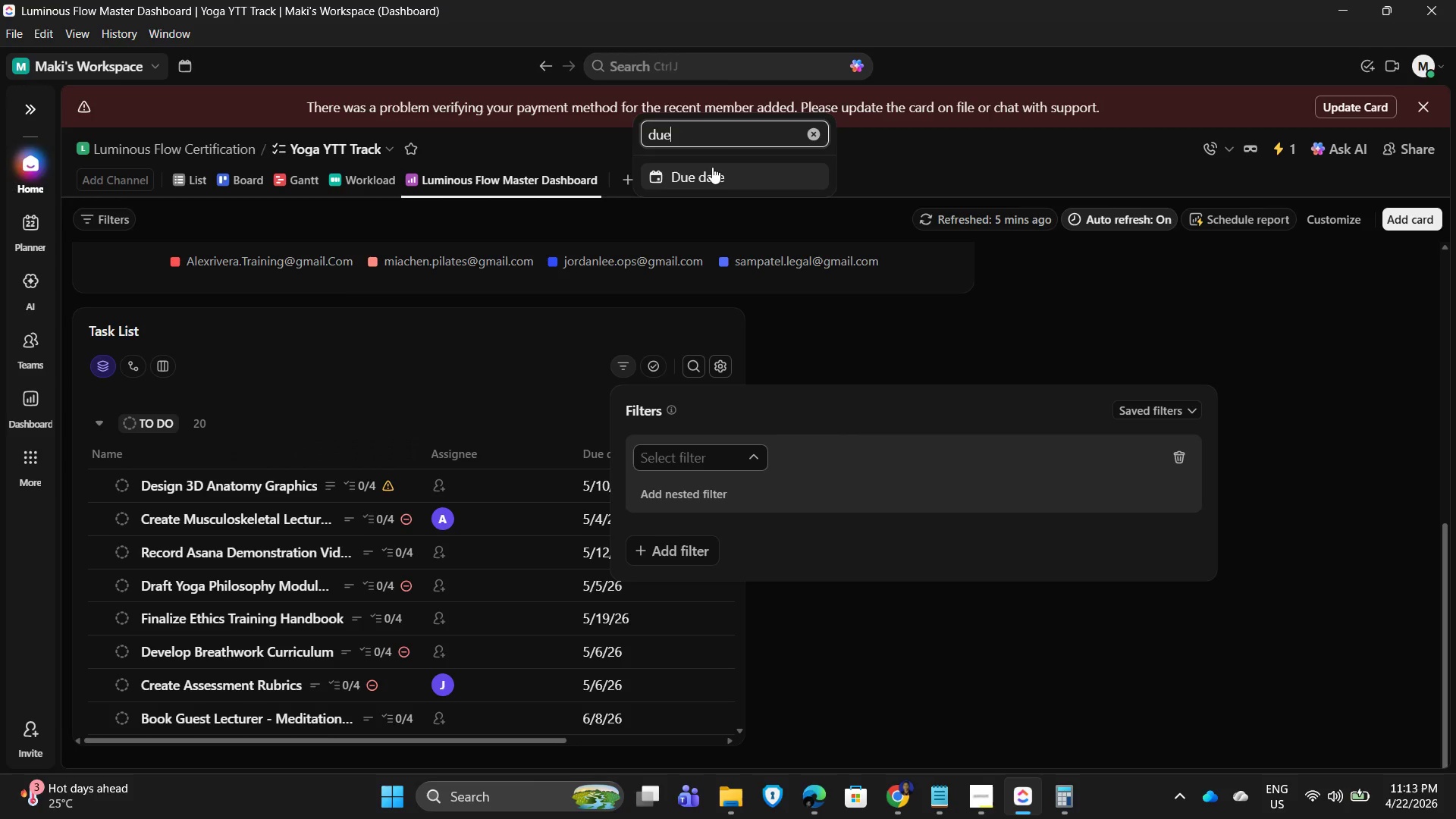 
left_click([711, 171])
 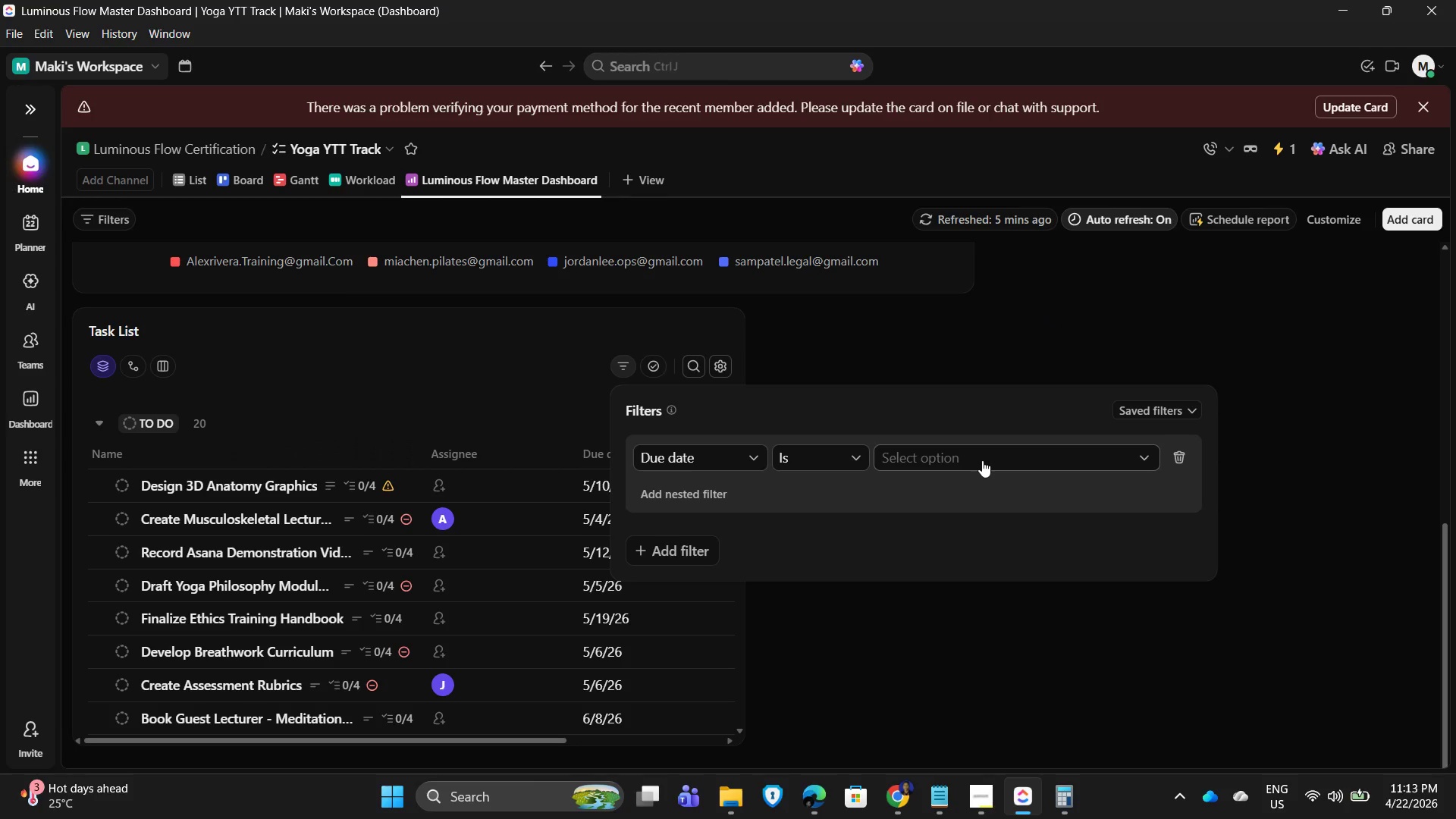 
left_click([982, 460])
 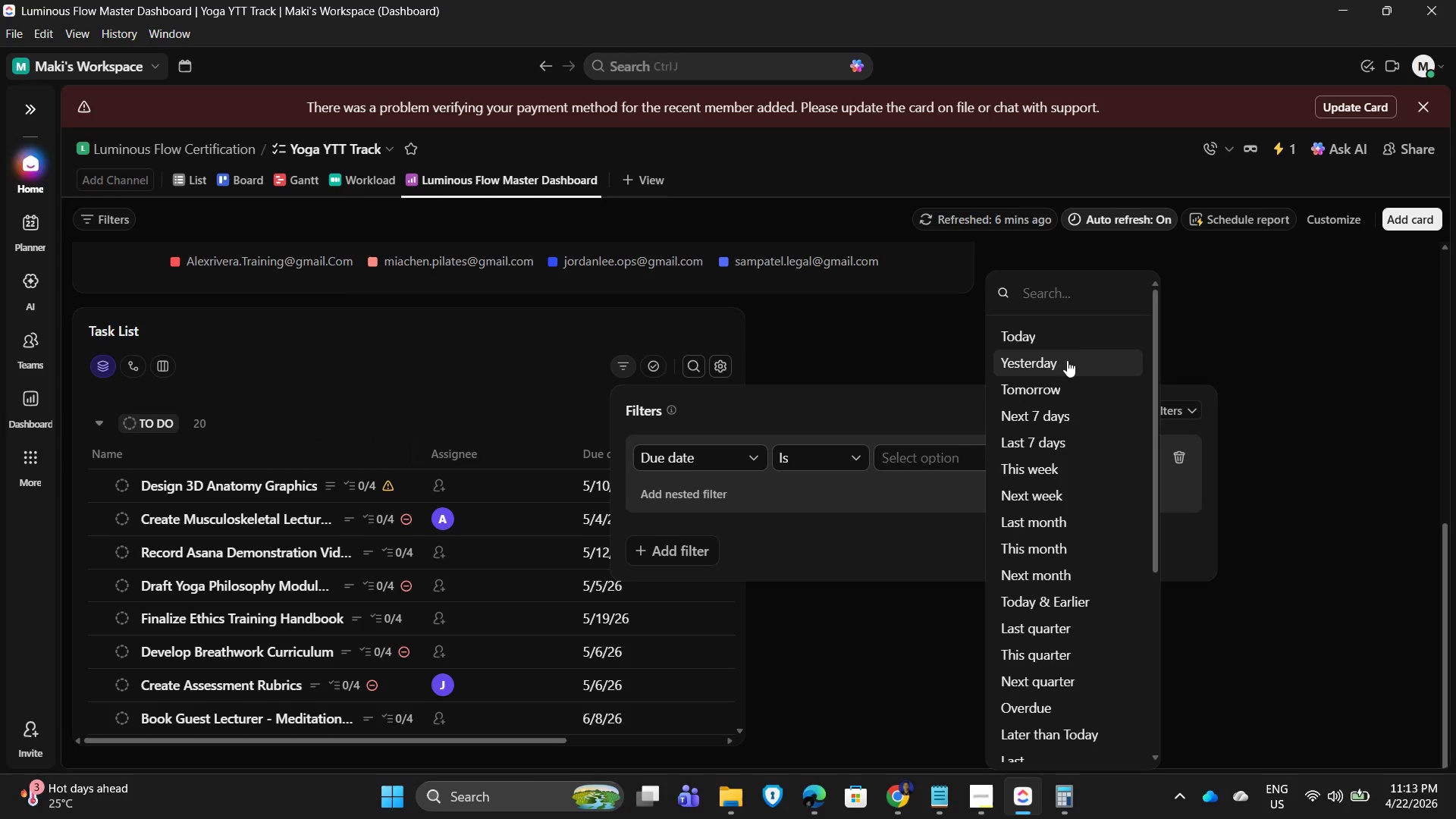 
wait(8.28)
 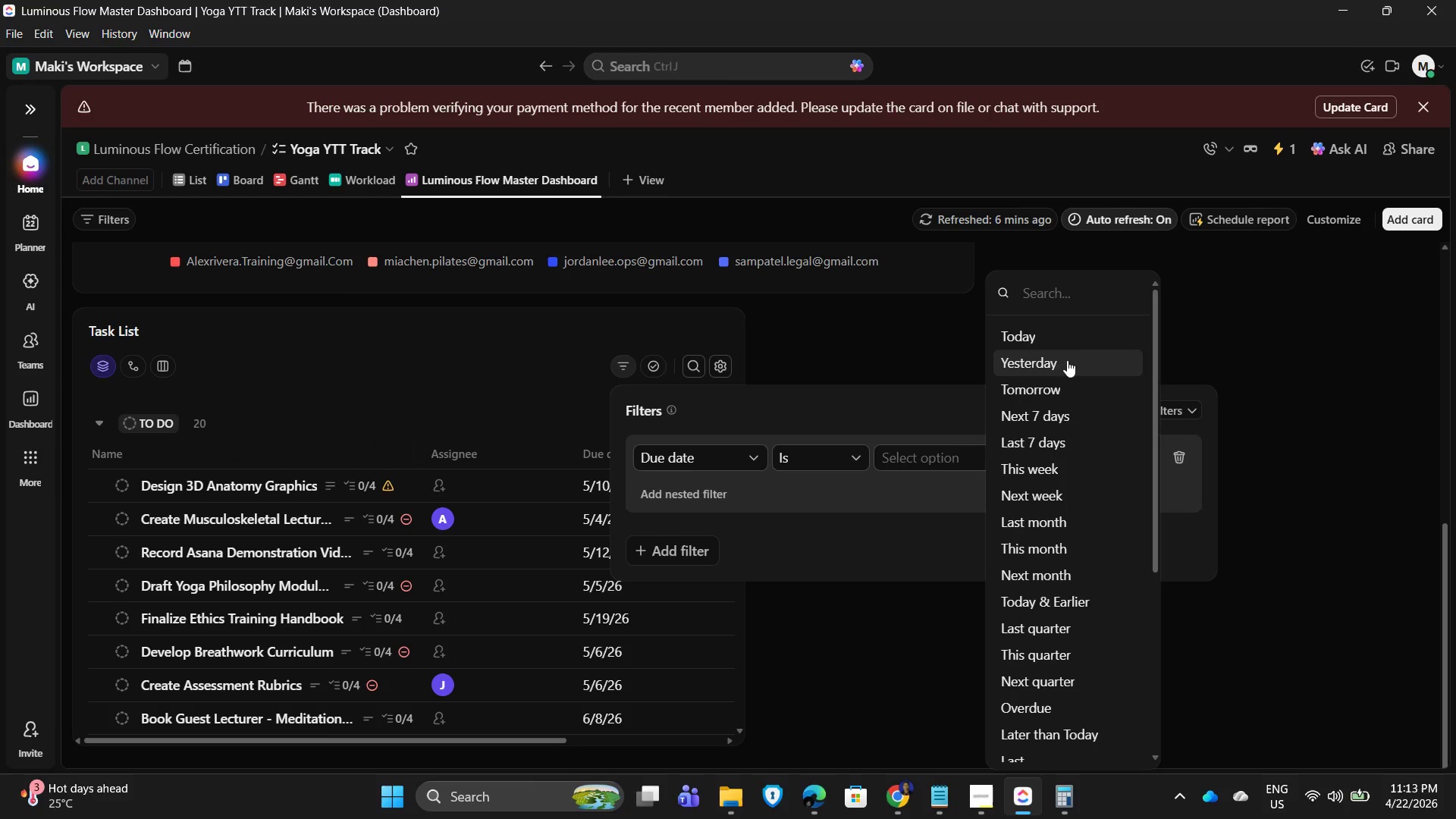 
scroll: coordinate [1060, 613], scroll_direction: down, amount: 2.0
 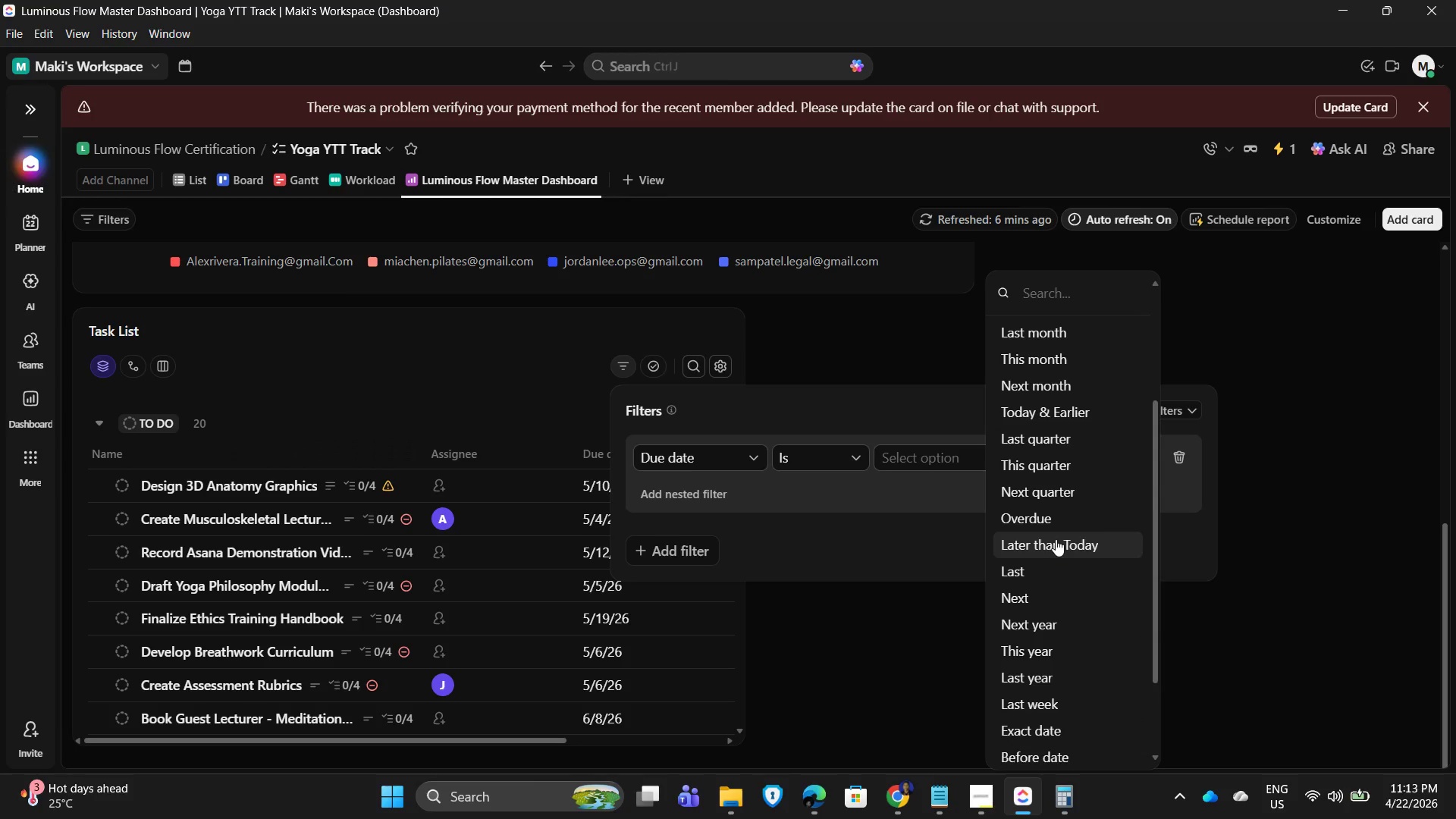 
wait(7.44)
 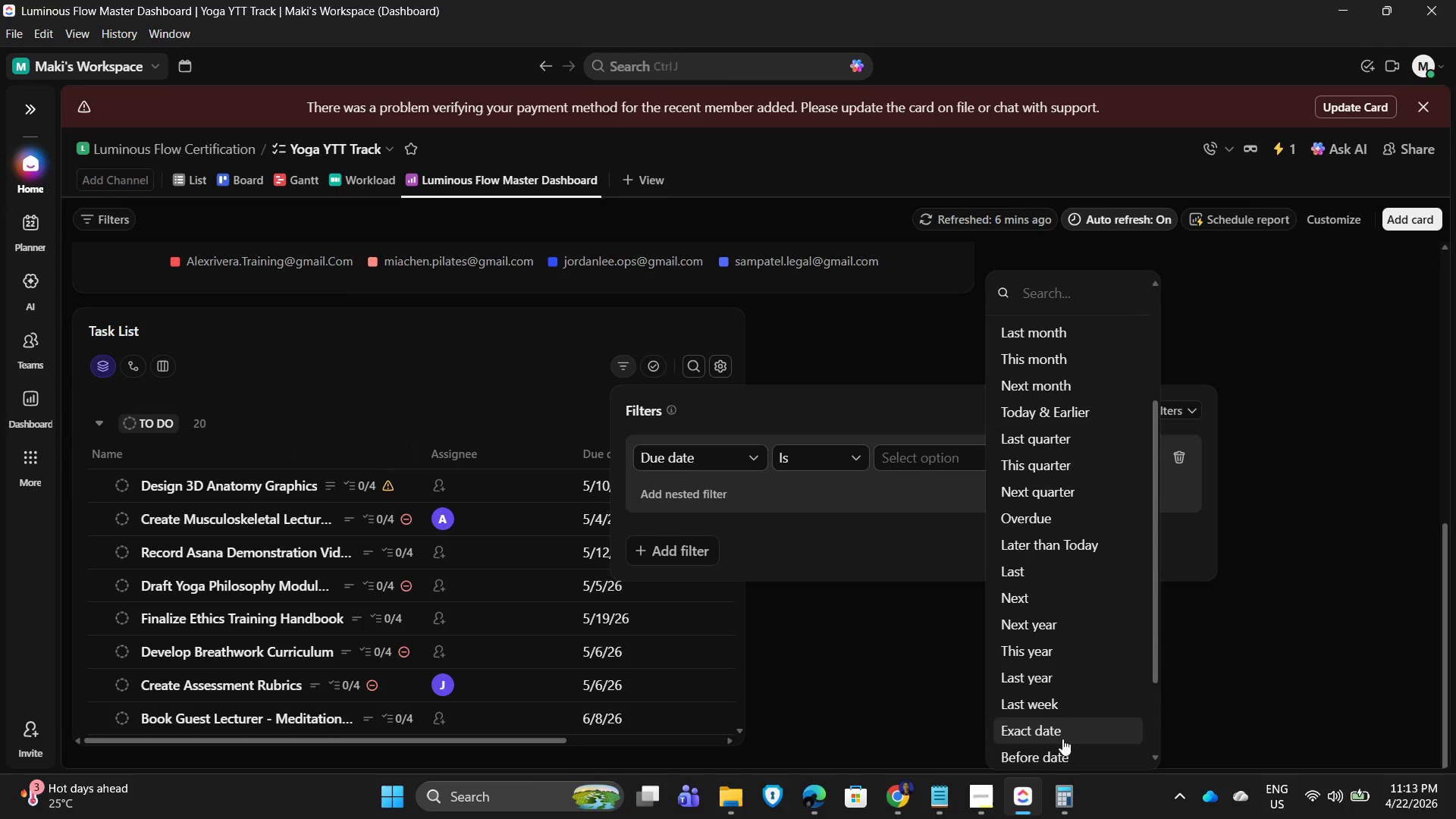 
left_click([1056, 539])
 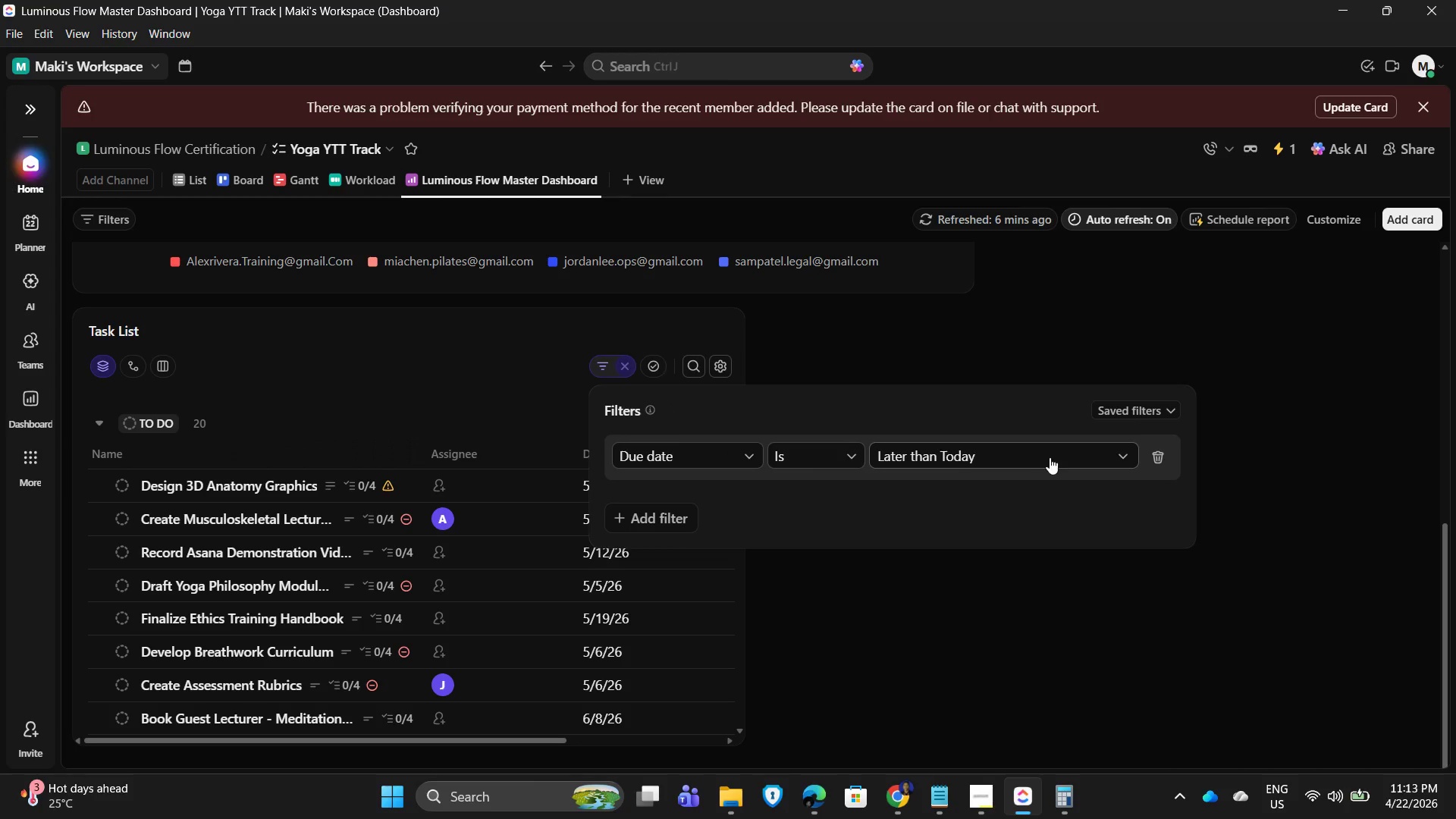 
left_click([1089, 455])
 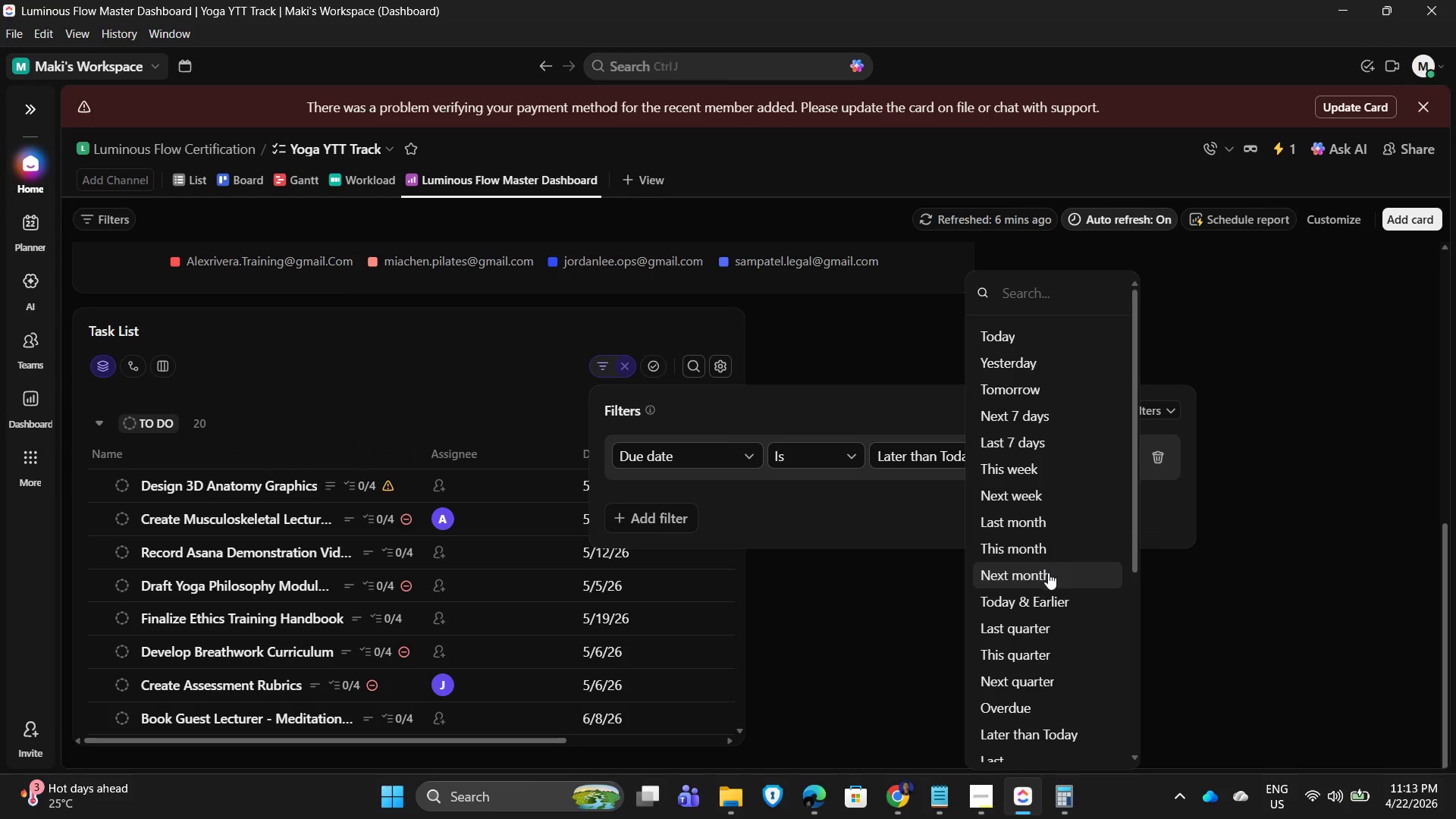 
wait(7.28)
 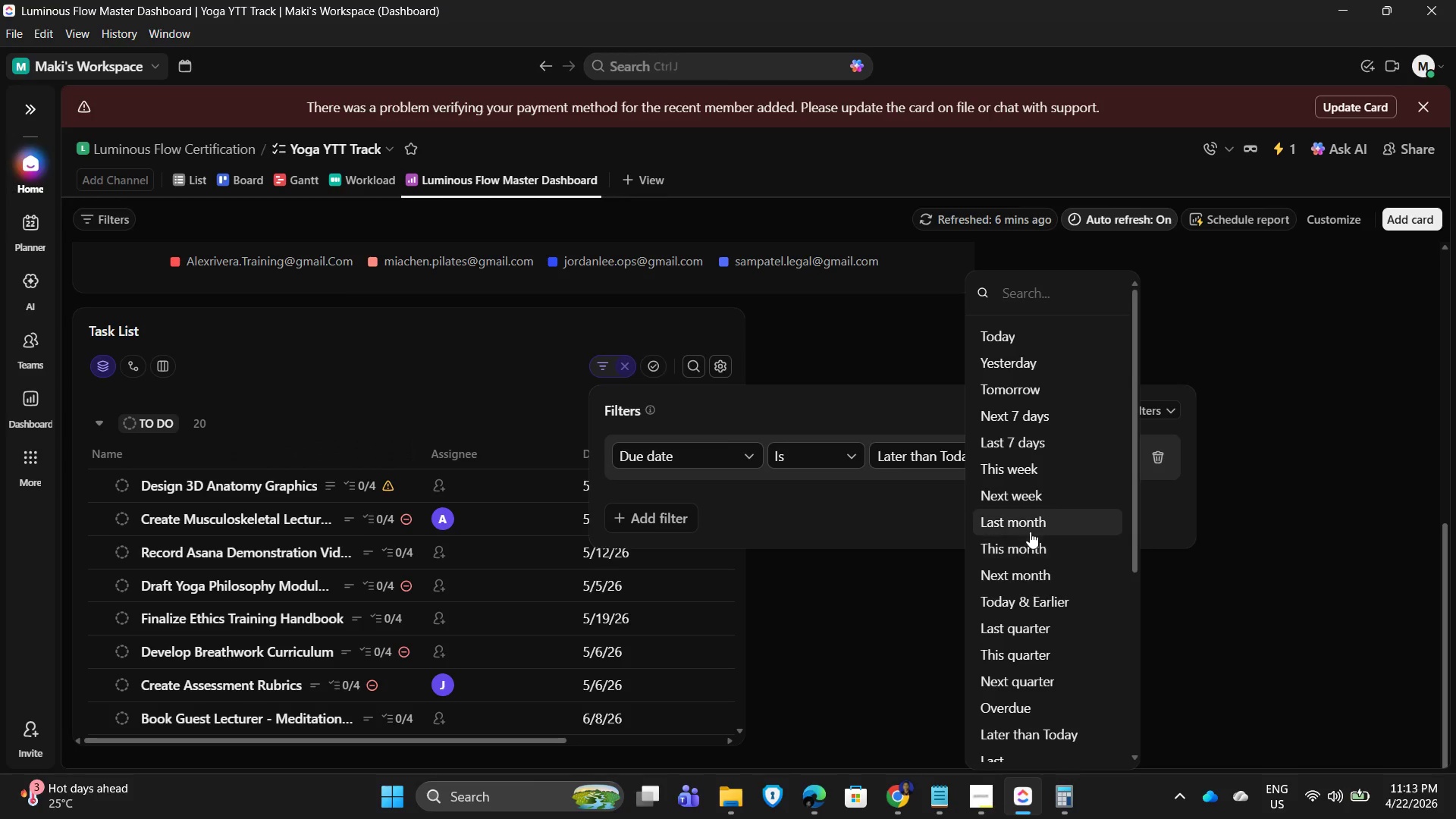 
scroll: coordinate [1025, 596], scroll_direction: down, amount: 3.0
 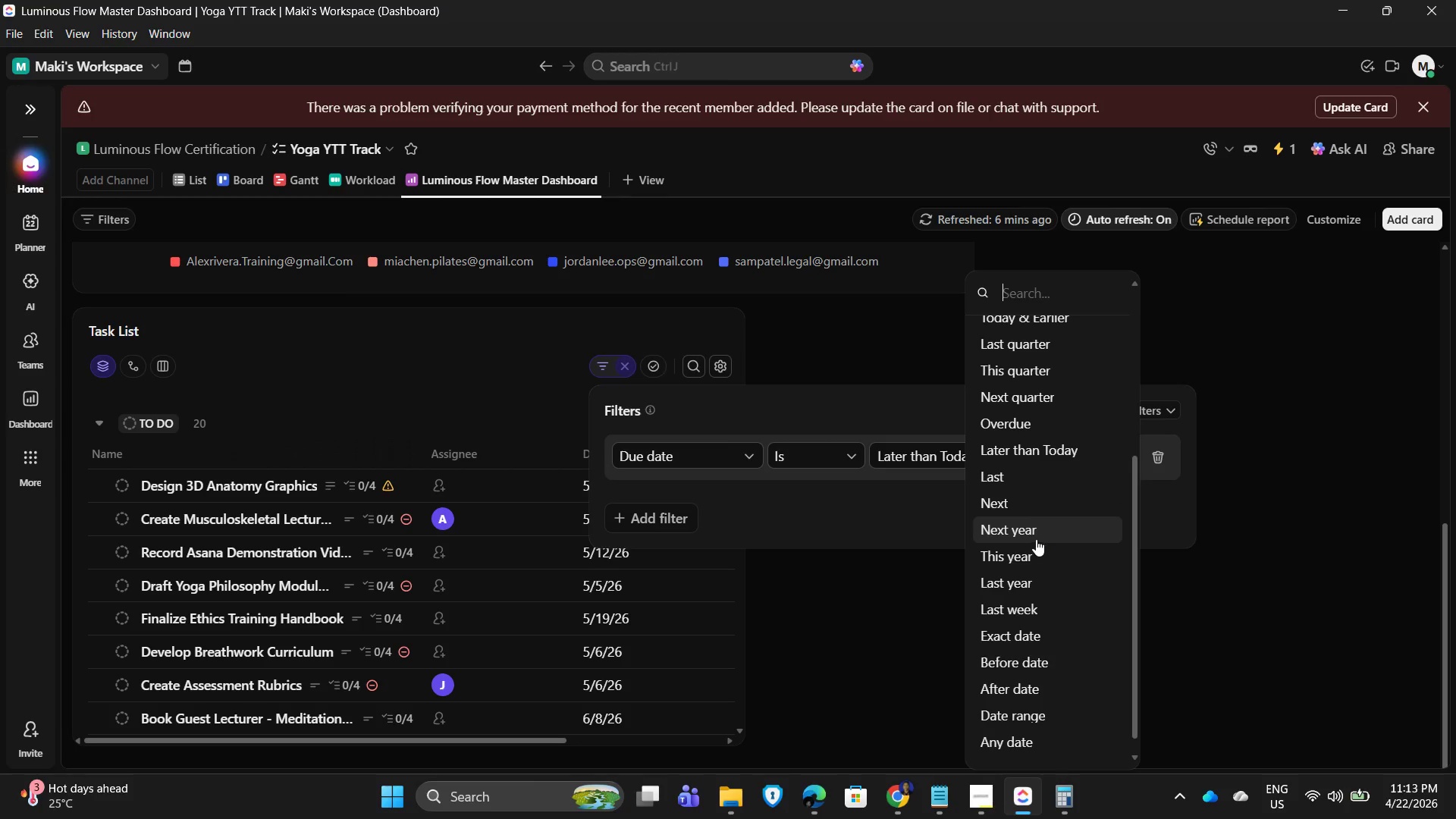 
left_click([1018, 510])
 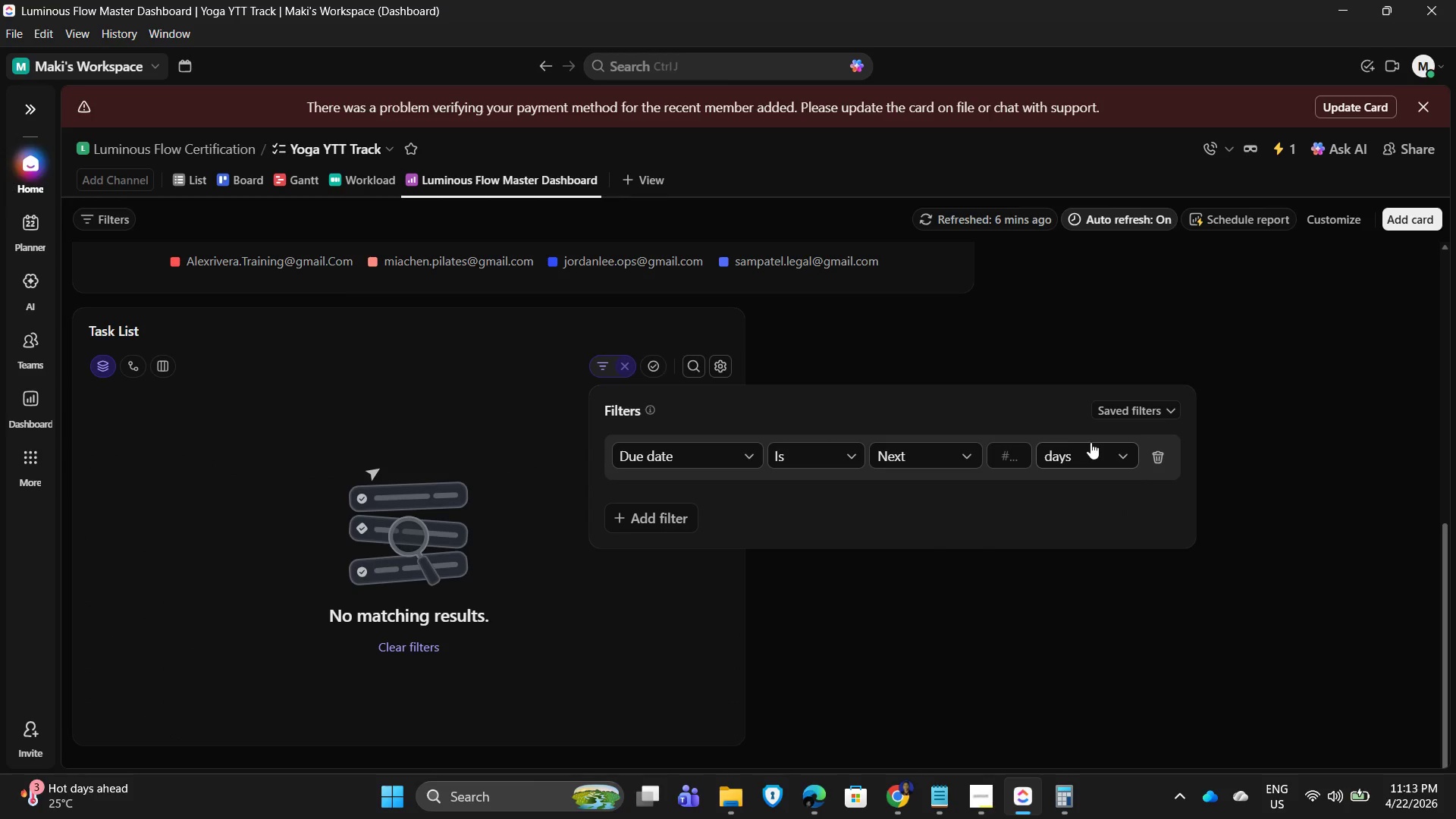 
left_click([1094, 450])
 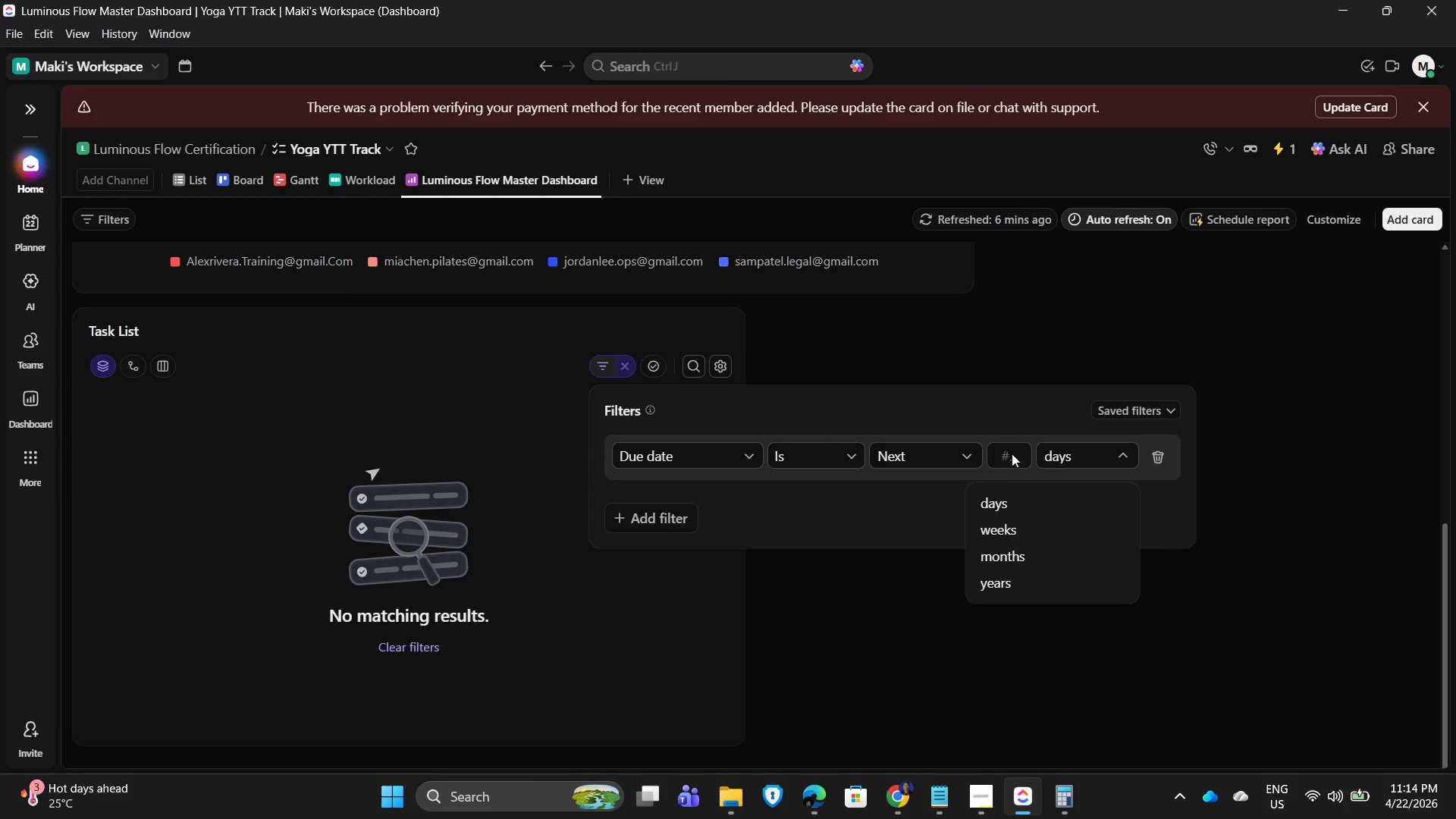 
wait(6.09)
 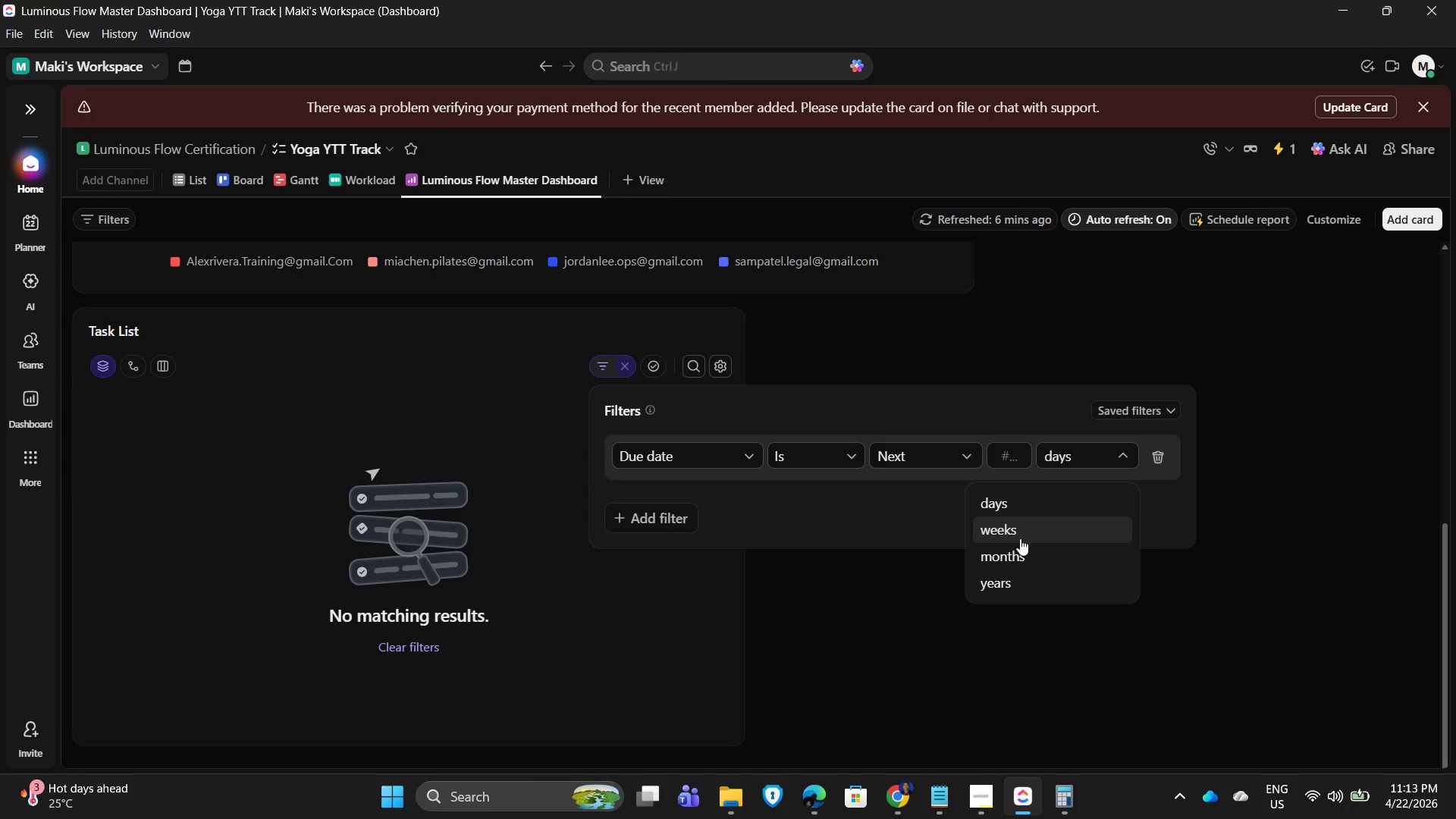 
key(Numpad1)
 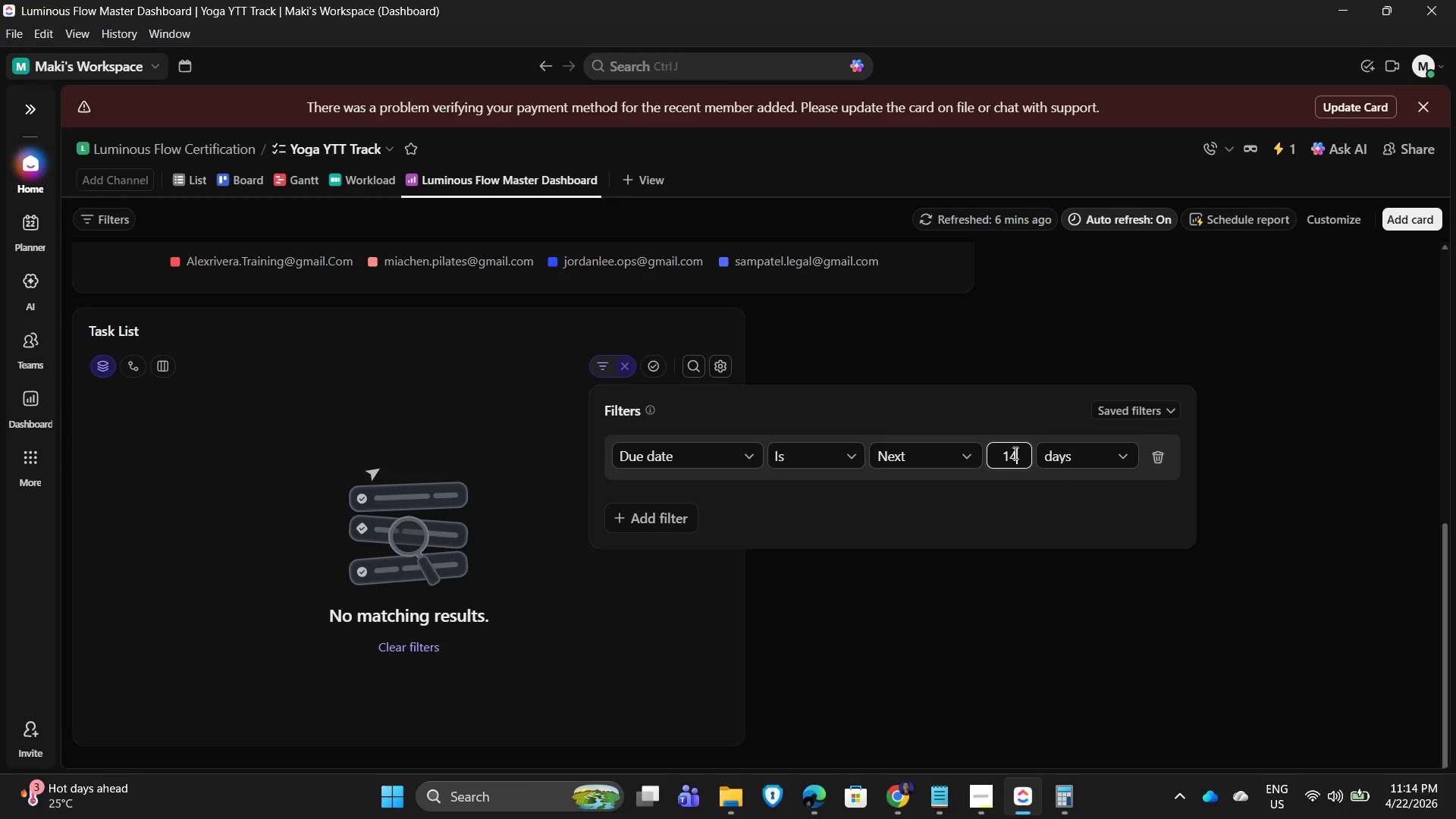 
key(Numpad4)
 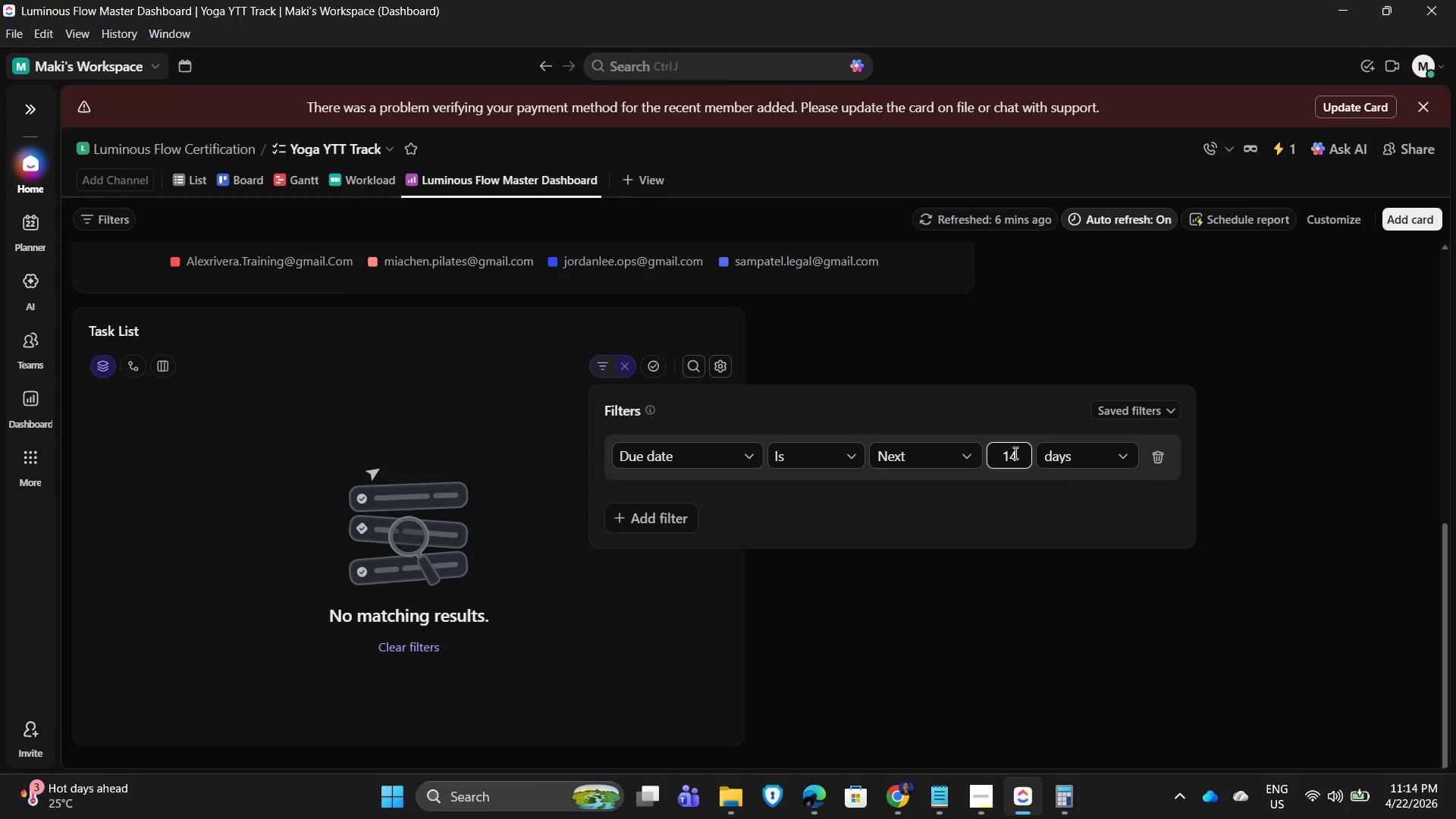 
key(NumpadEnter)
 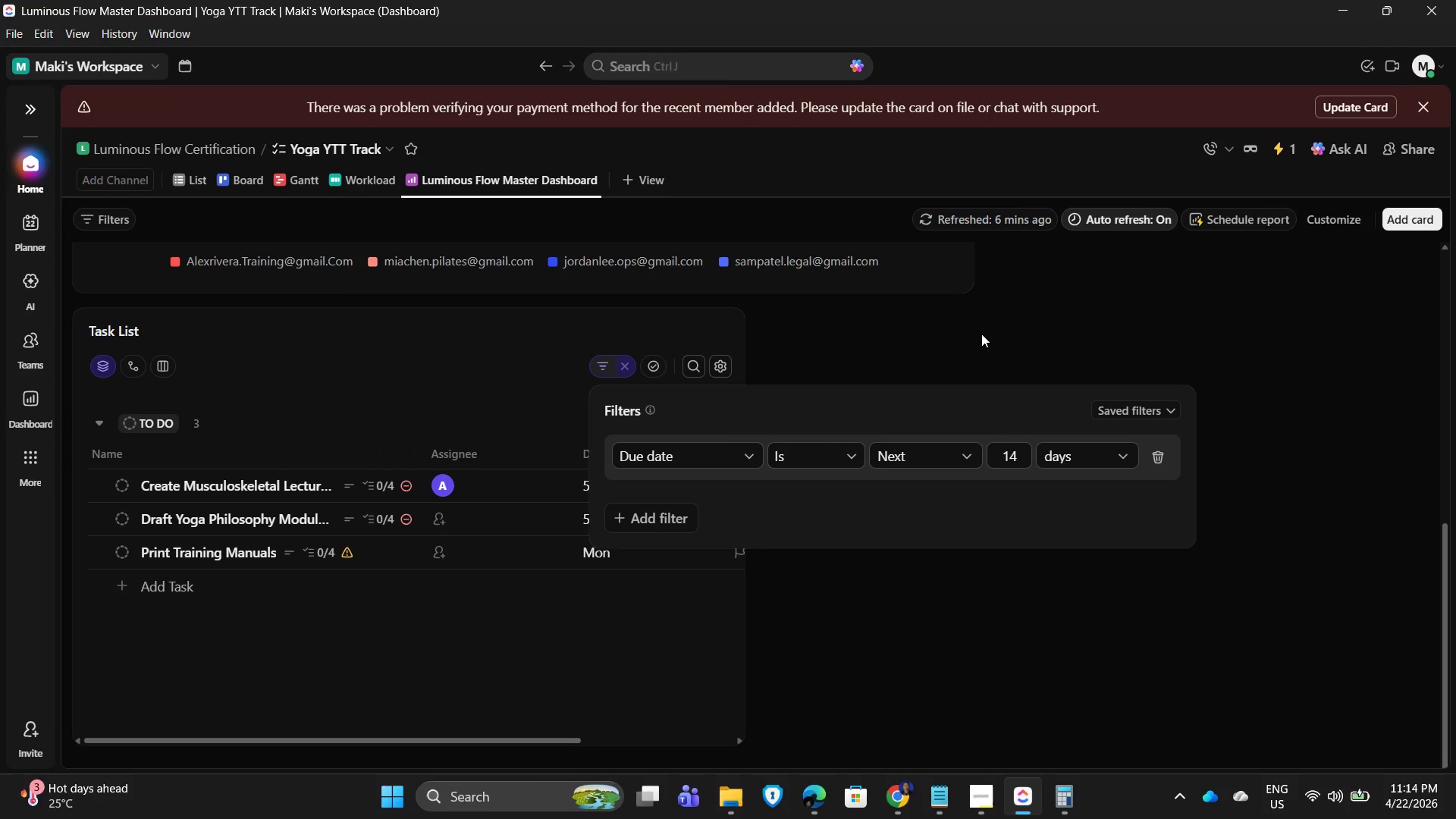 
left_click([980, 334])
 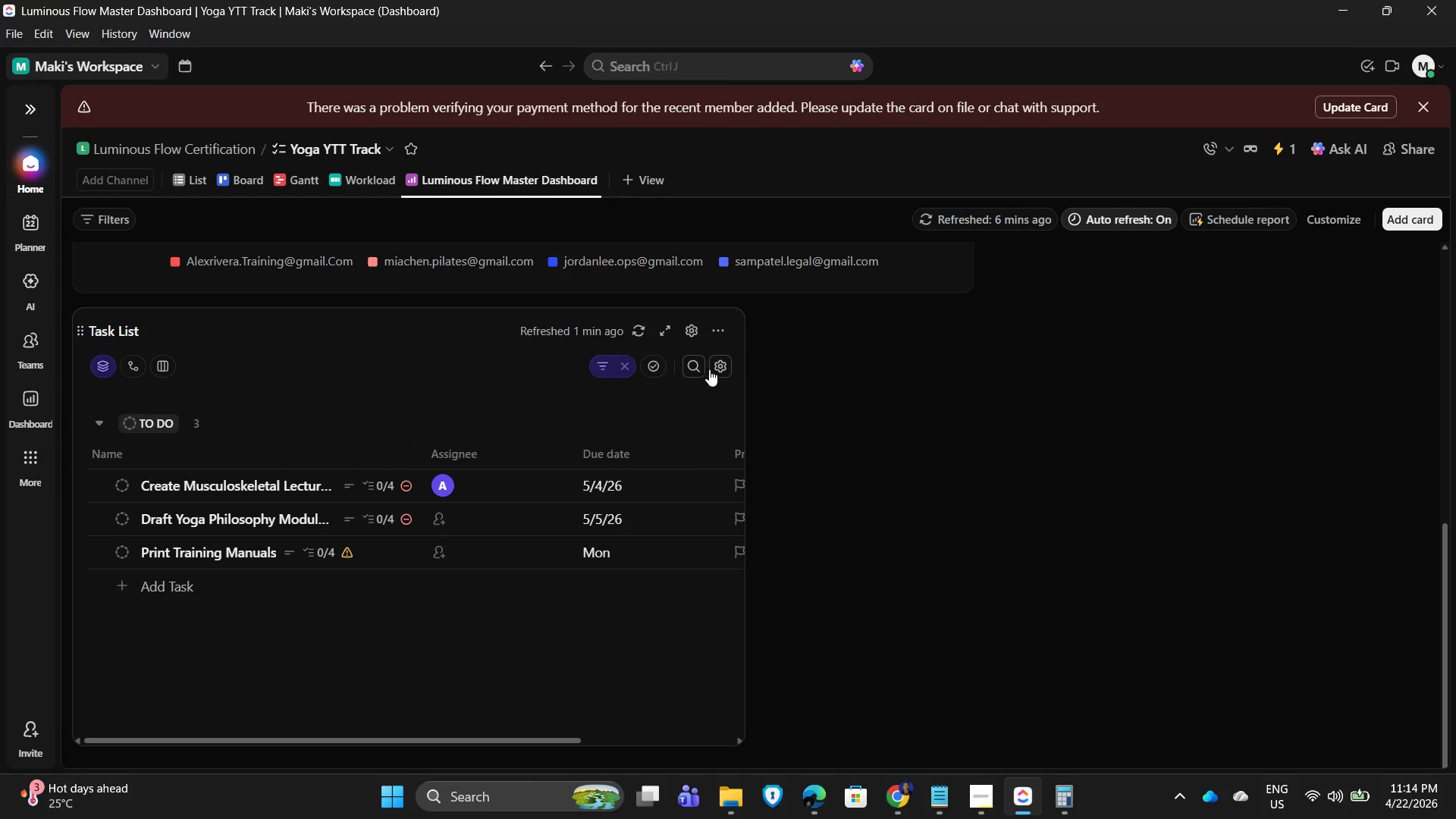 
left_click([720, 369])
 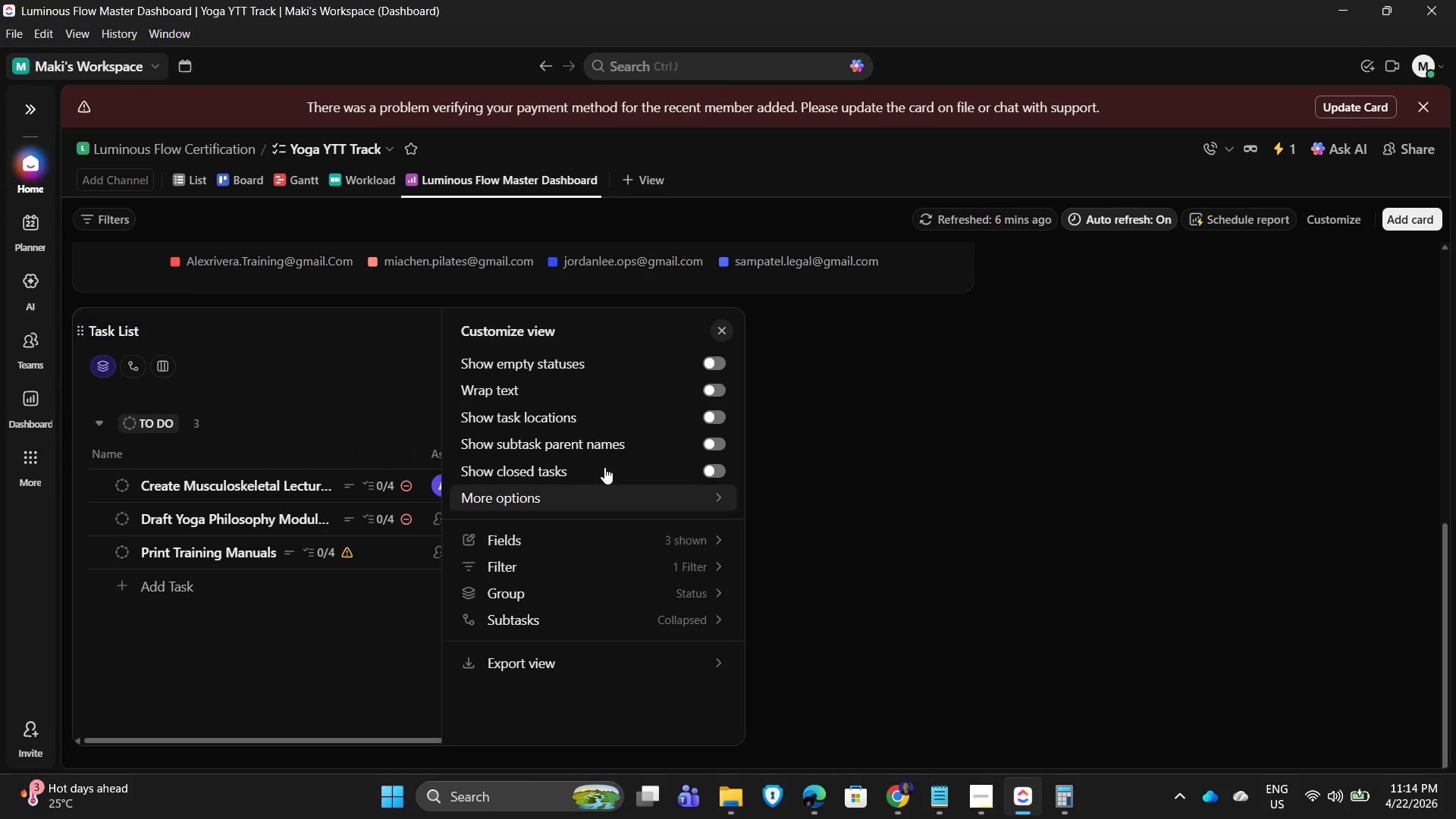 
left_click([722, 325])
 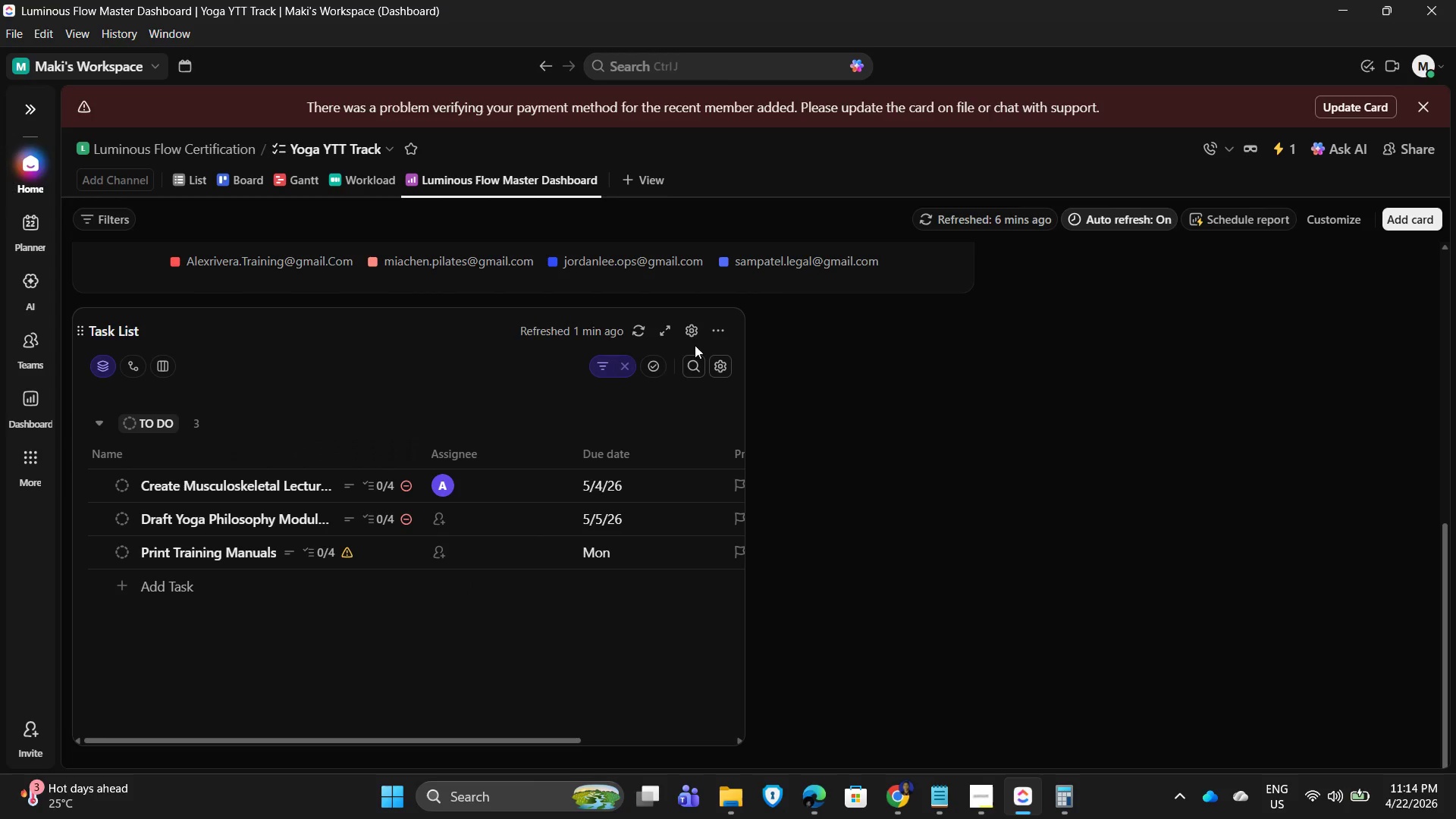 
left_click([696, 330])
 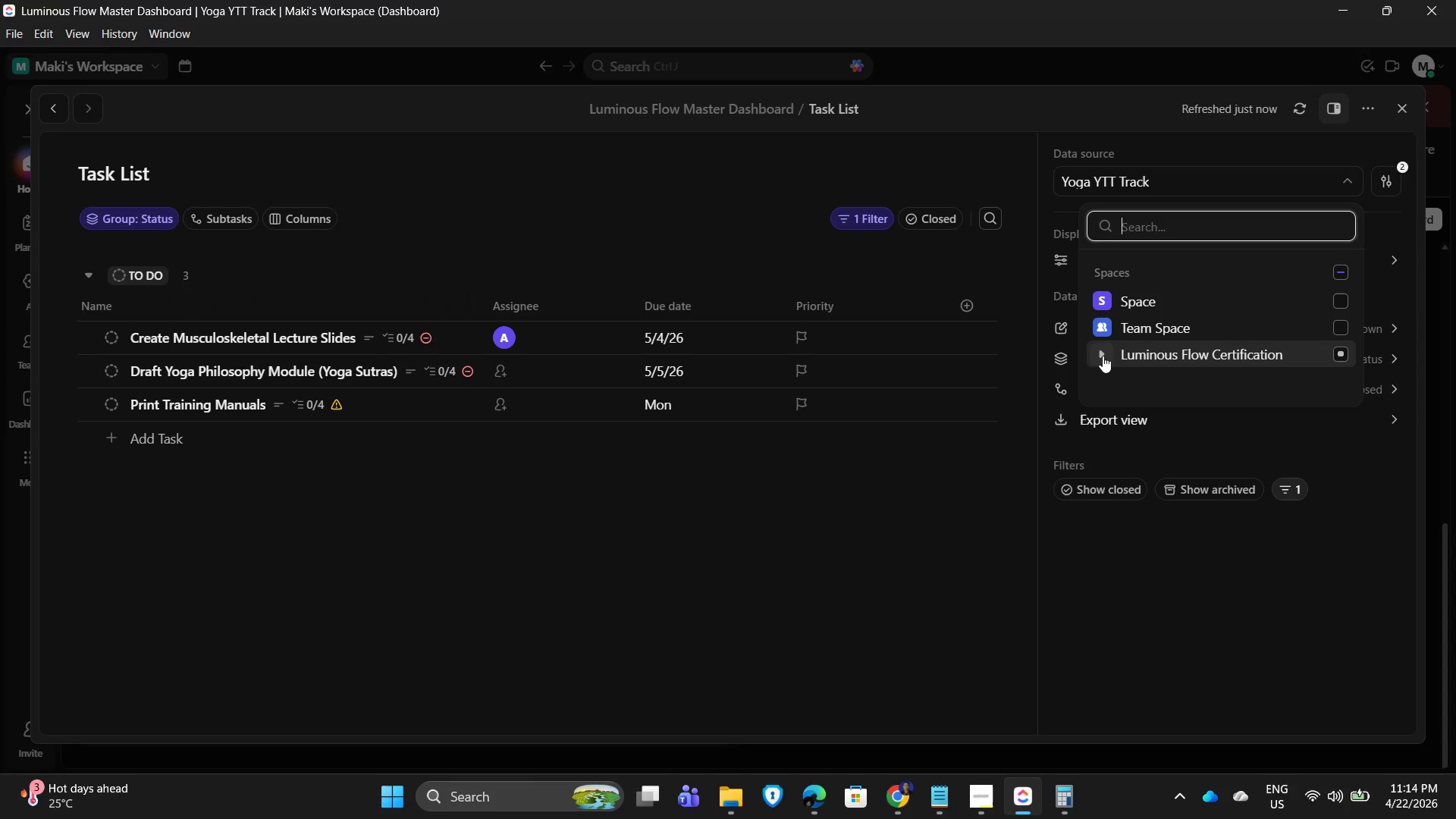 
left_click([1341, 409])
 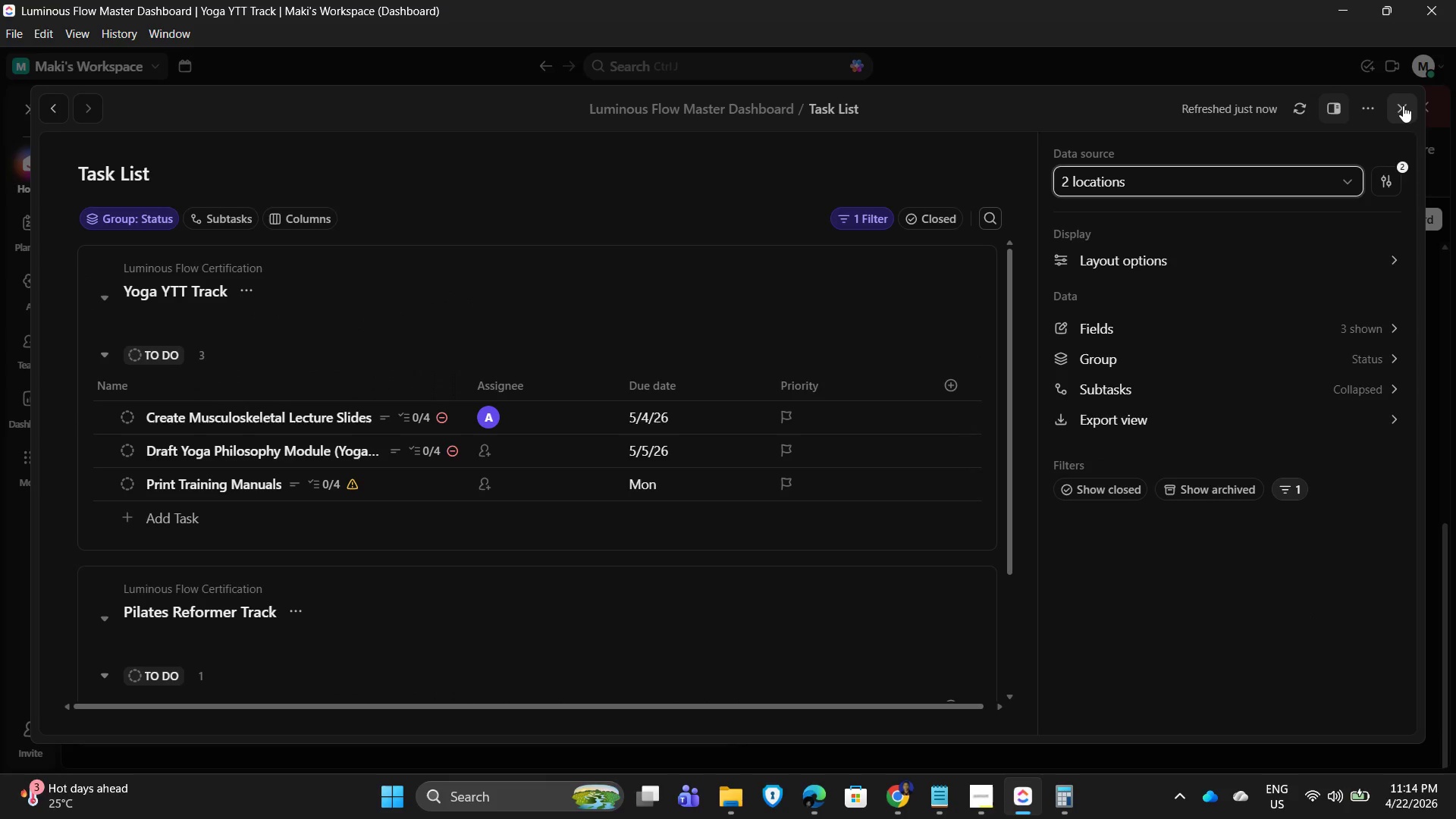 
wait(5.22)
 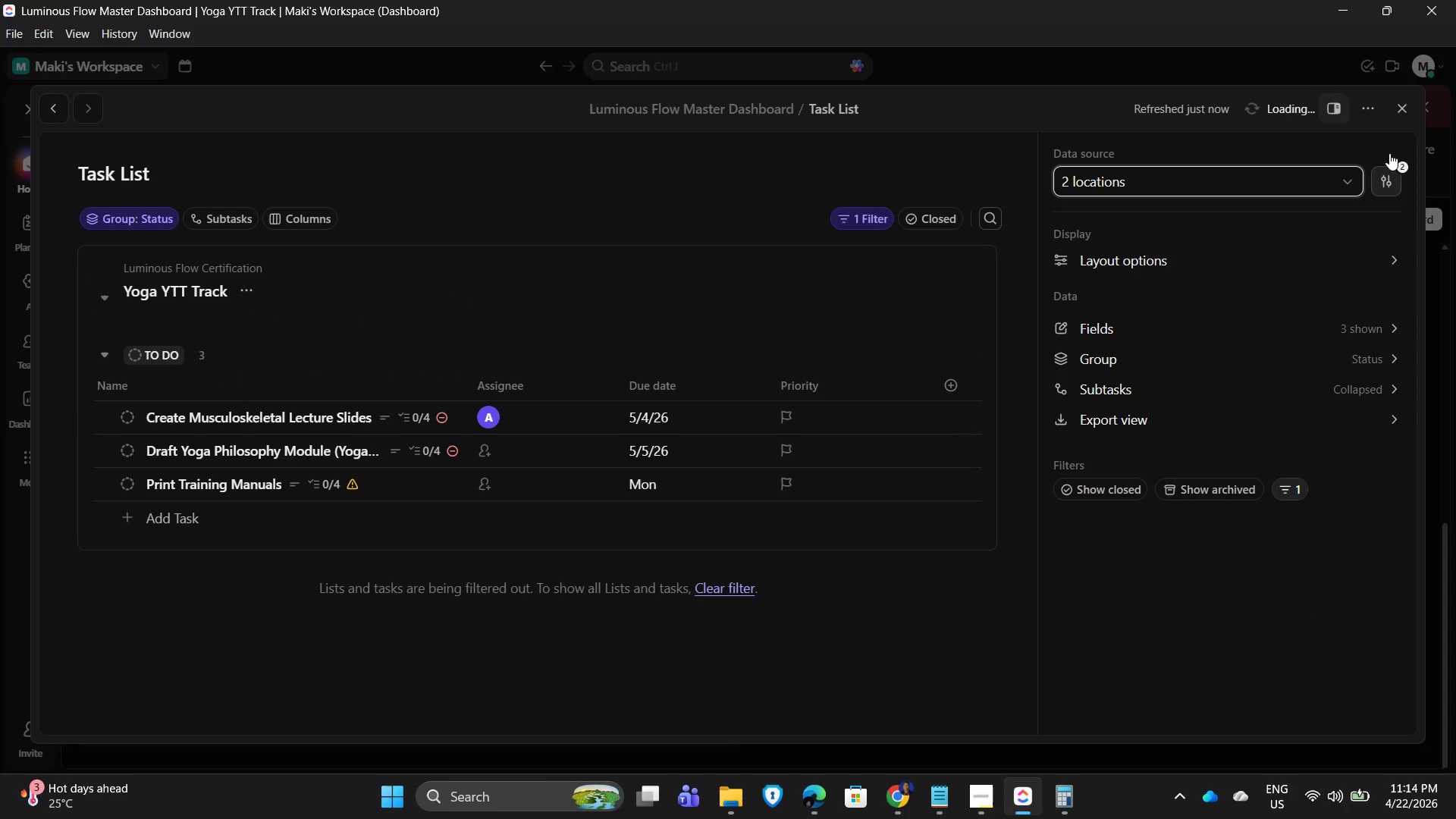 
left_click([1403, 105])
 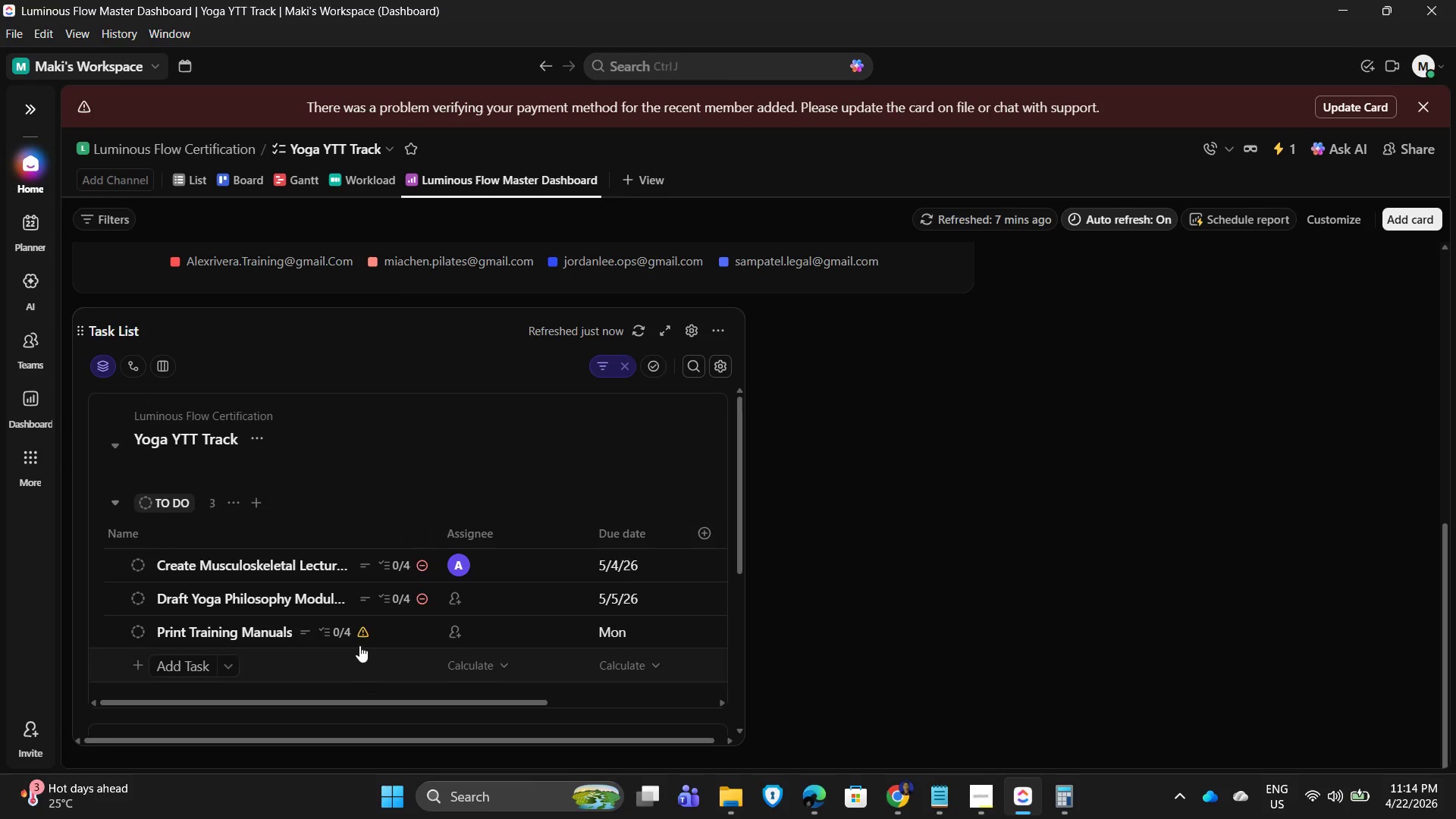 
wait(7.8)
 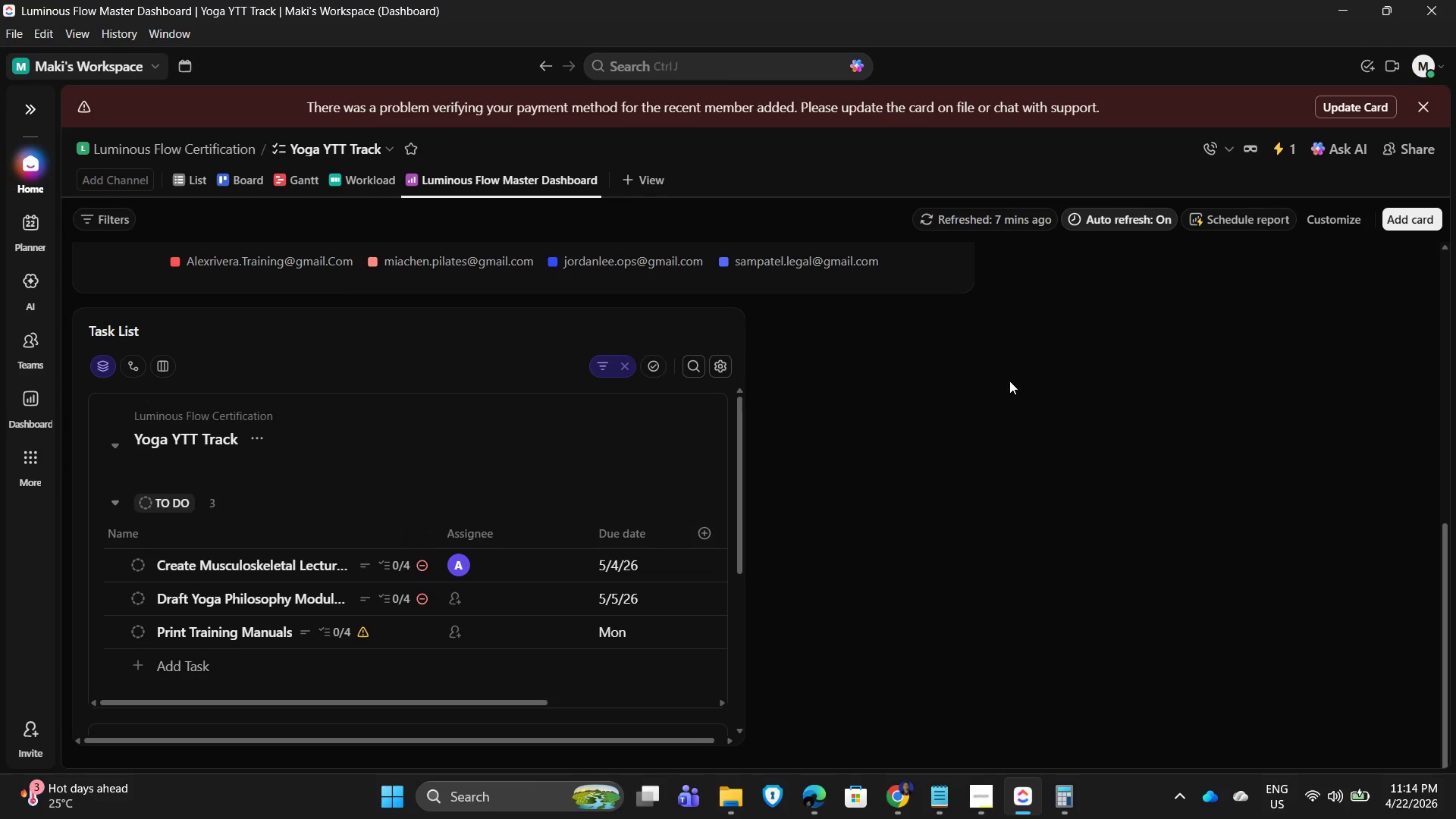 
mouse_move([453, 458])
 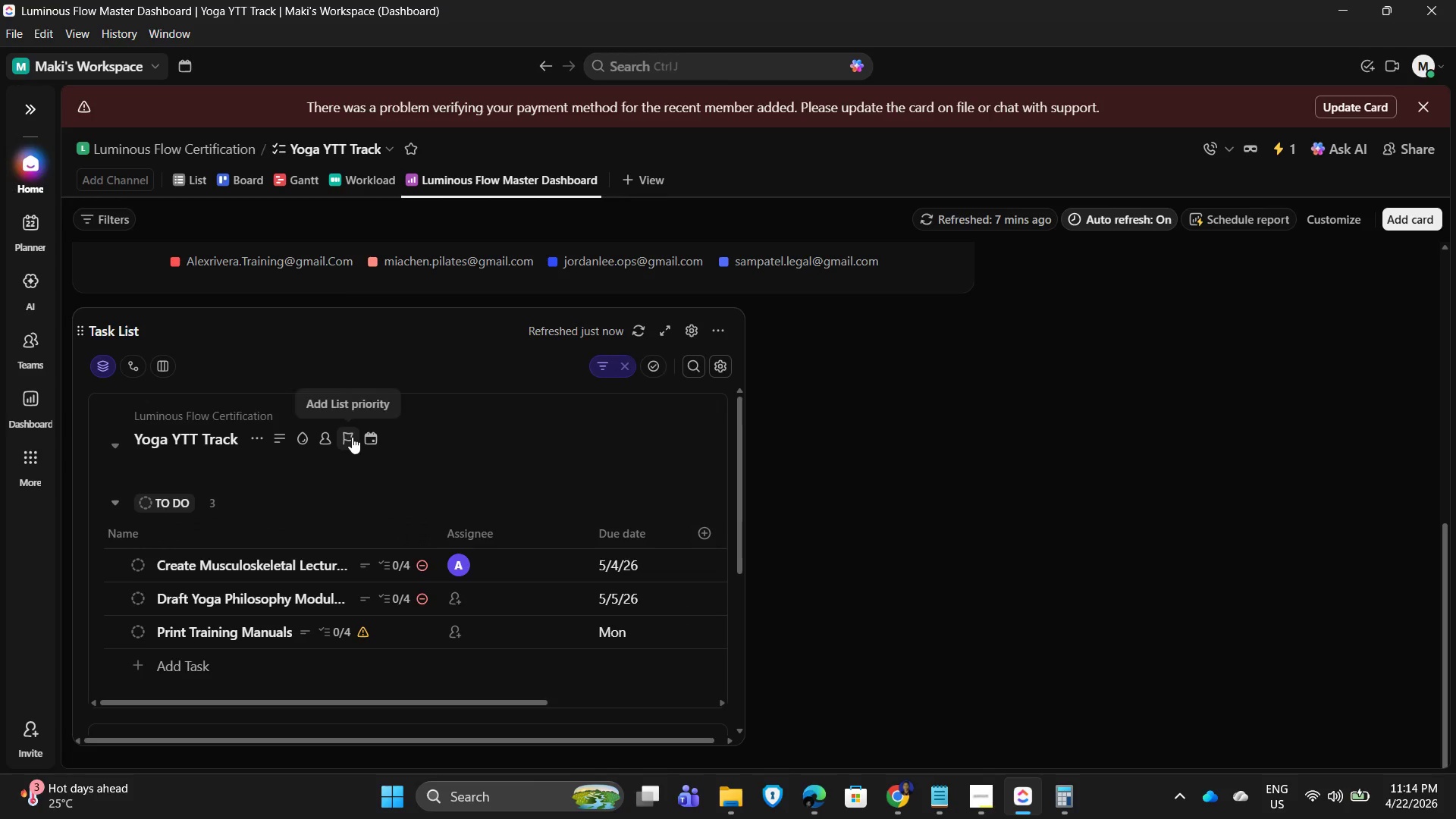 
wait(7.49)
 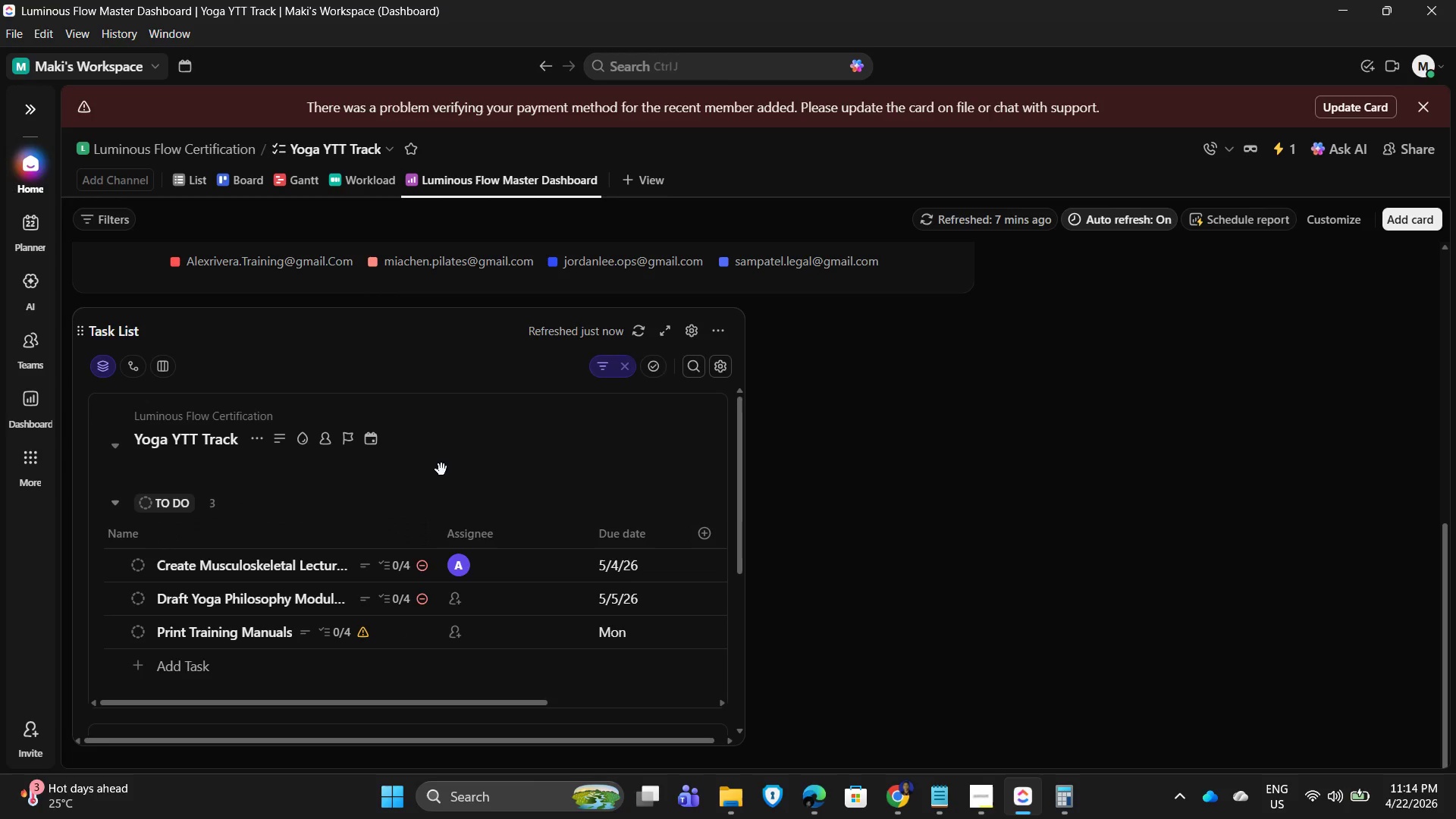 
left_click([352, 437])
 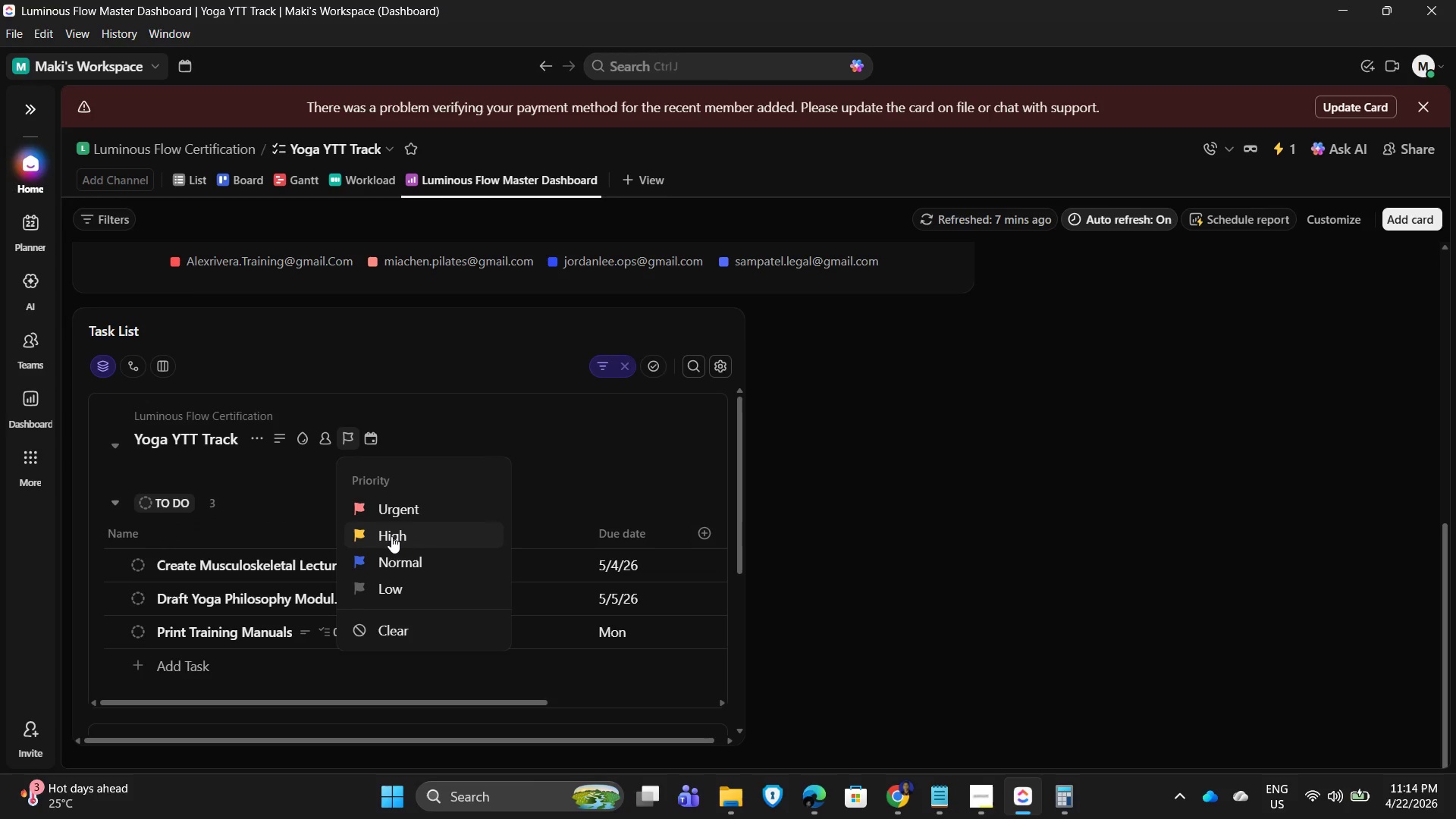 
left_click([391, 536])
 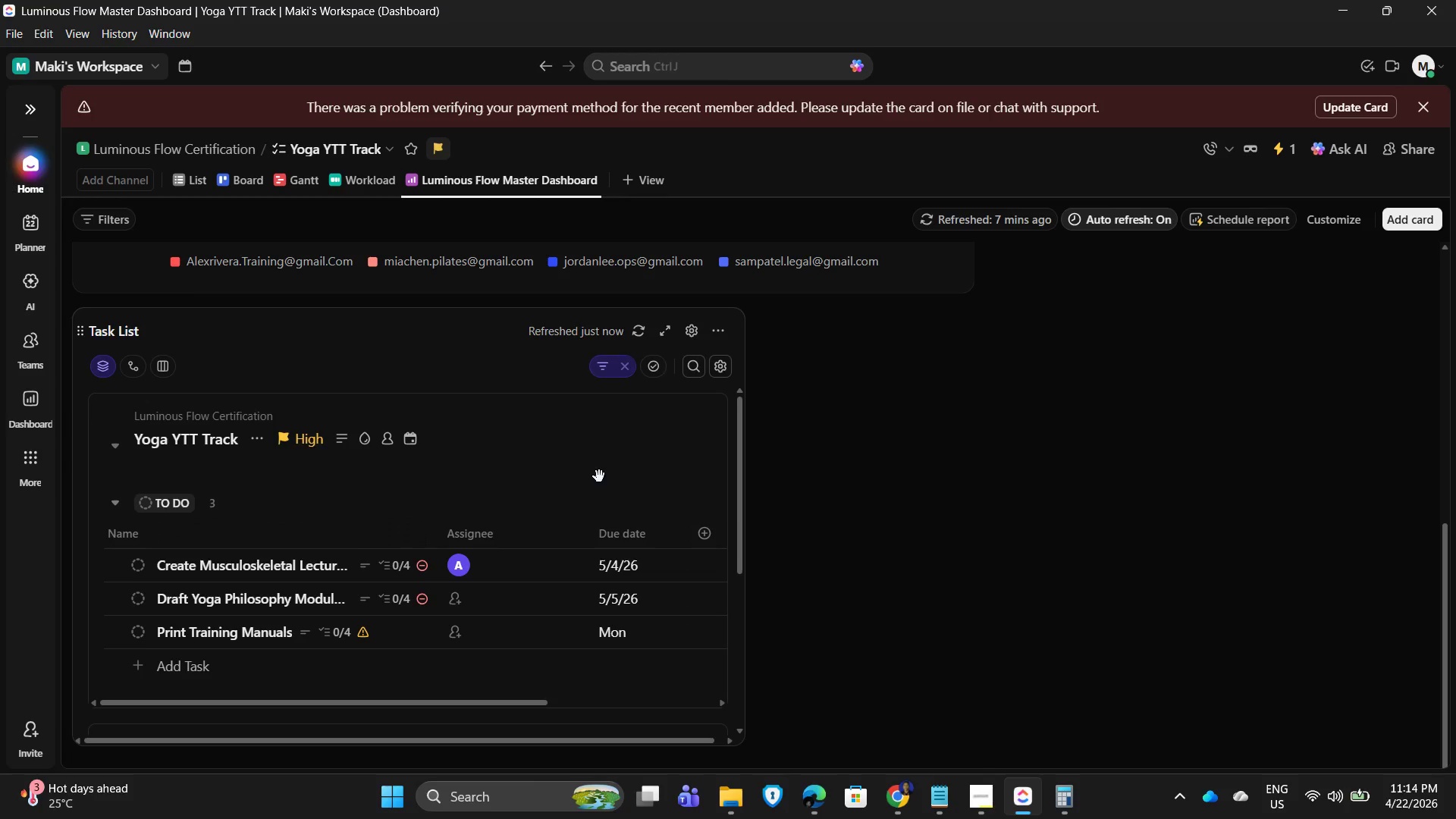 
left_click([599, 476])
 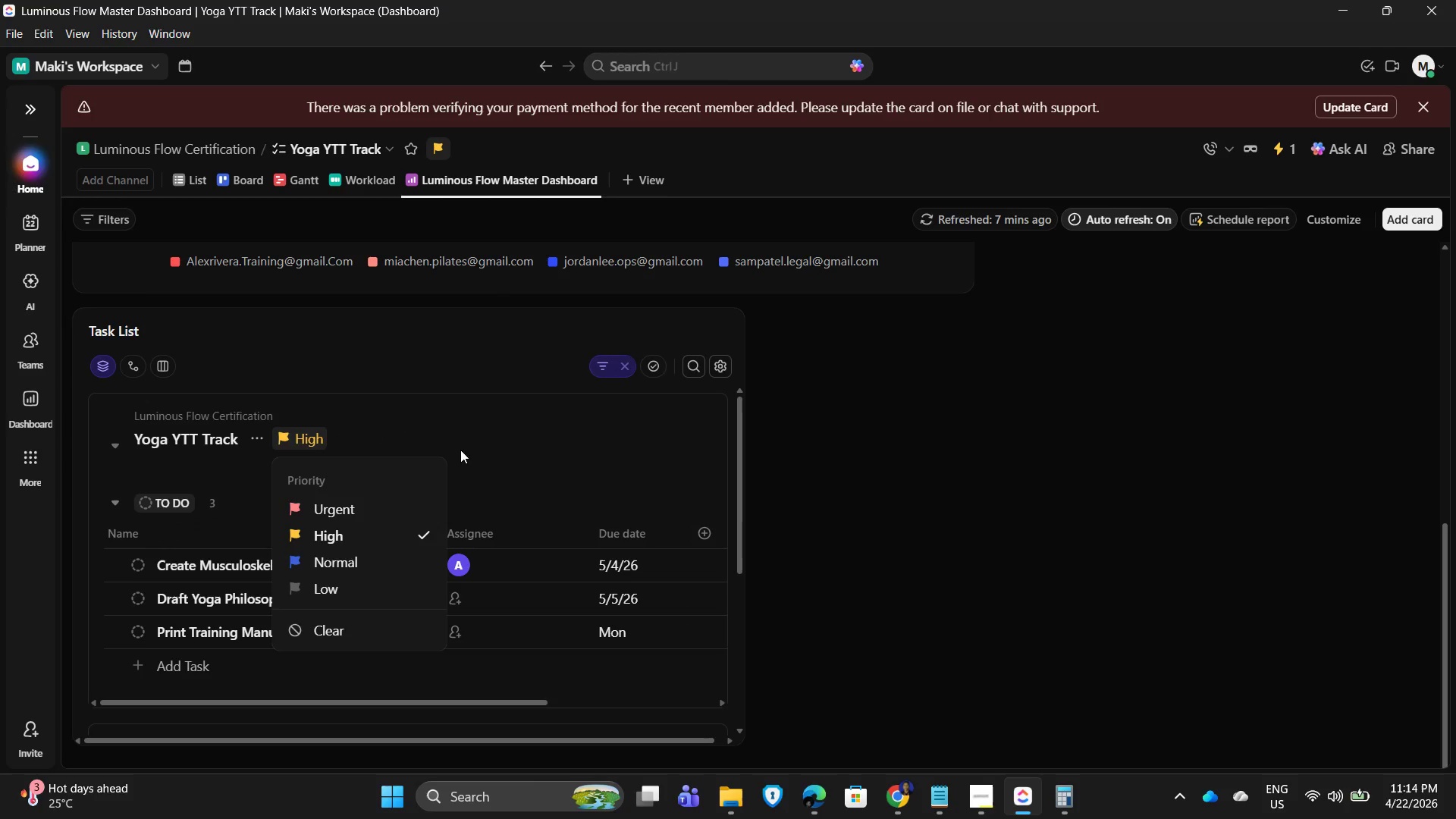 
left_click([344, 630])
 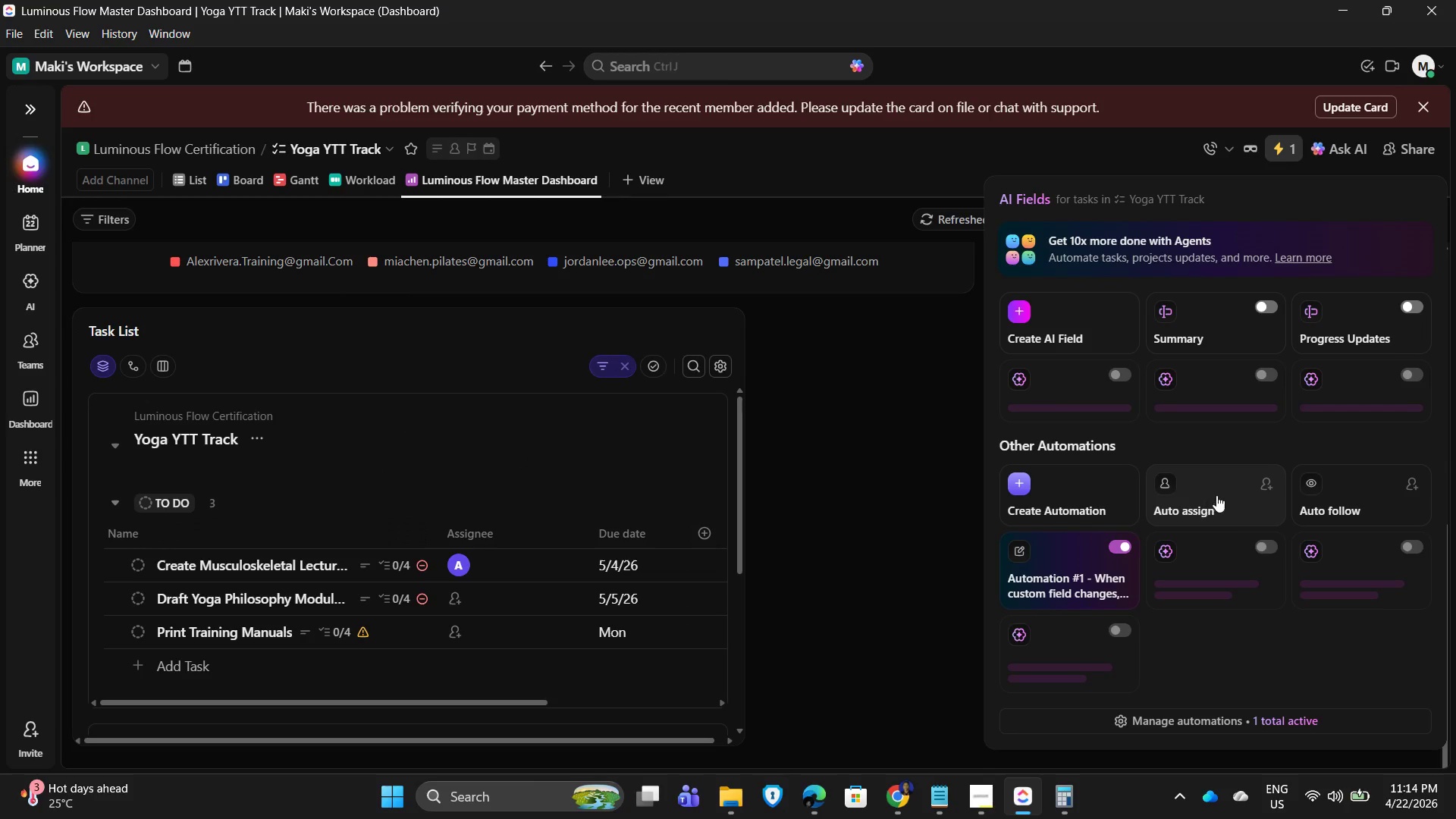 
left_click([1241, 721])
 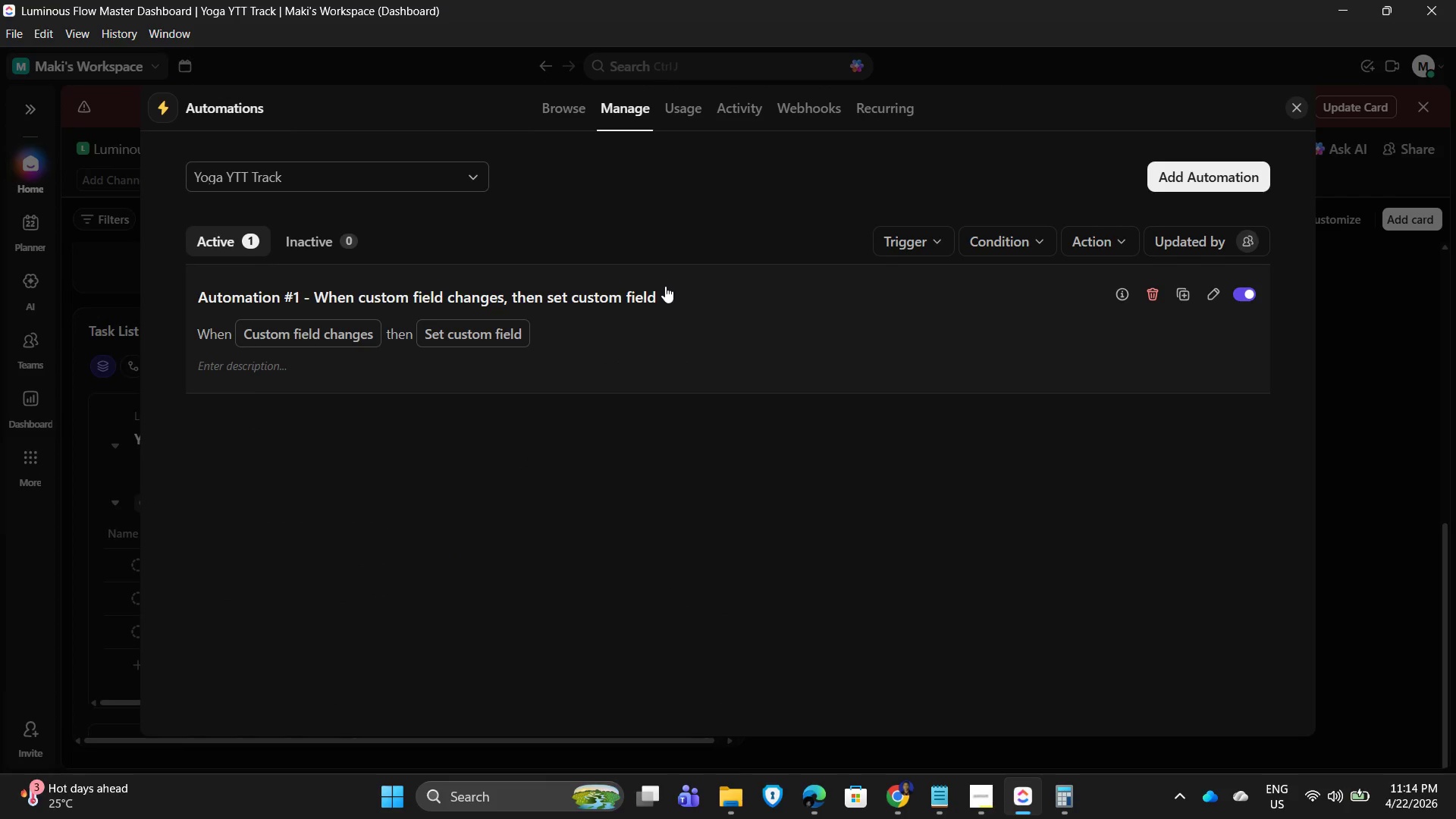 
left_click([1201, 177])
 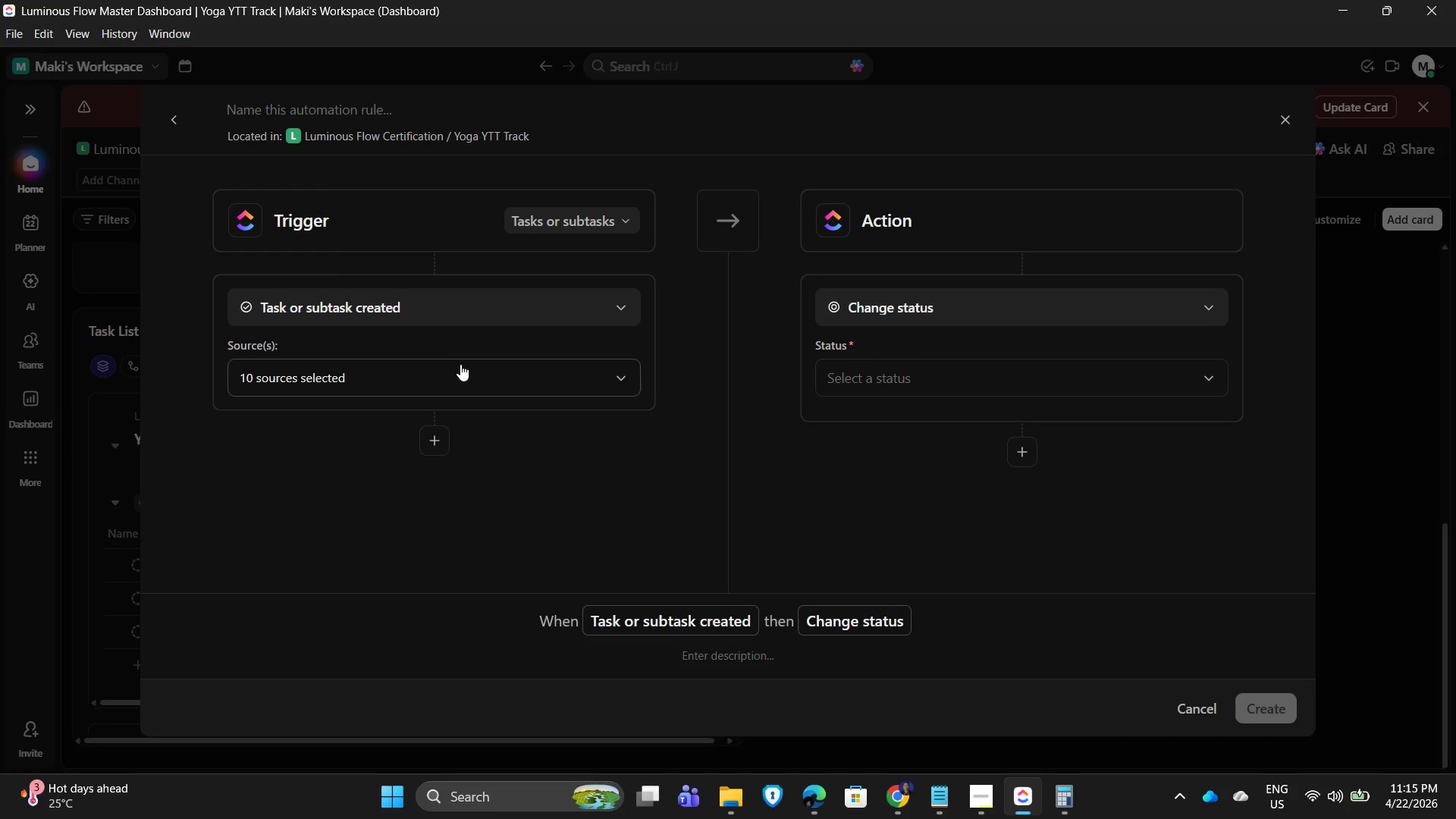 
left_click([573, 384])
 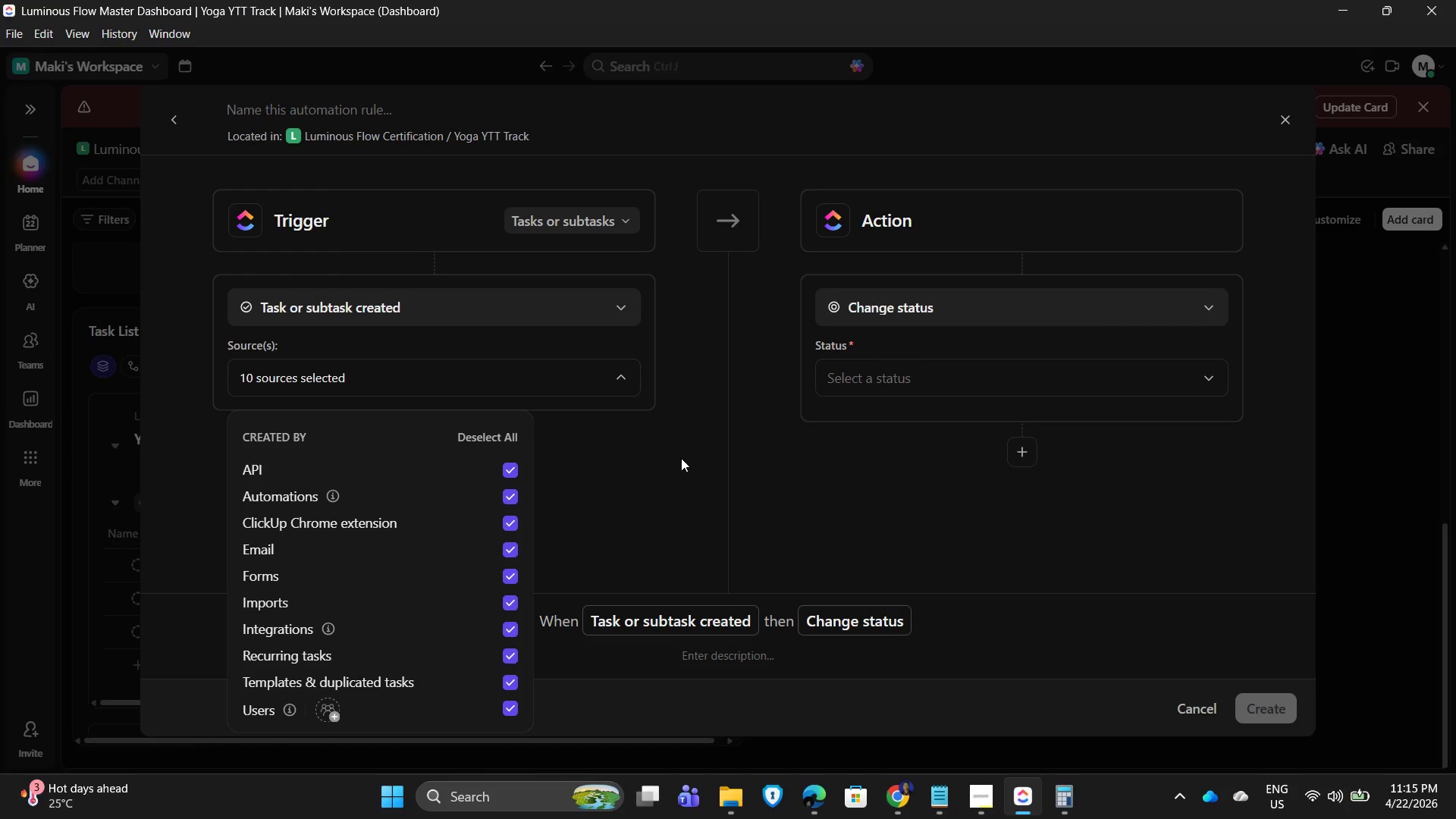 
double_click([595, 305])
 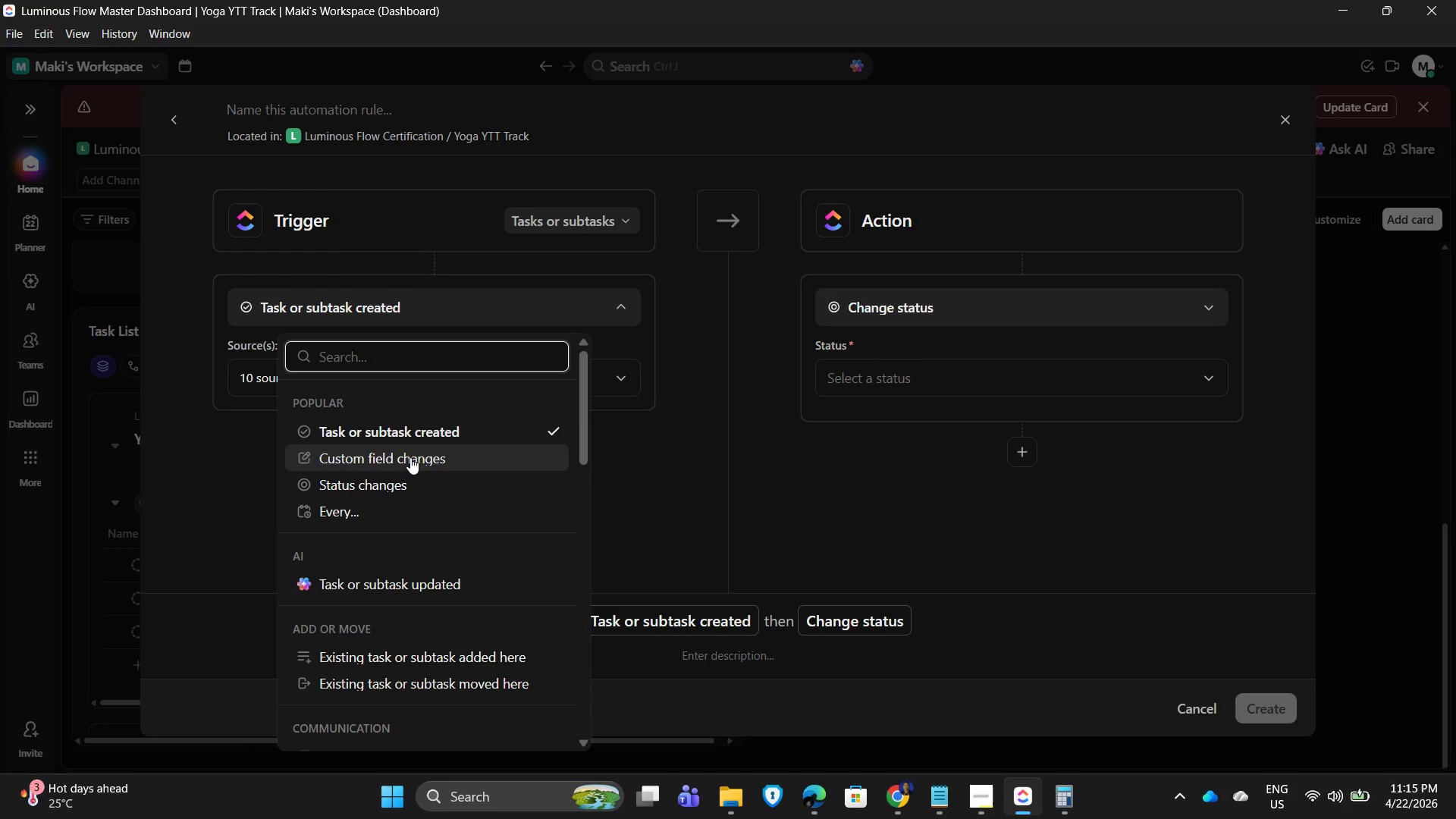 
left_click([410, 457])
 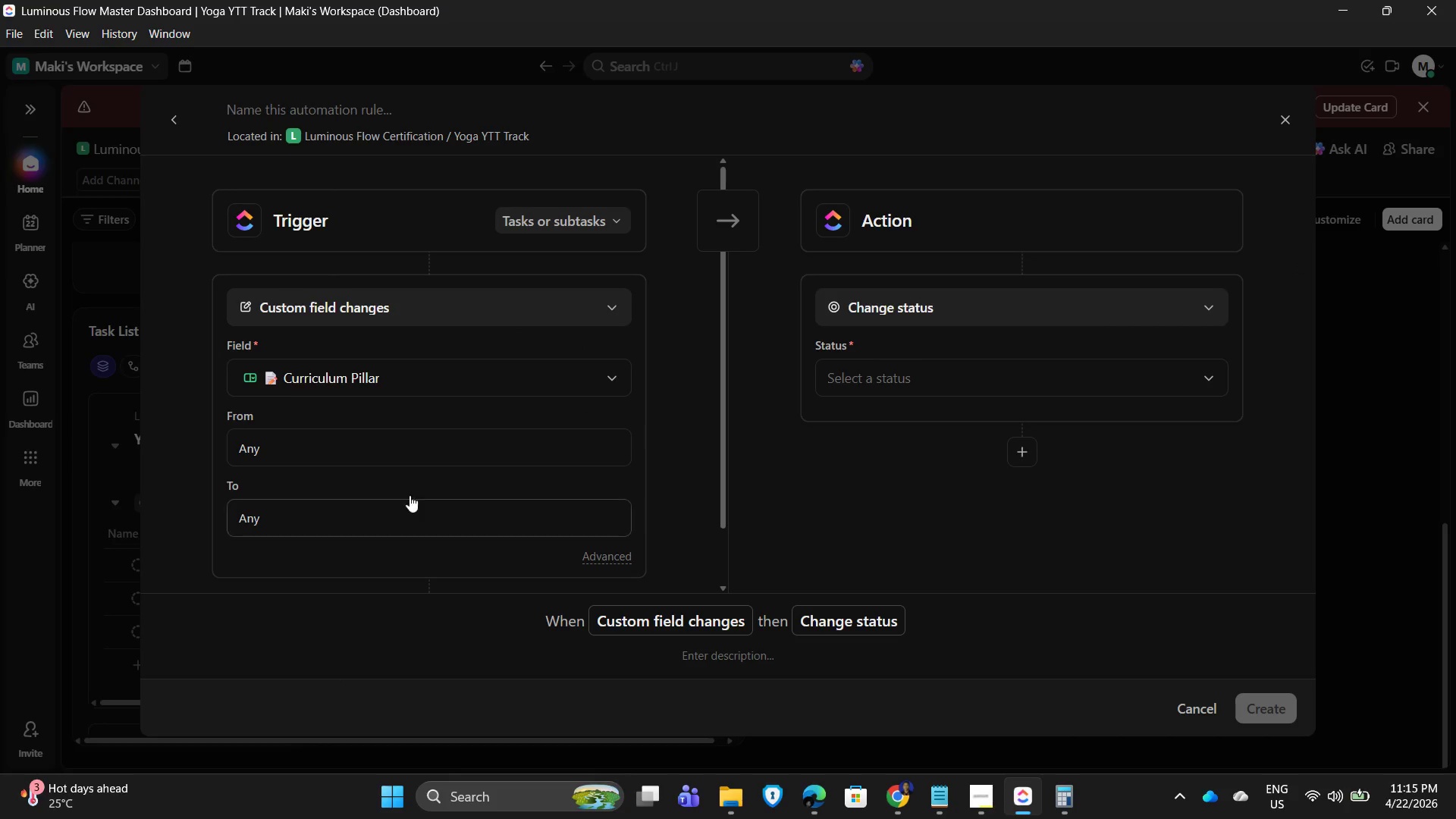 
left_click([550, 363])
 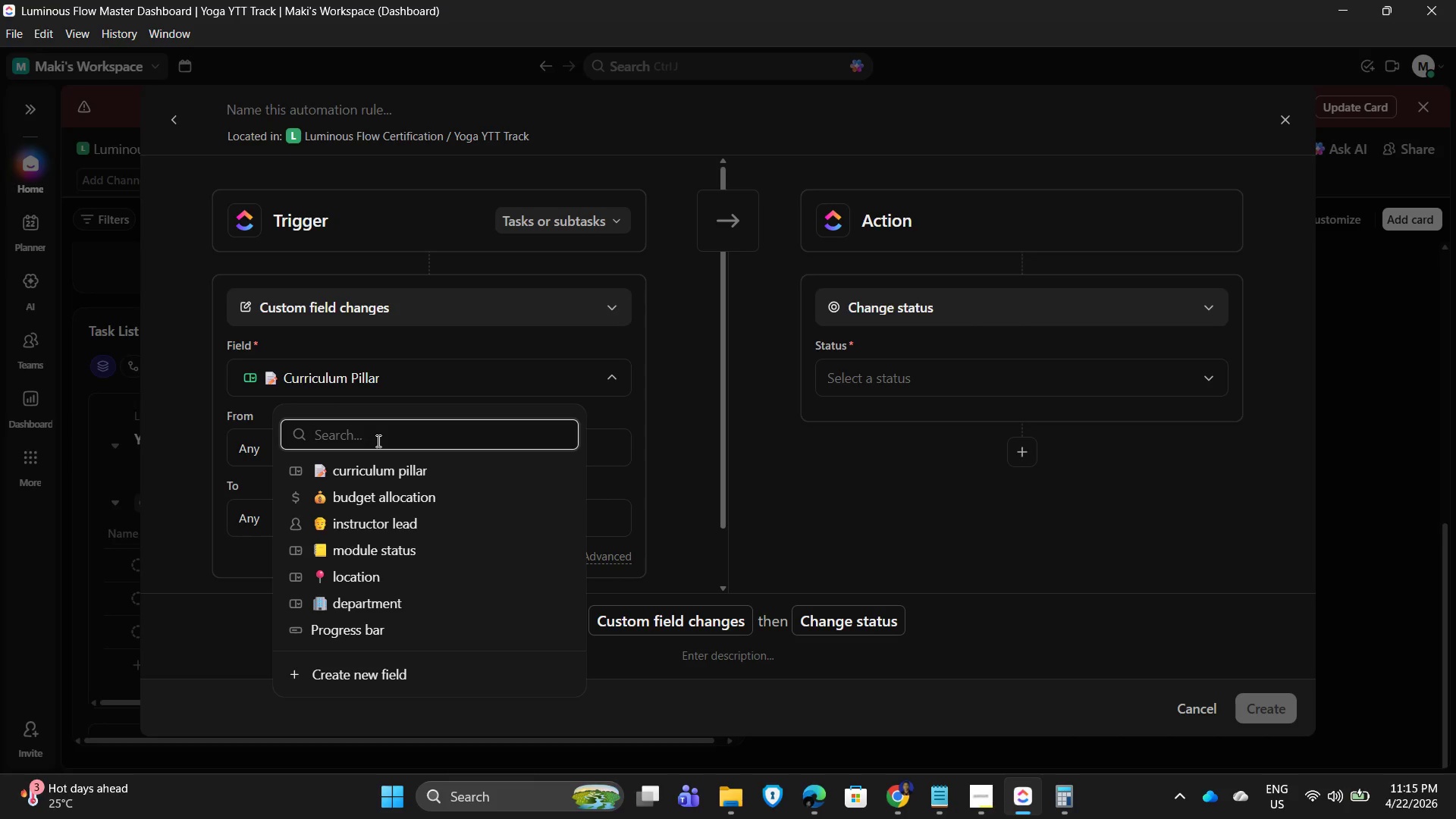 
type(due)
key(Backspace)
 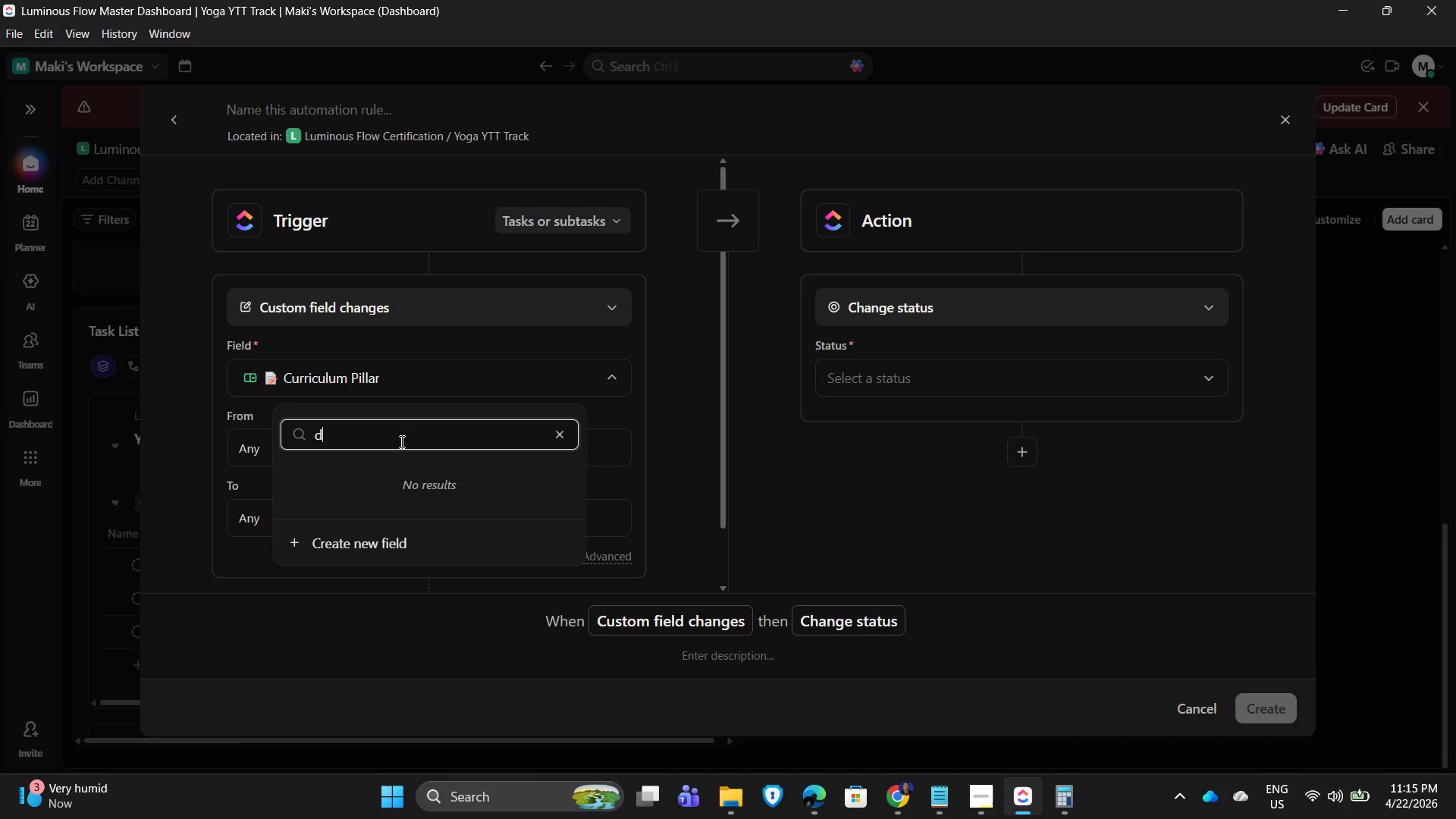 
key(Backspace)
 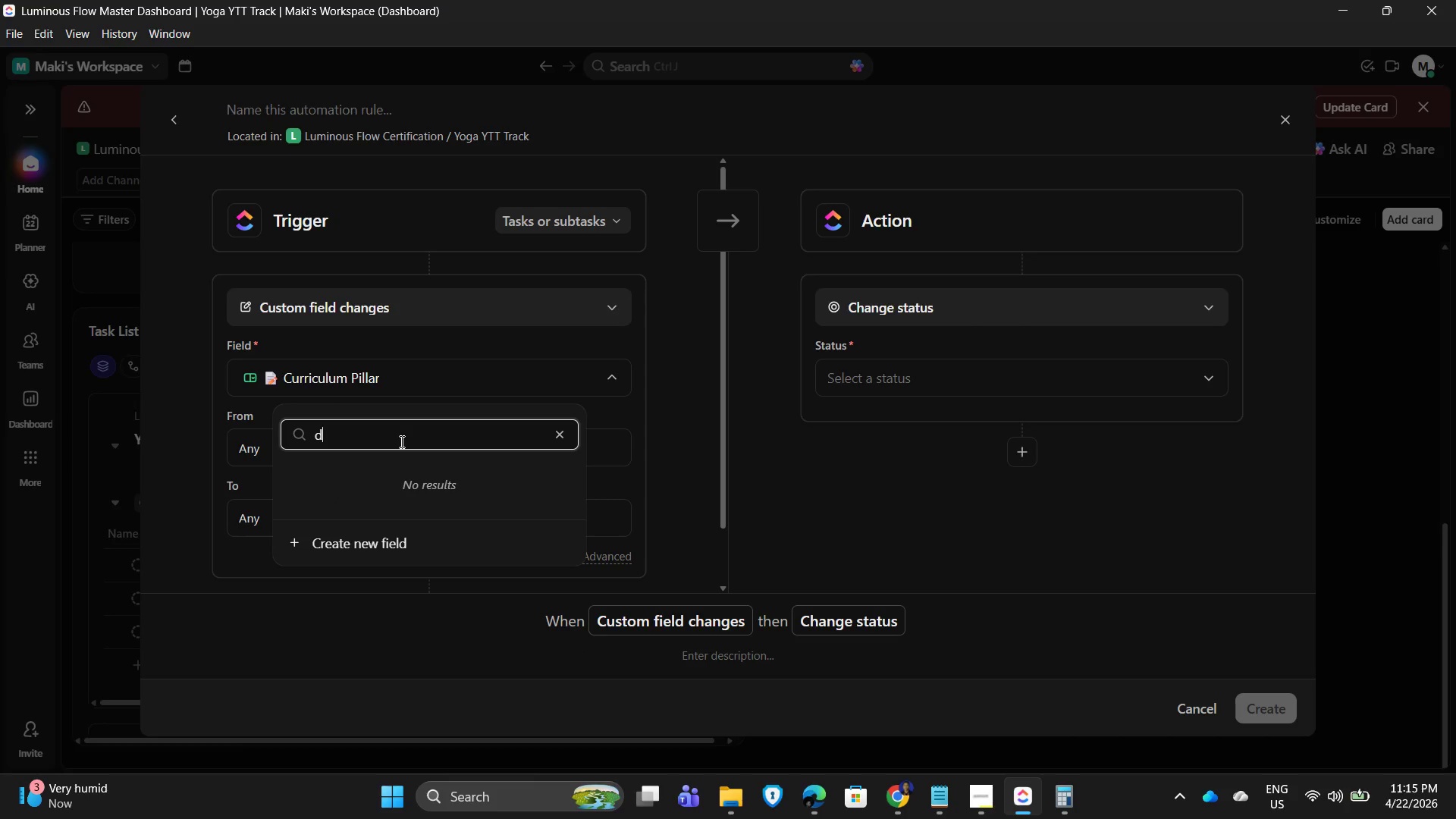 
key(Backspace)
 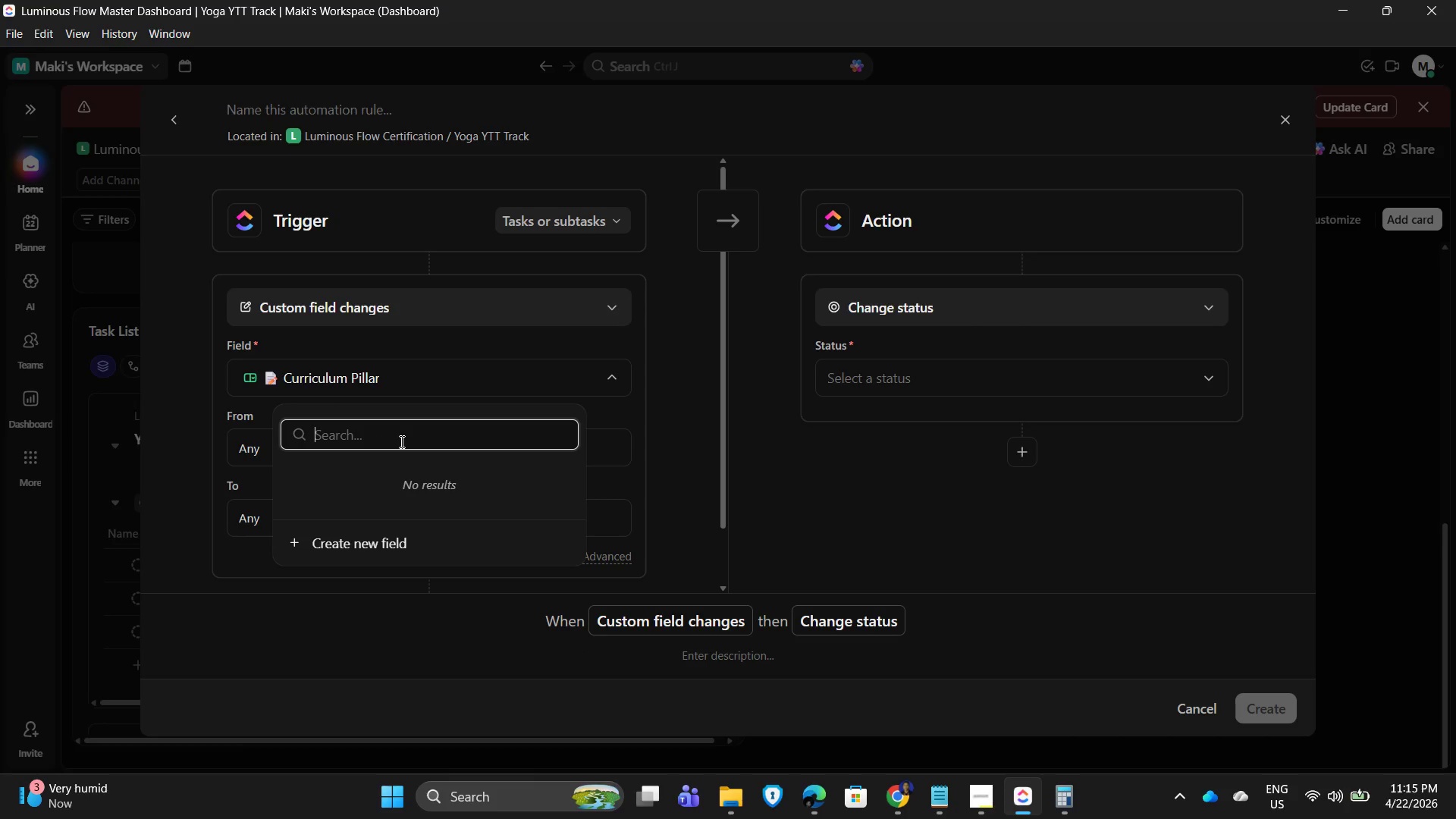 
key(Backspace)
 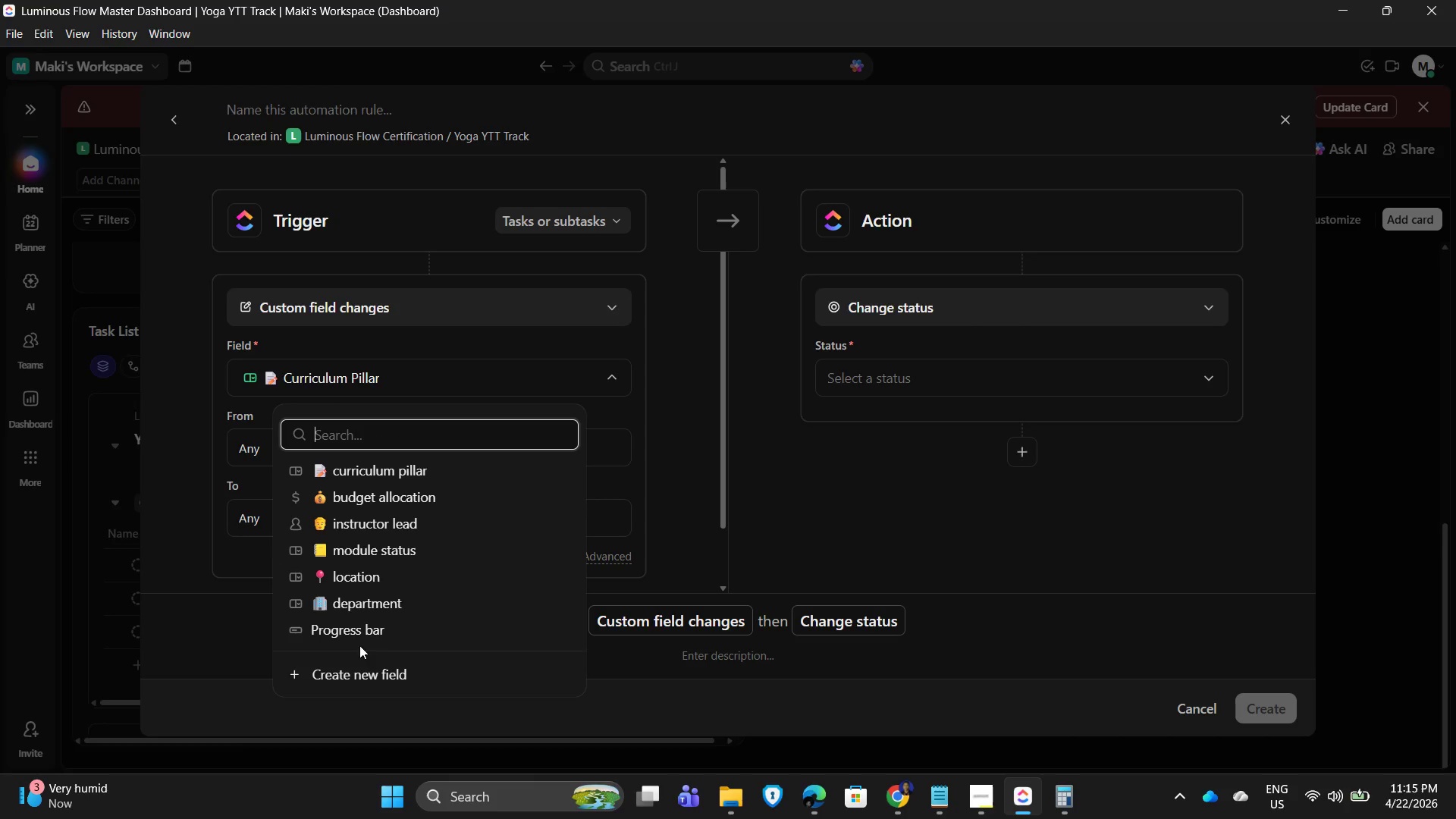 
left_click_drag(start_coordinate=[763, 485], to_coordinate=[766, 480])
 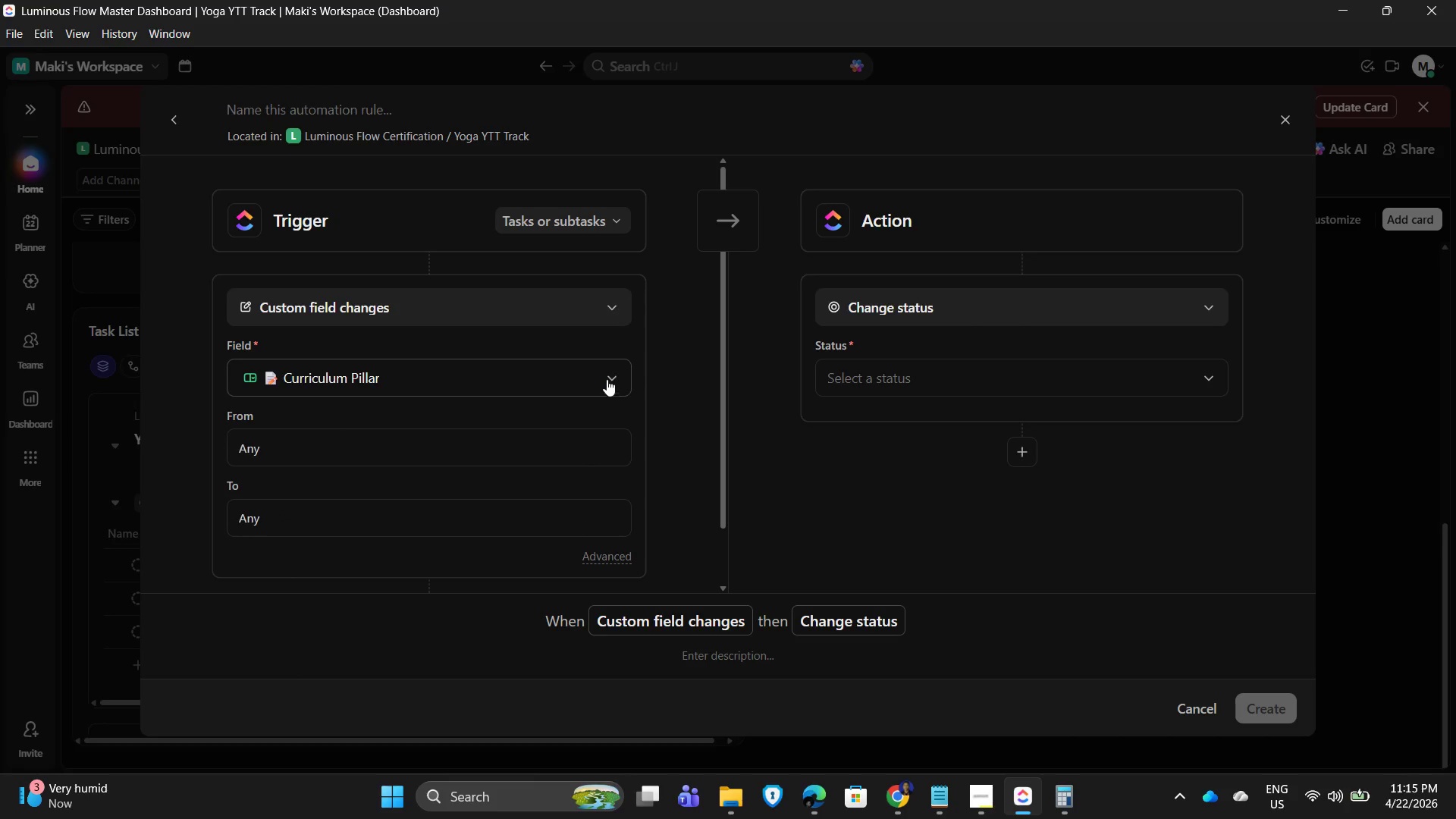 
double_click([598, 372])
 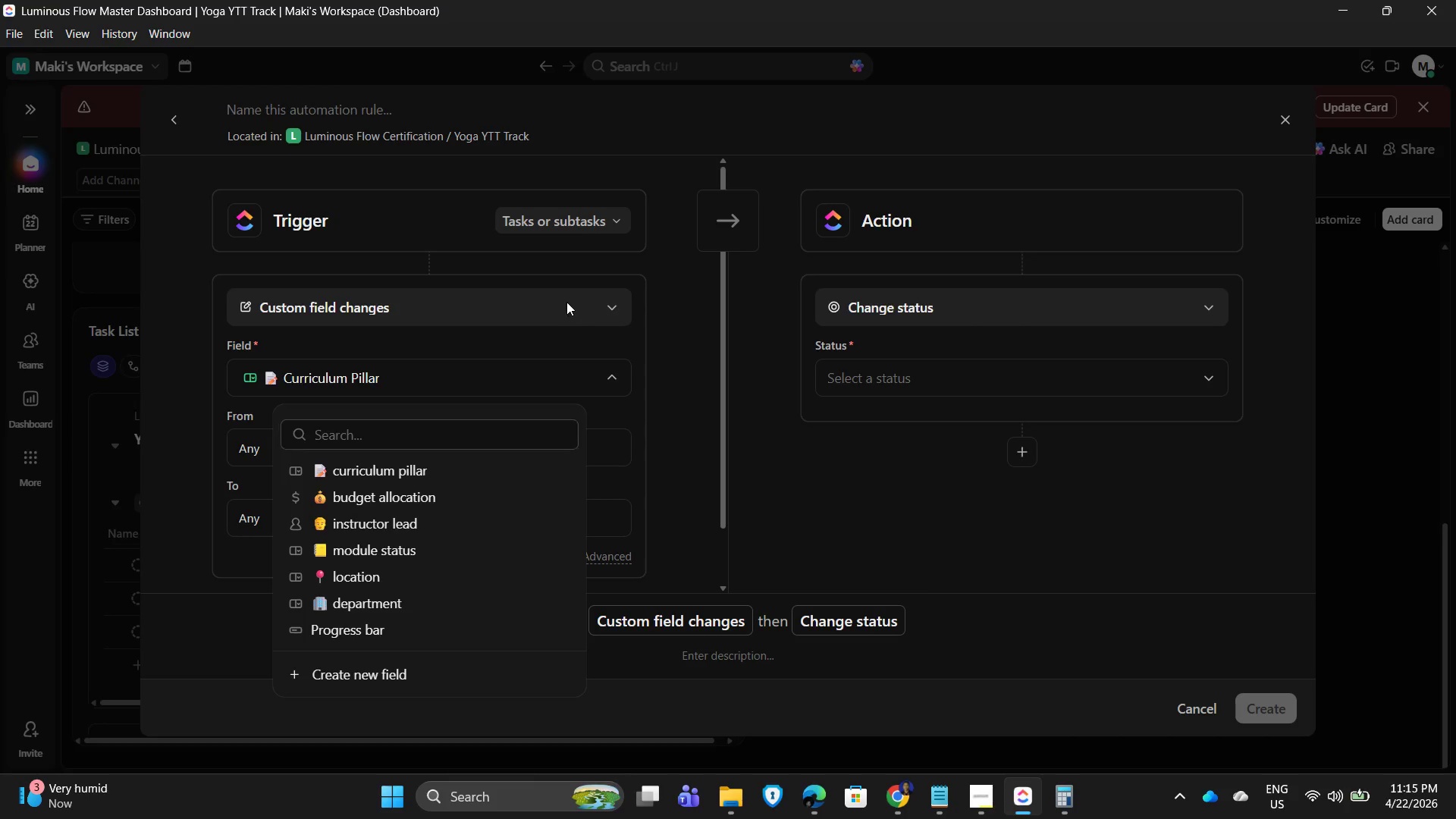 
double_click([588, 297])
 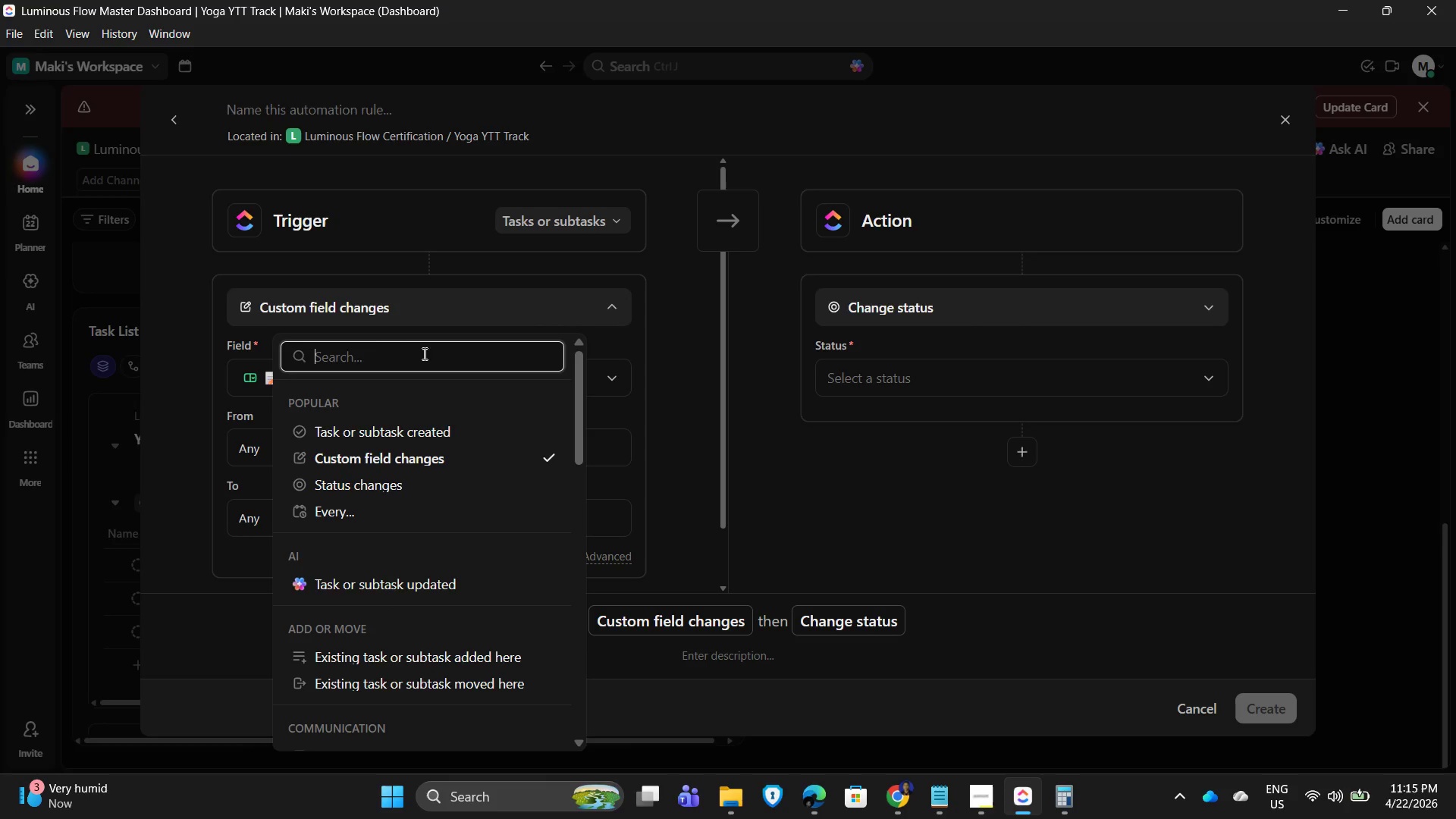 
left_click([389, 353])
 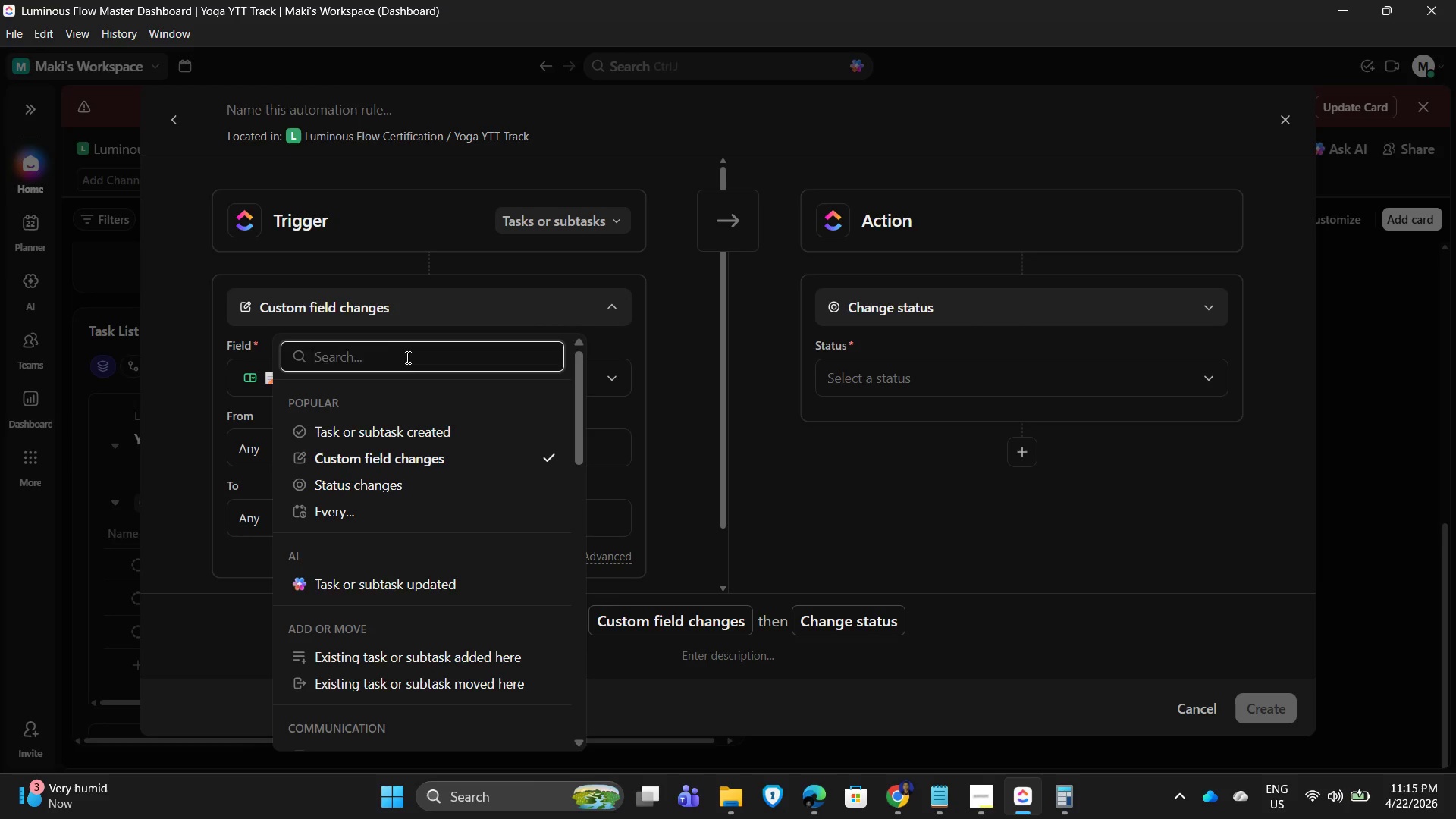 
type(duet)
 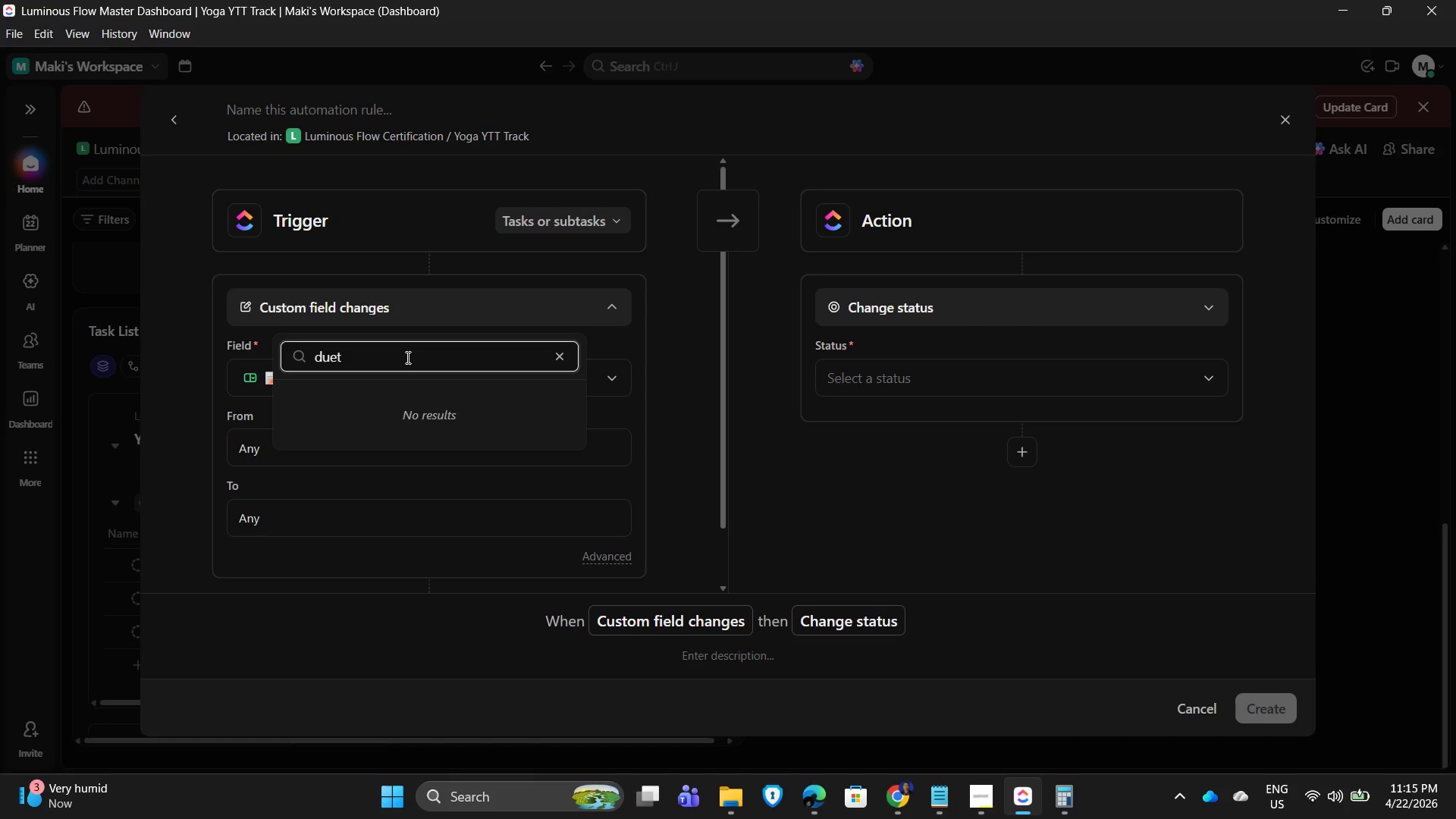 
key(Backspace)
 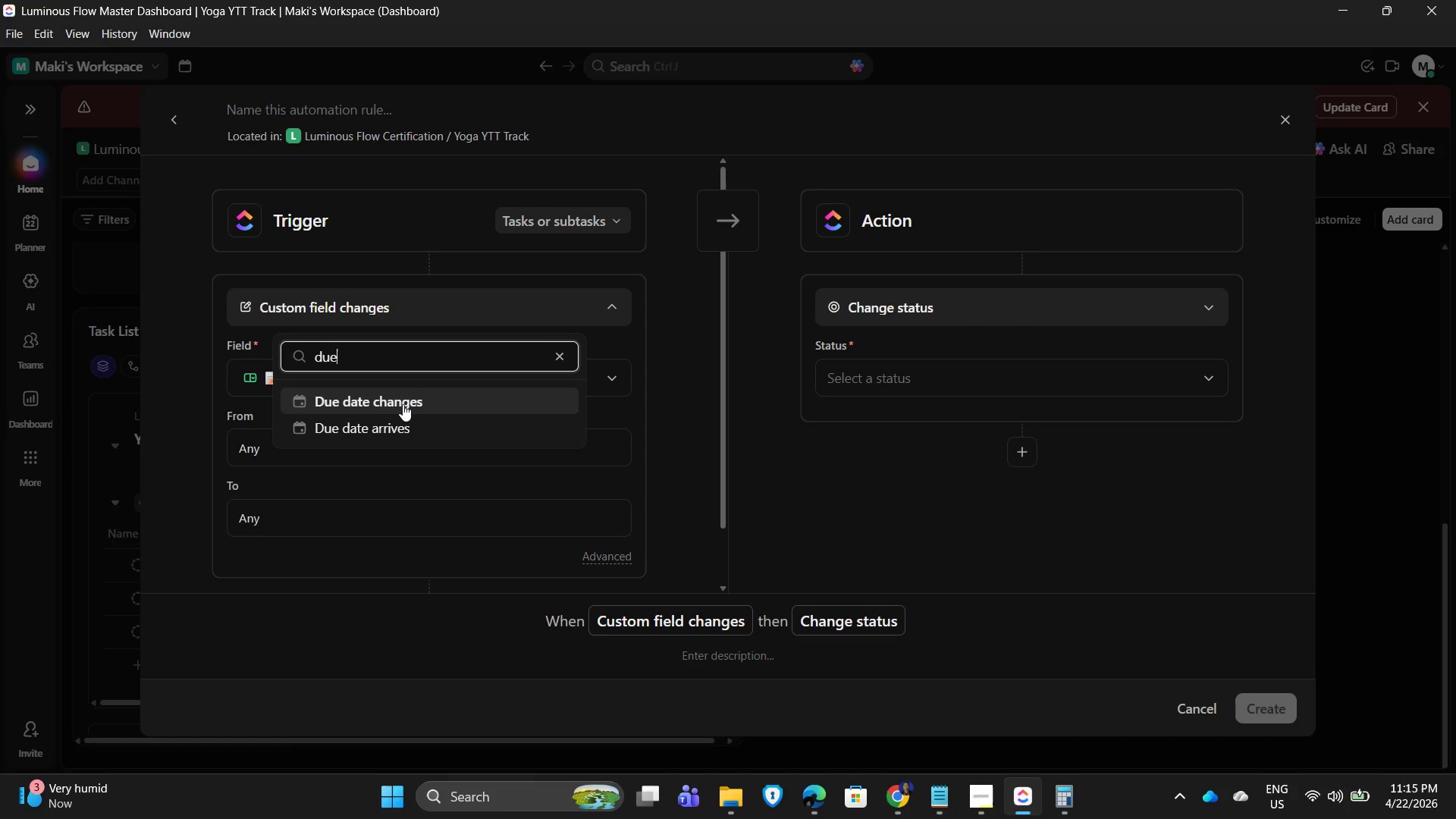 
left_click([403, 403])
 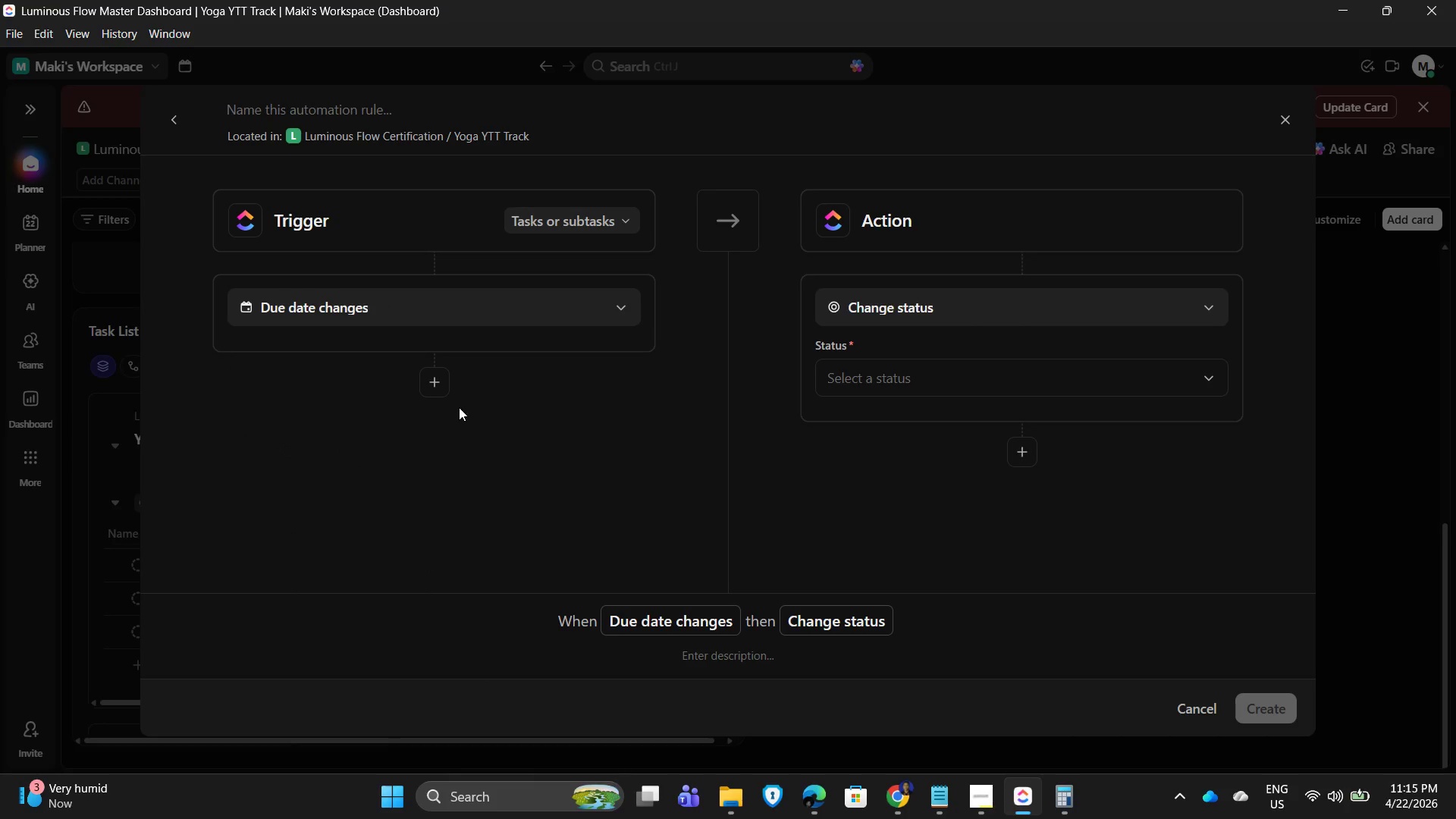 
left_click([438, 380])
 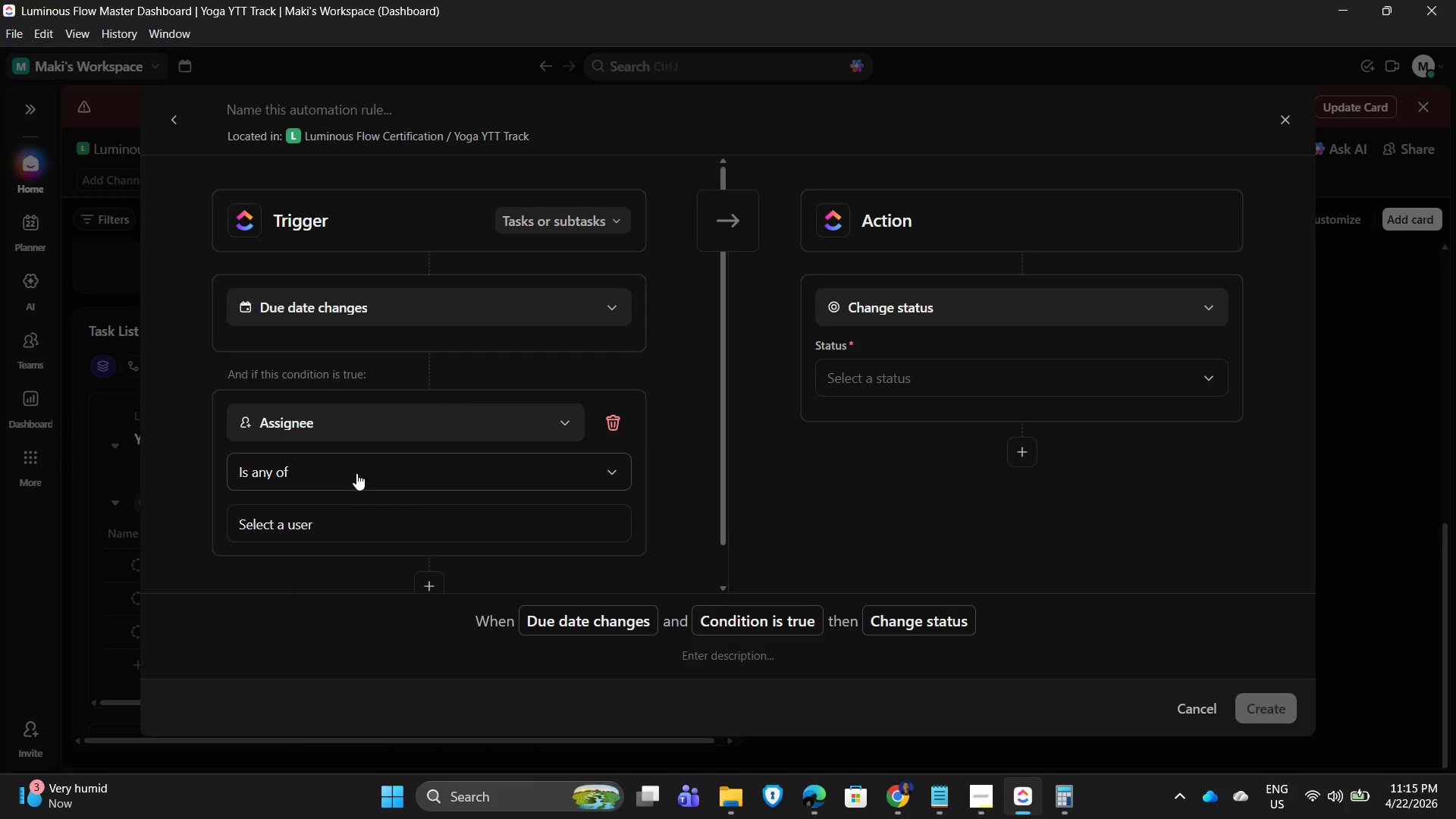 
left_click([369, 524])
 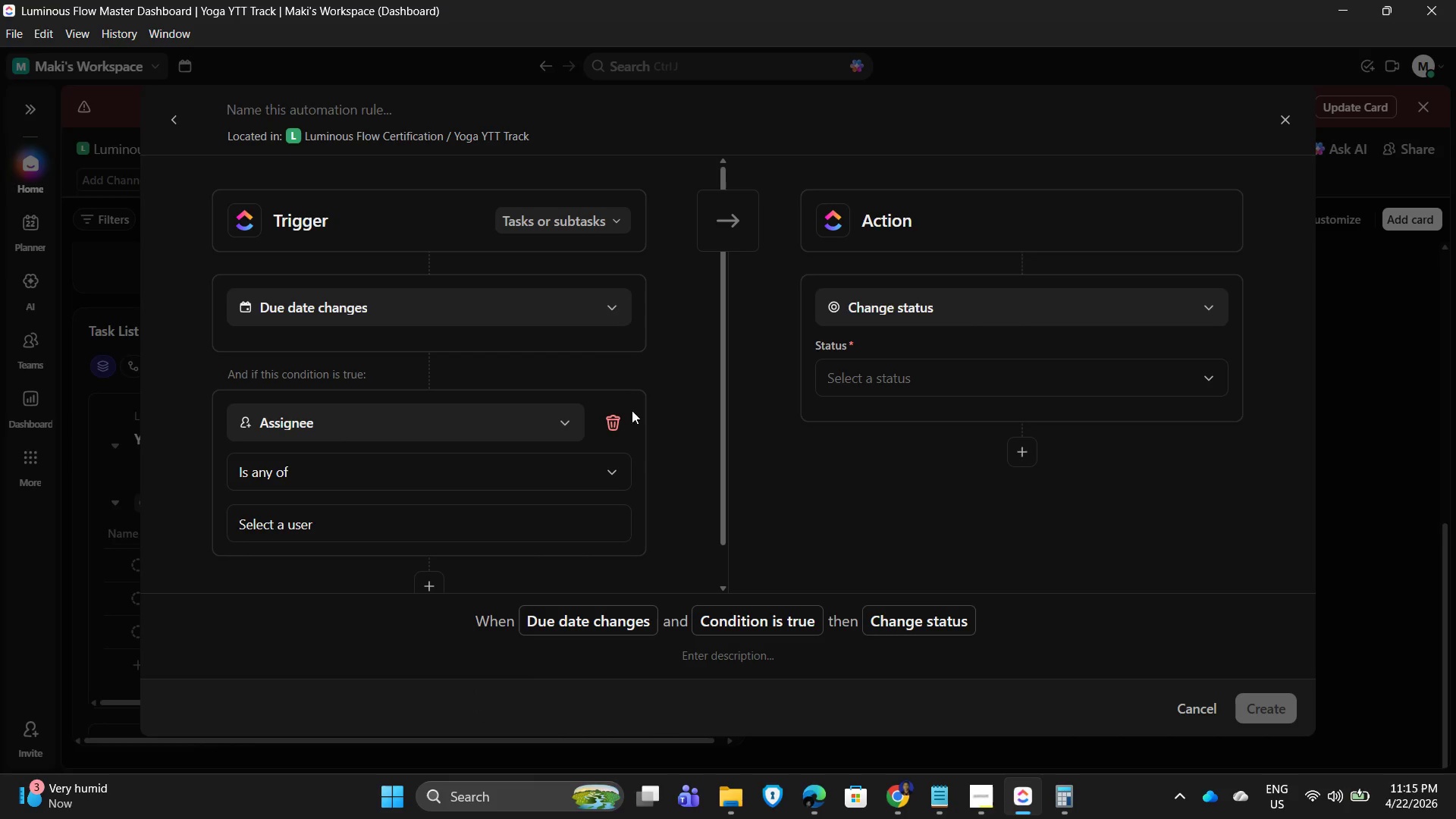 
double_click([620, 303])
 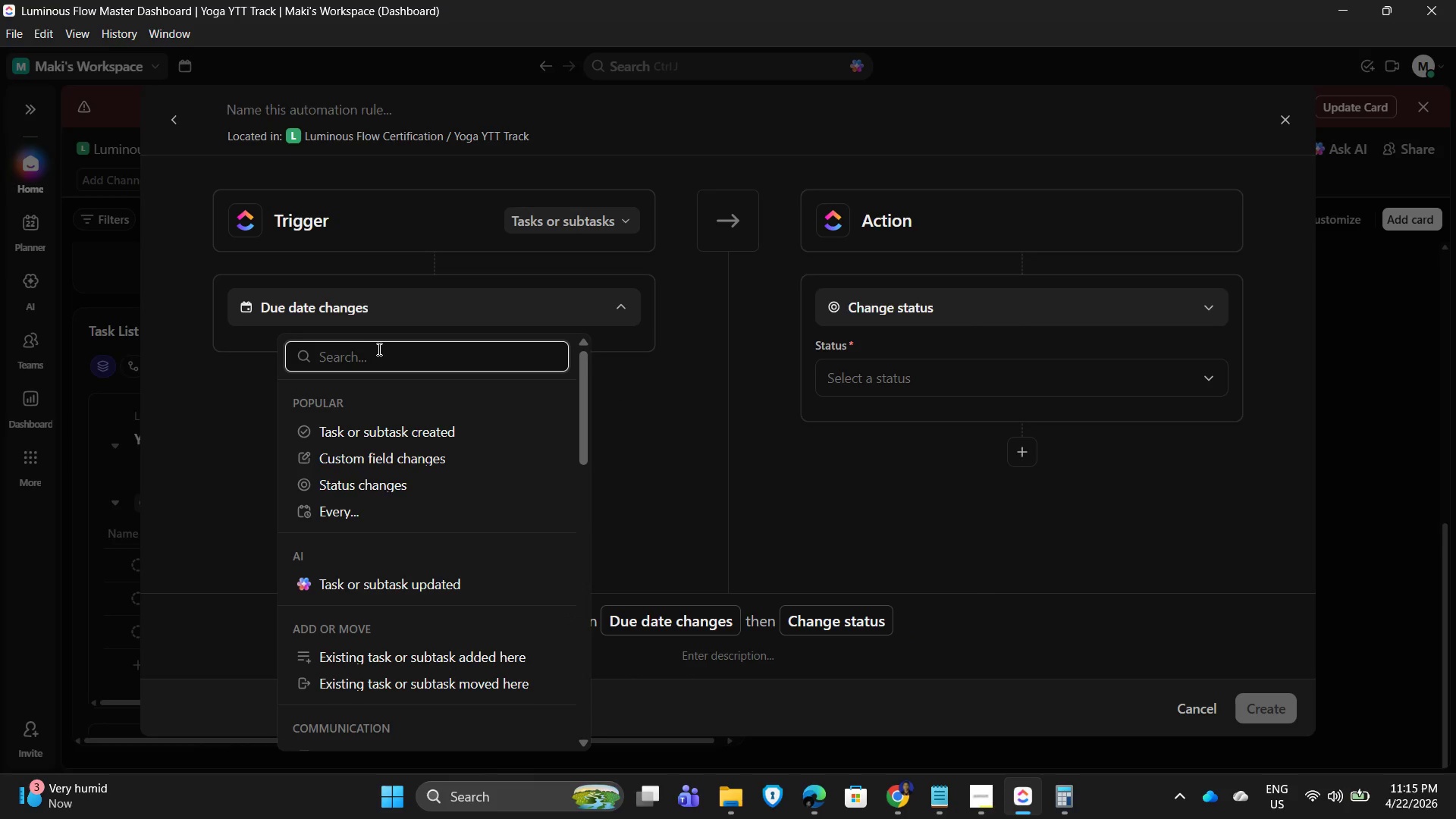 
left_click([372, 350])
 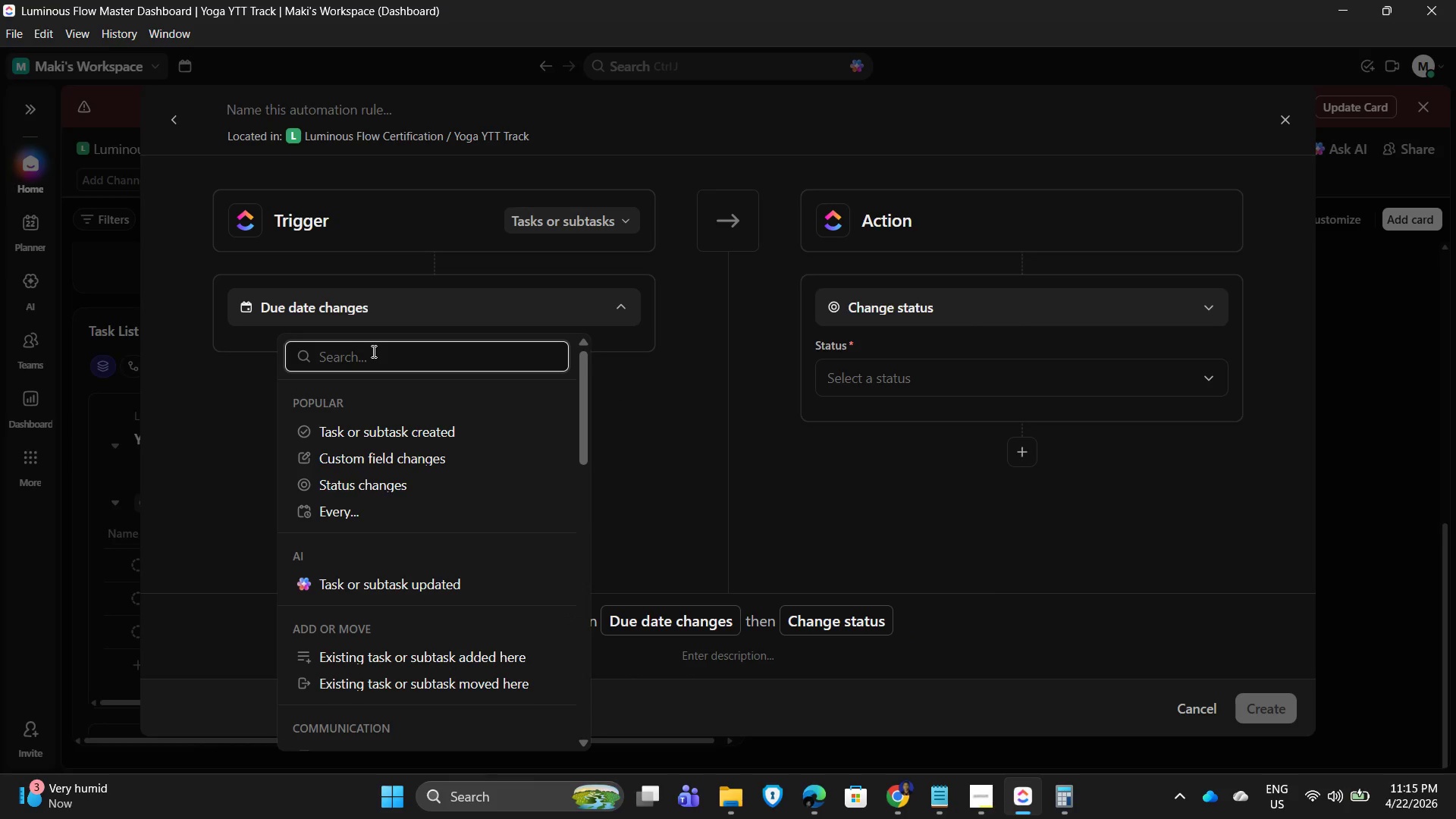 
type(task)
 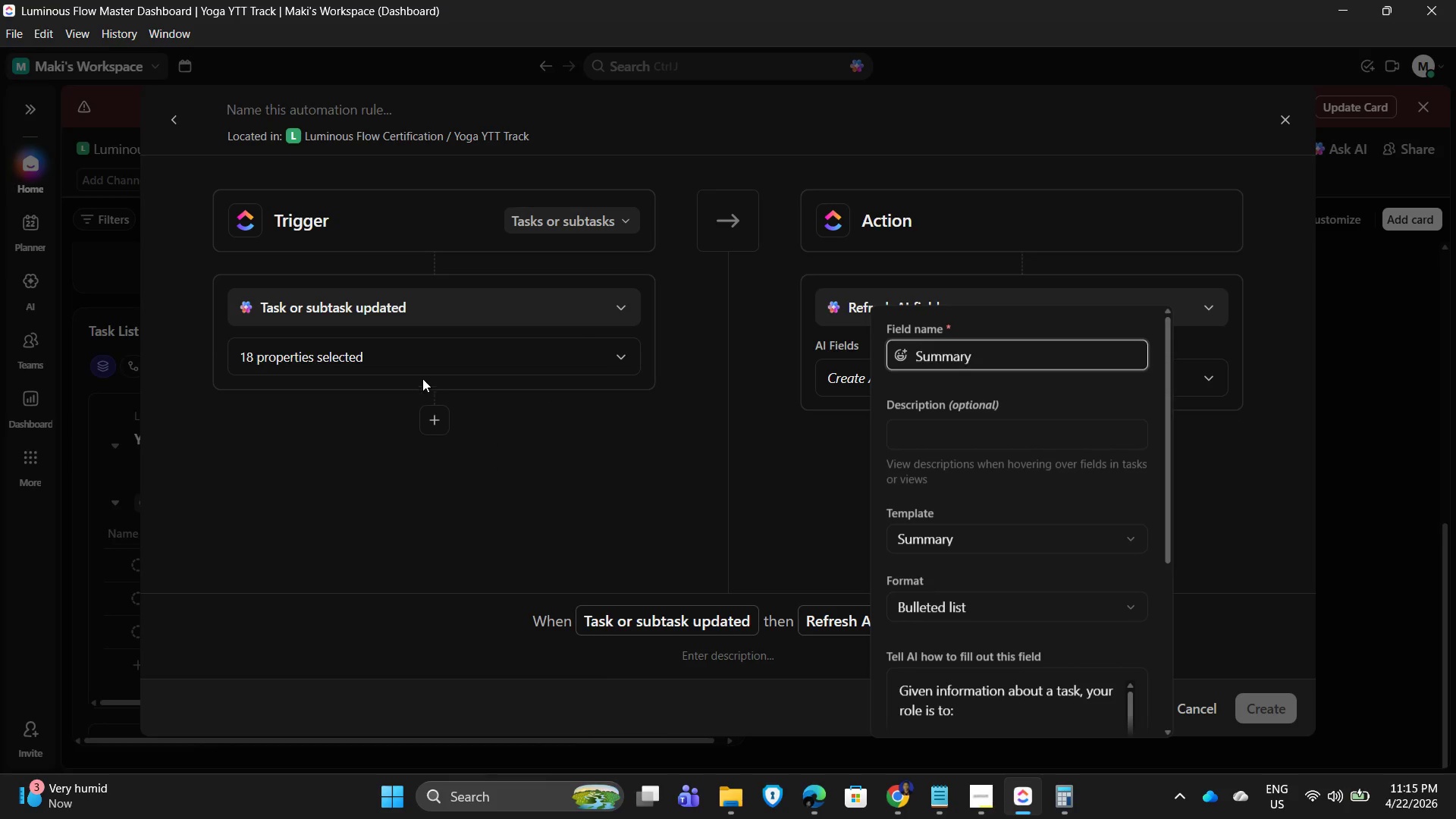 
left_click_drag(start_coordinate=[632, 321], to_coordinate=[623, 317])
 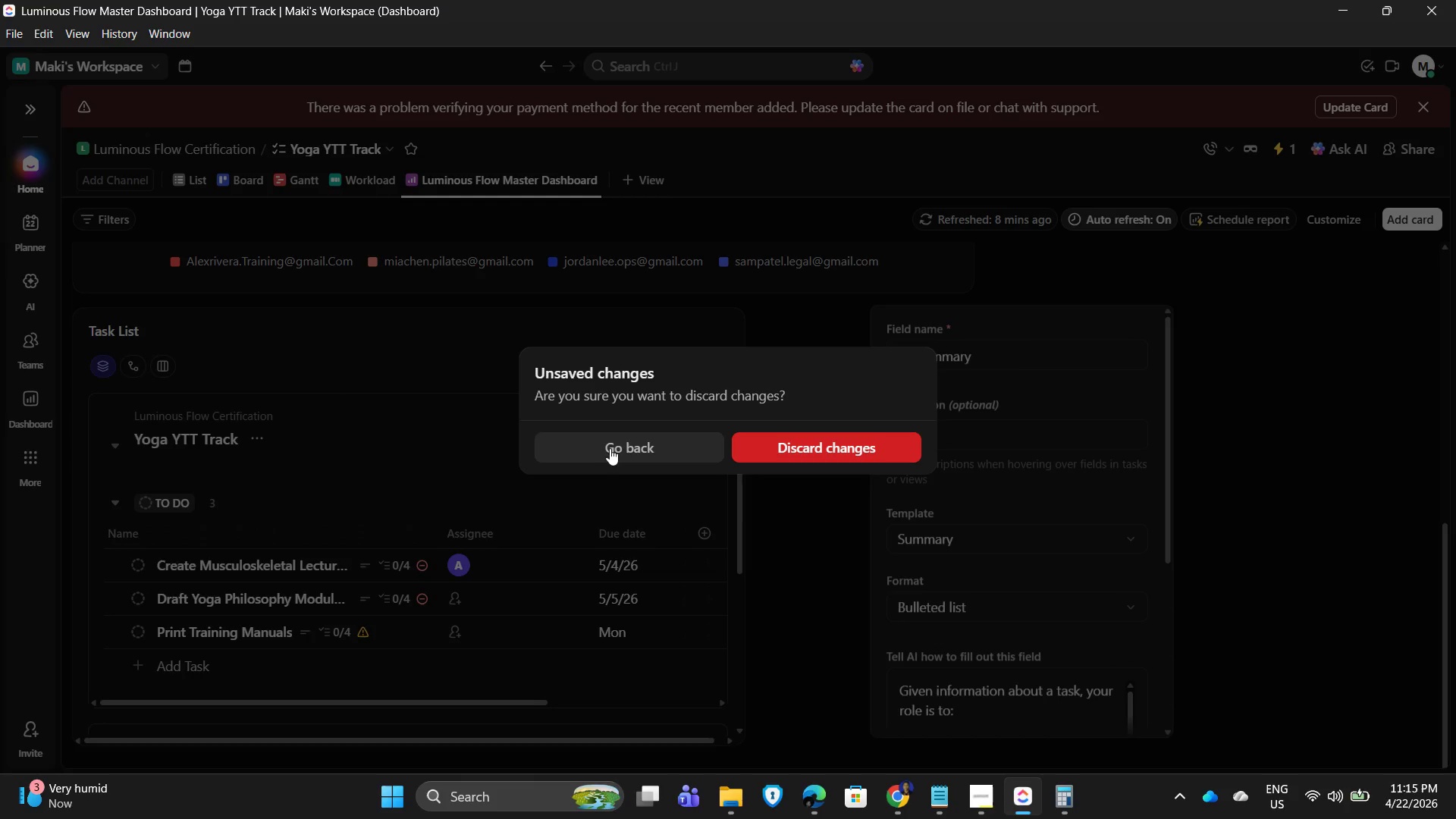 
left_click([618, 447])
 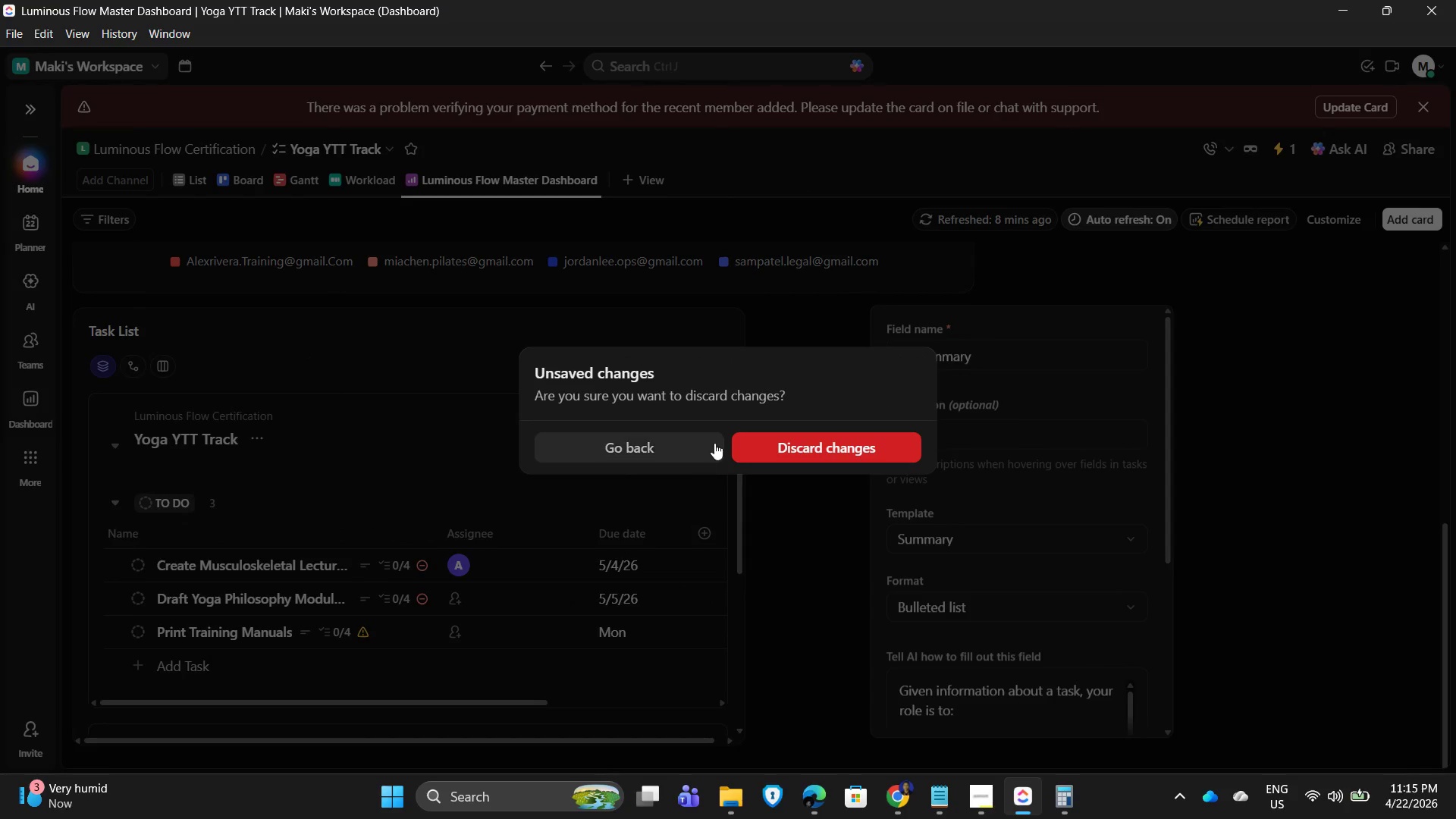 
left_click([670, 445])
 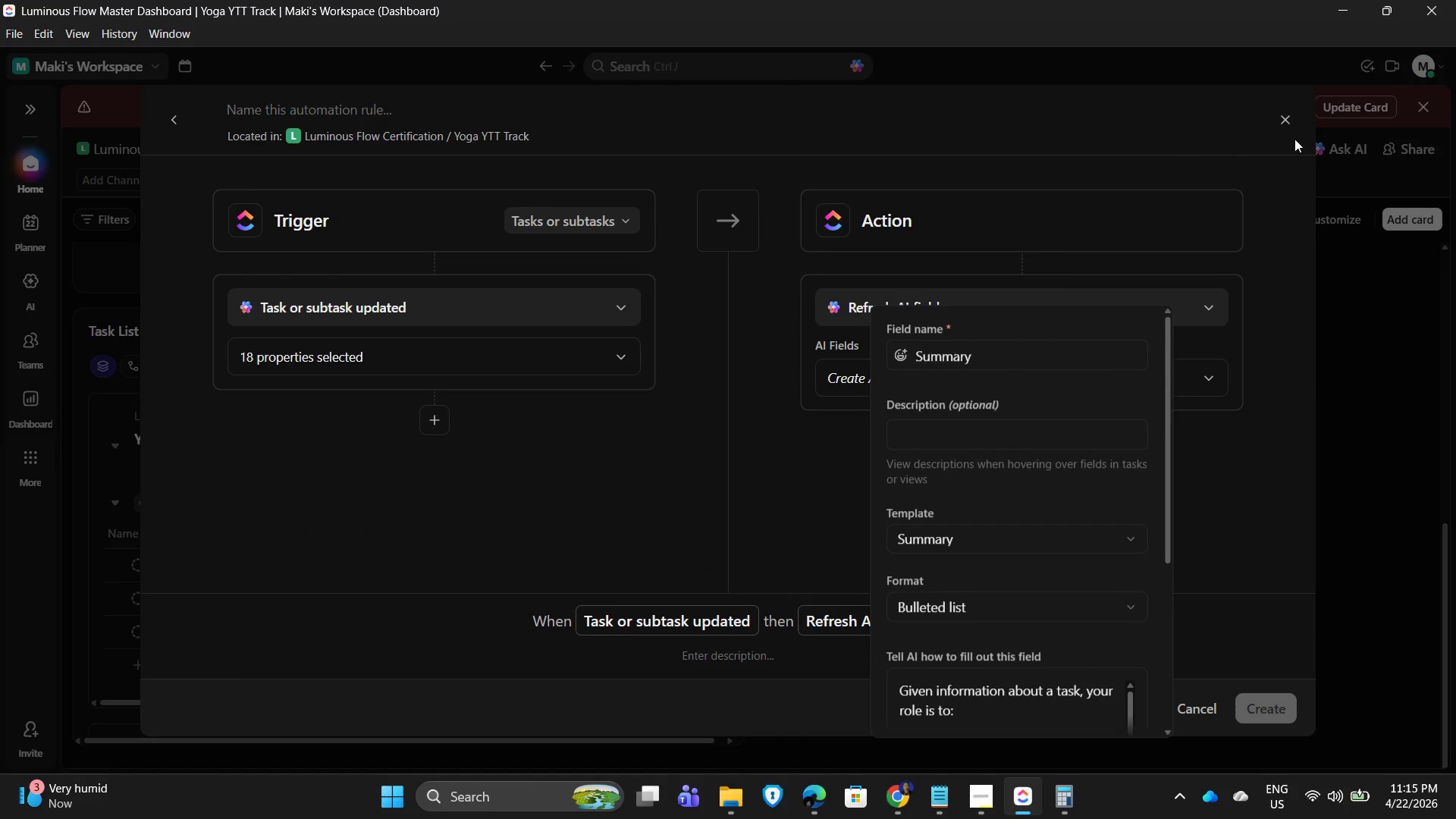 
left_click([1298, 118])
 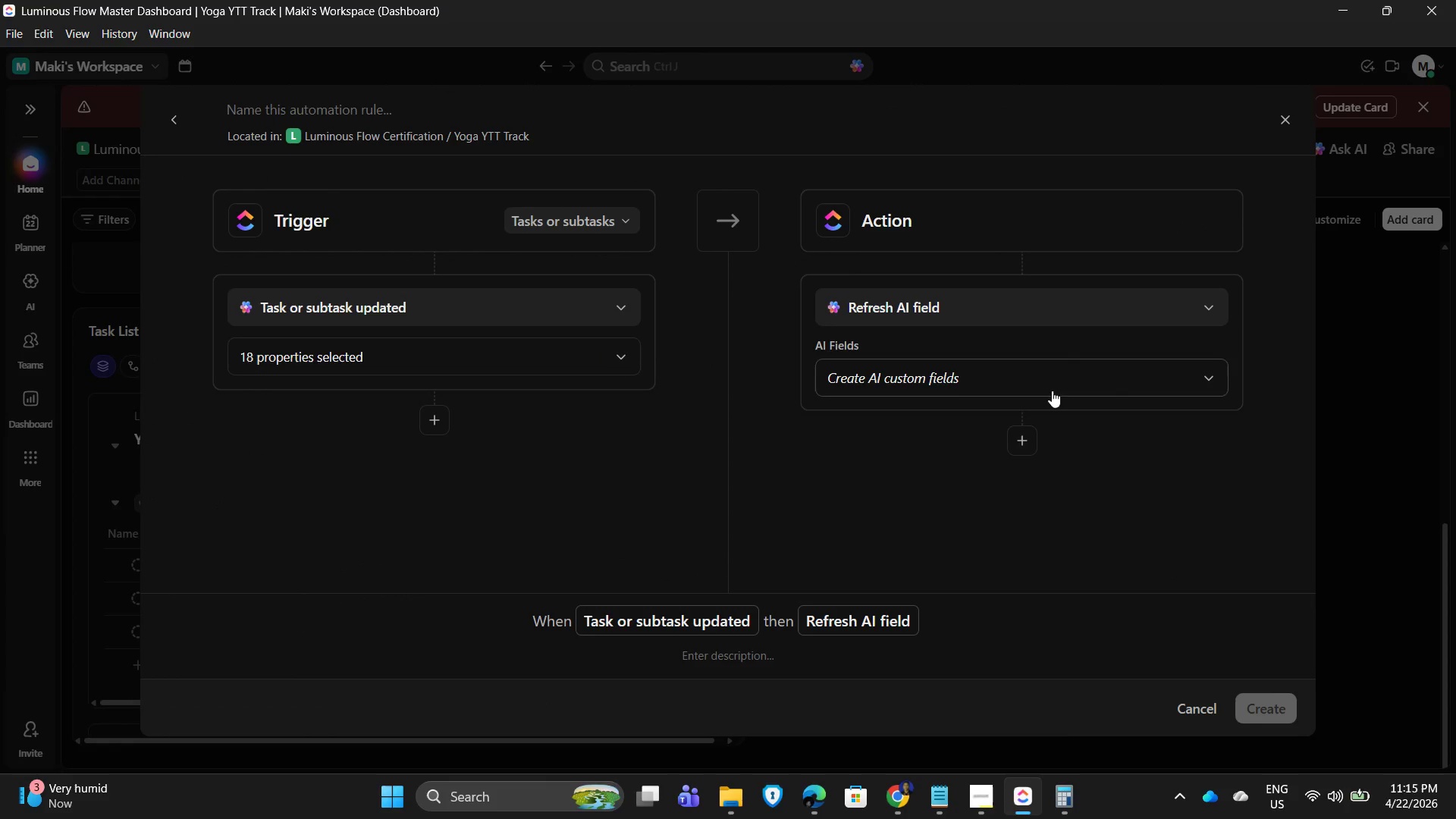 
left_click([588, 303])
 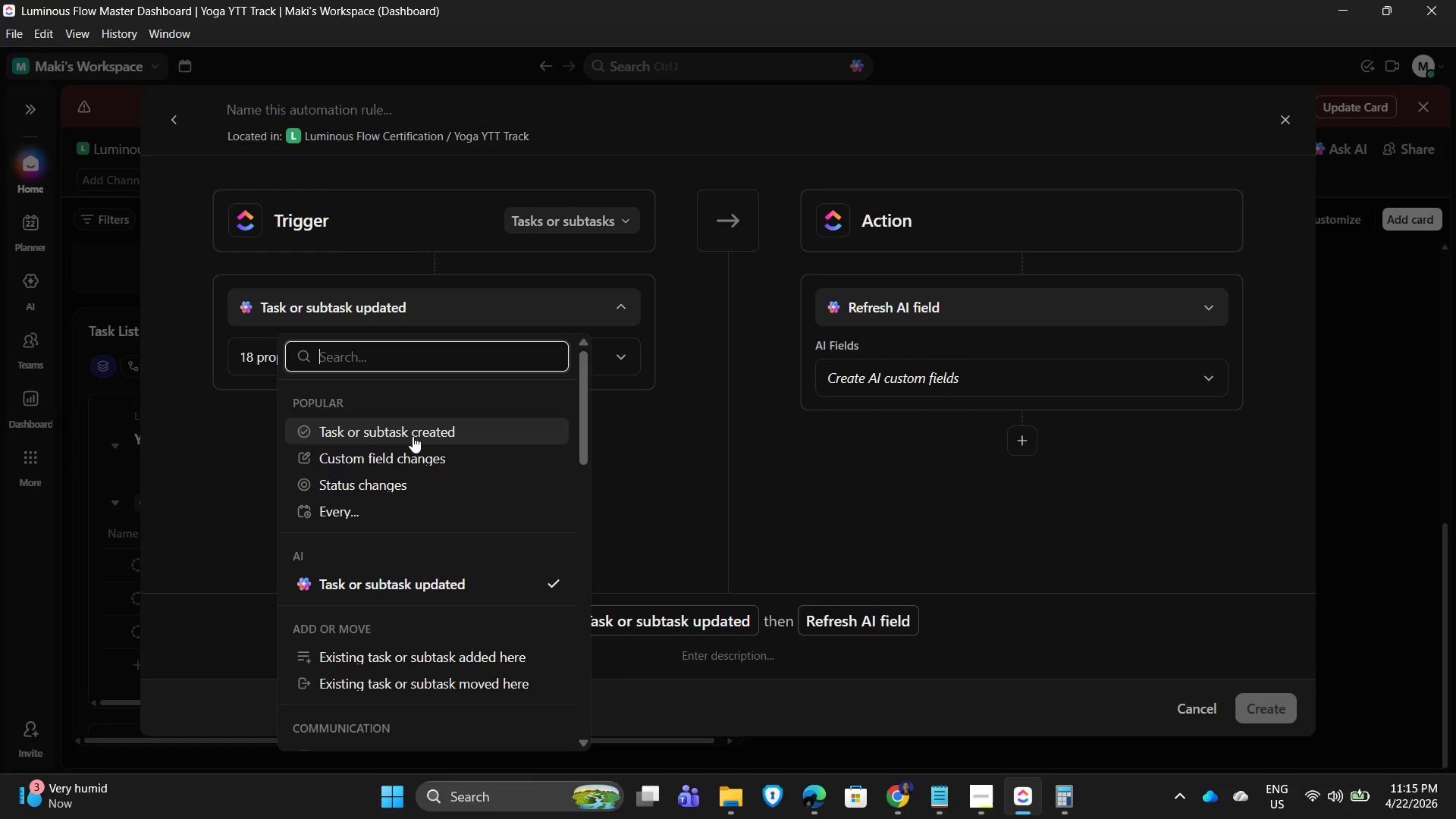 
left_click([646, 497])
 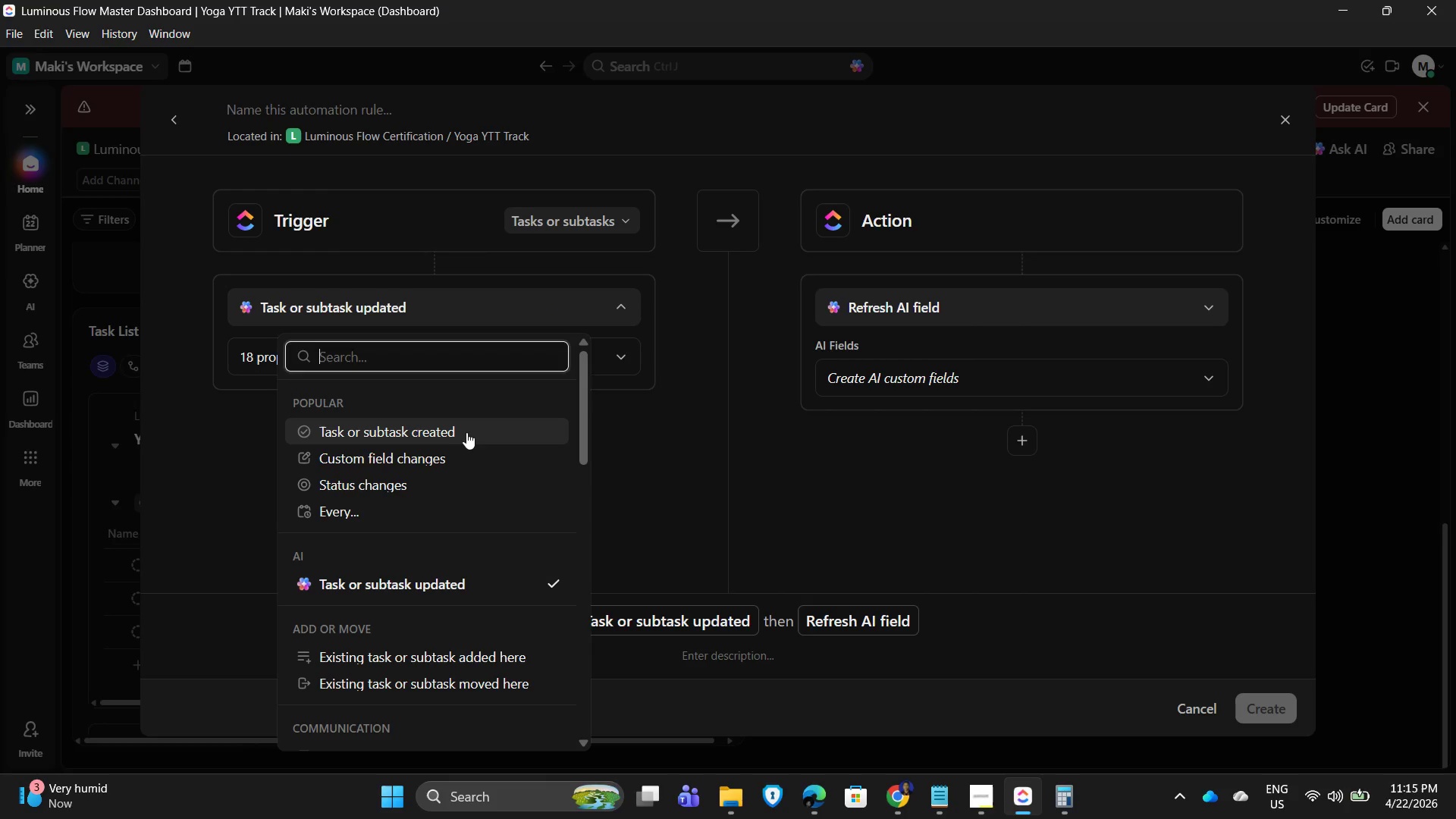 
double_click([662, 457])
 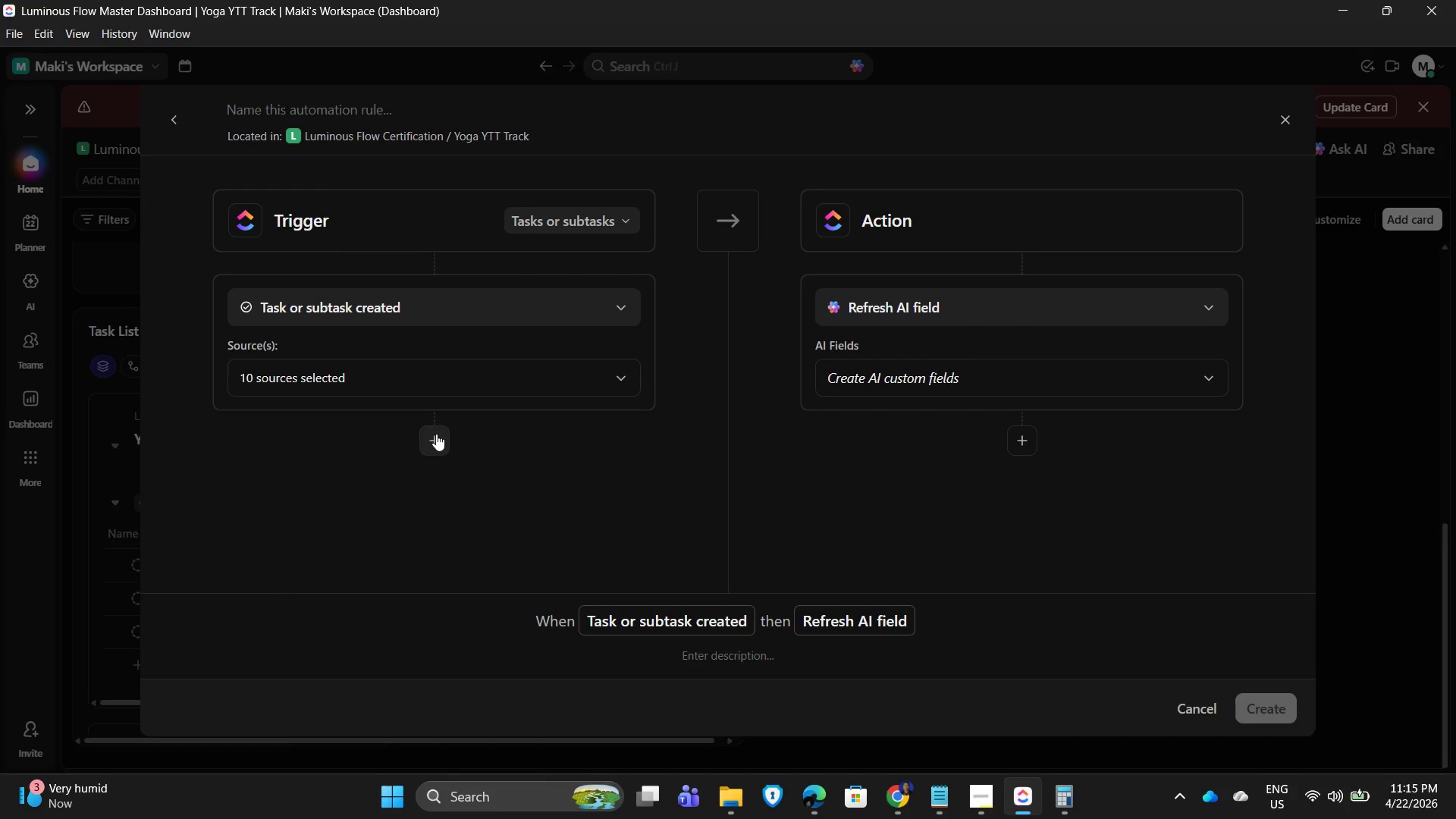 
scroll: coordinate [525, 429], scroll_direction: down, amount: 2.0
 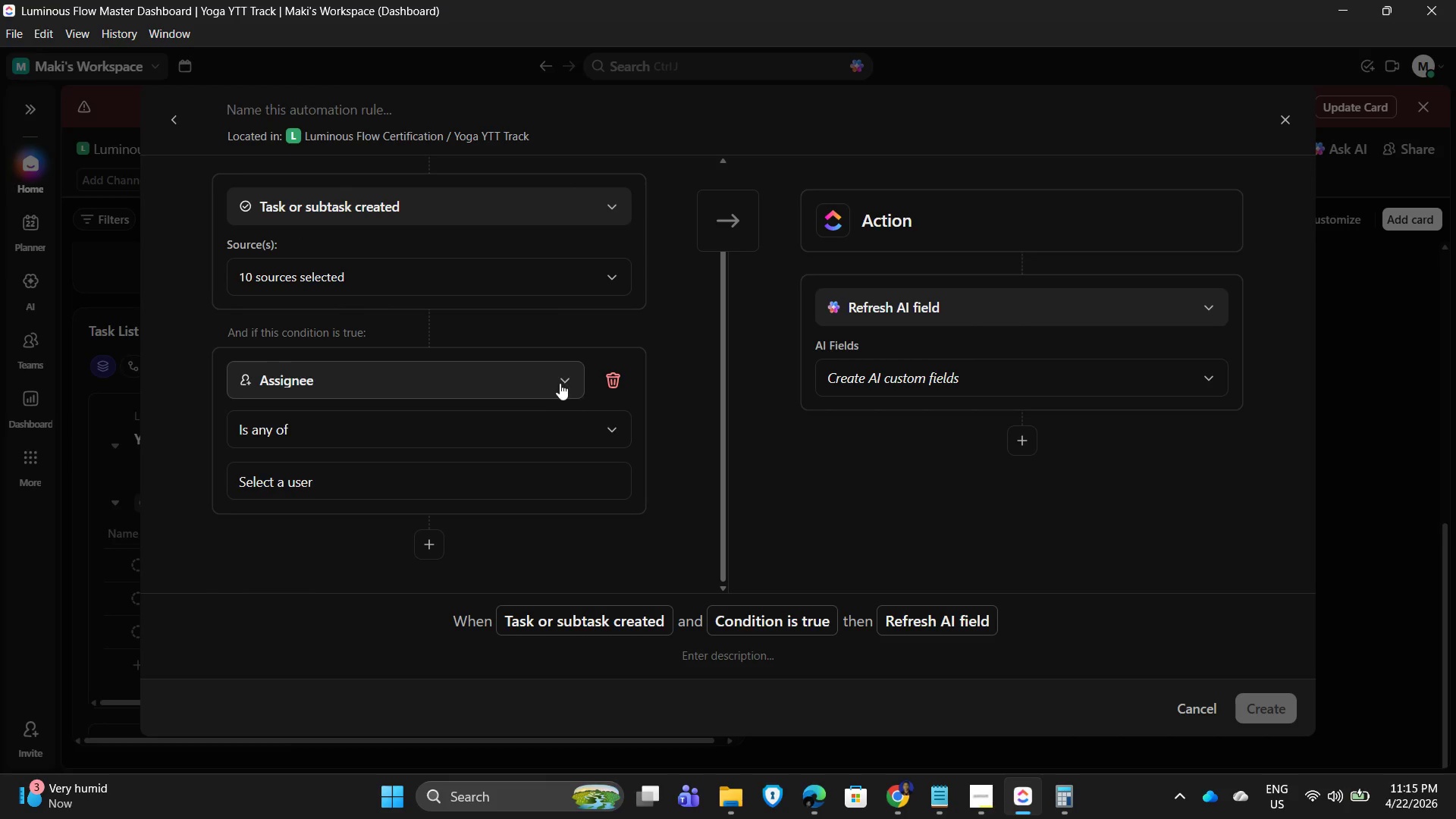 
left_click([432, 432])
 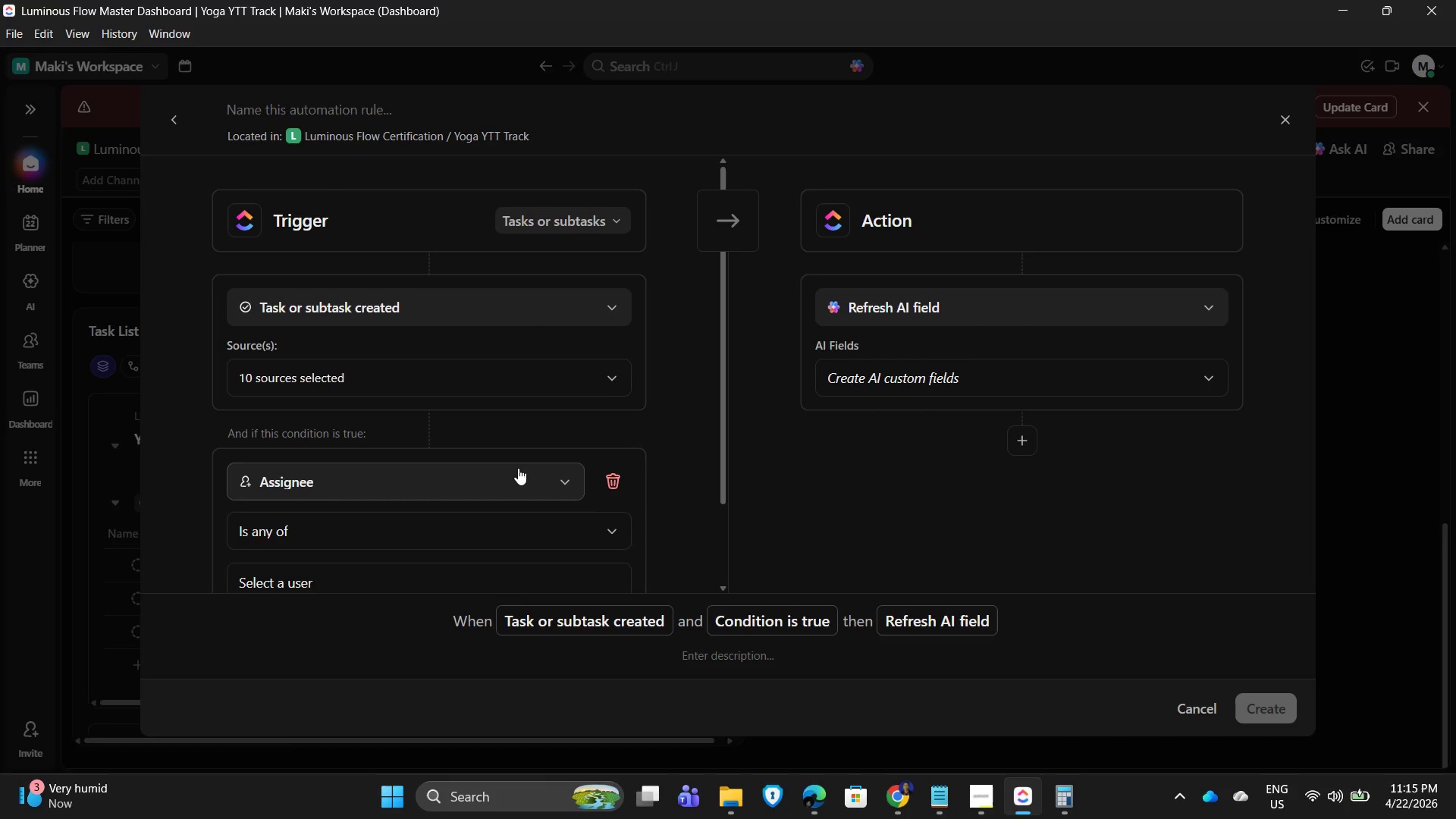 
left_click_drag(start_coordinate=[553, 377], to_coordinate=[549, 377])
 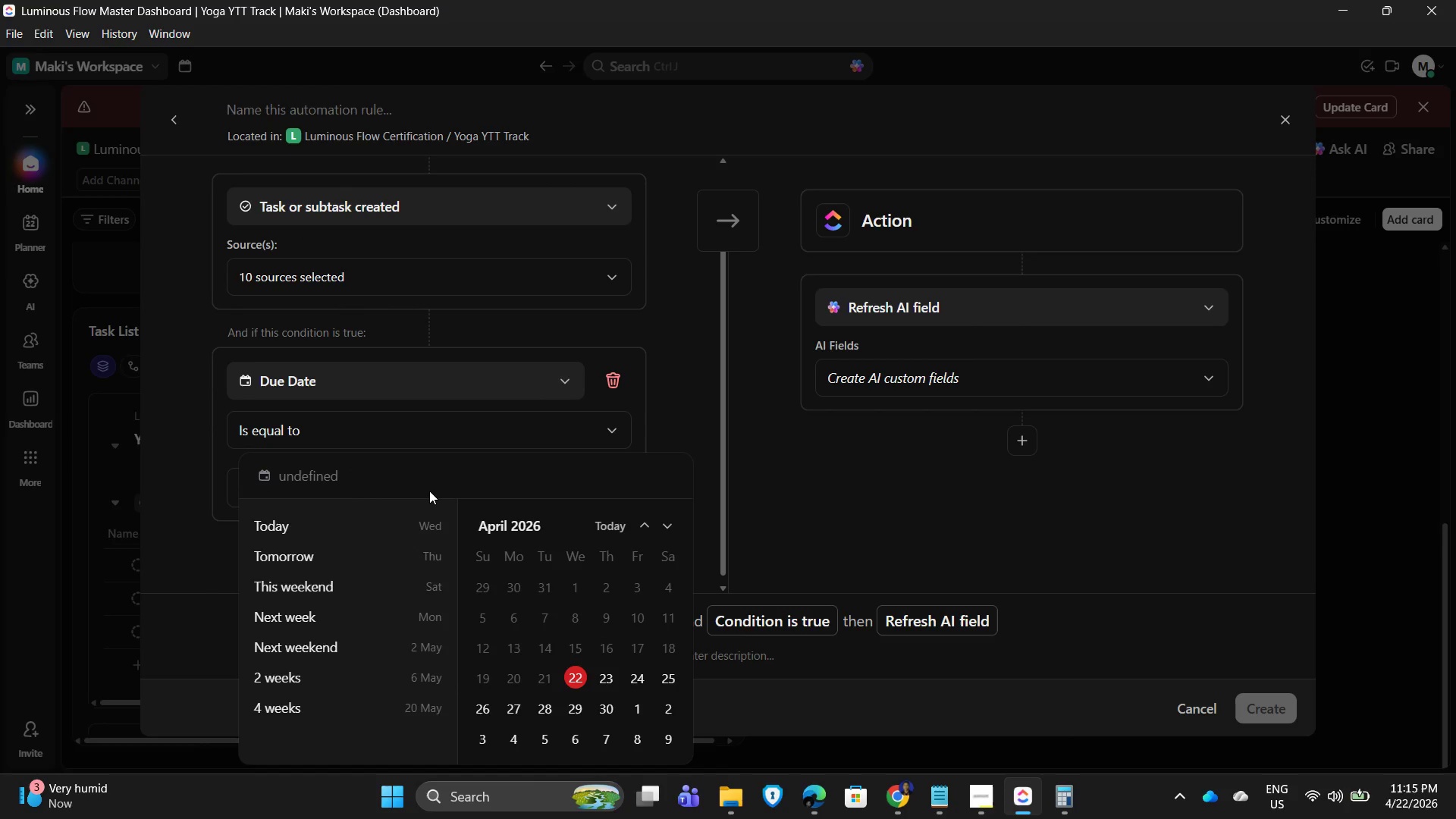 
wait(5.16)
 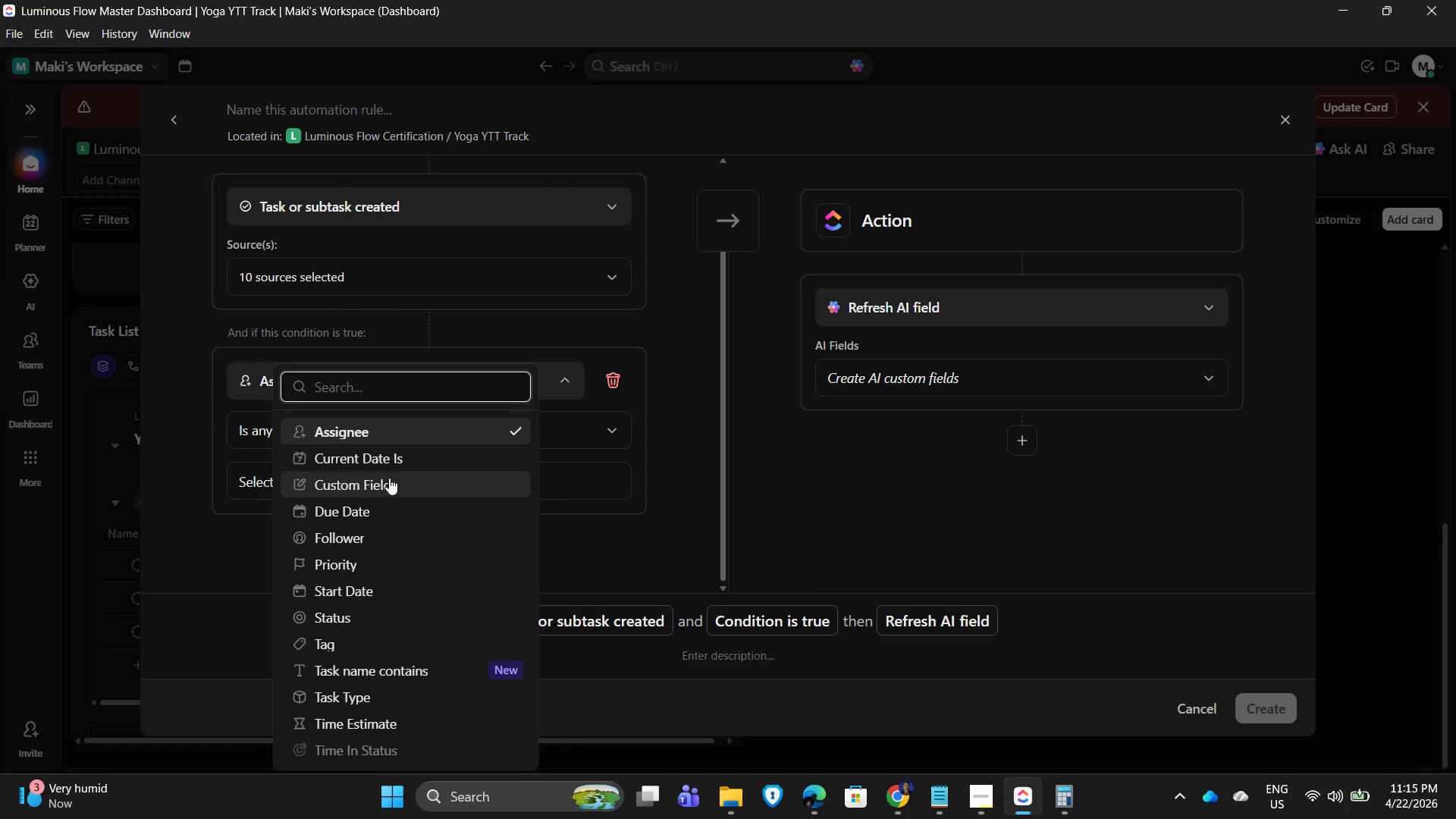 
double_click([612, 426])
 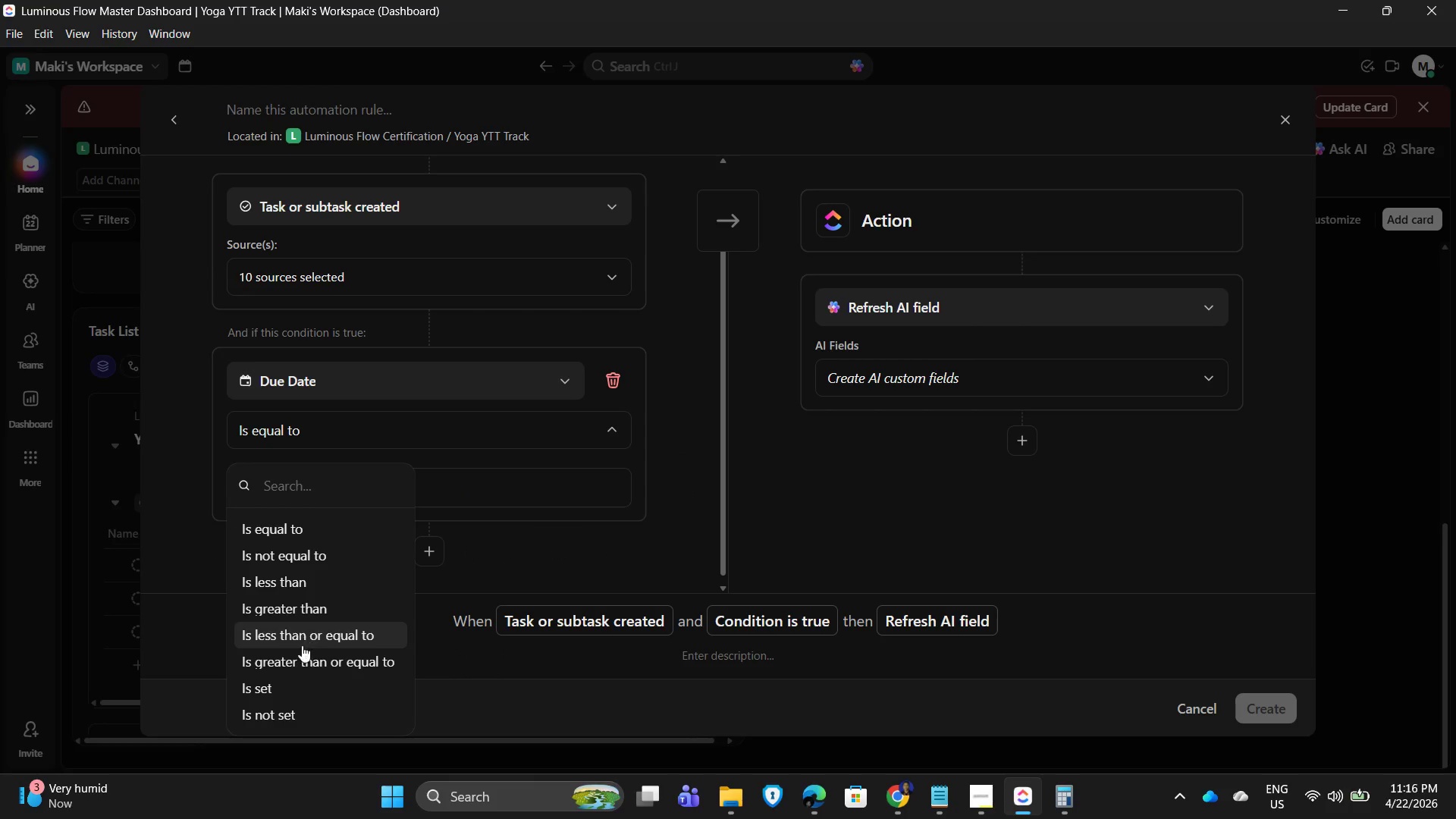 
wait(5.84)
 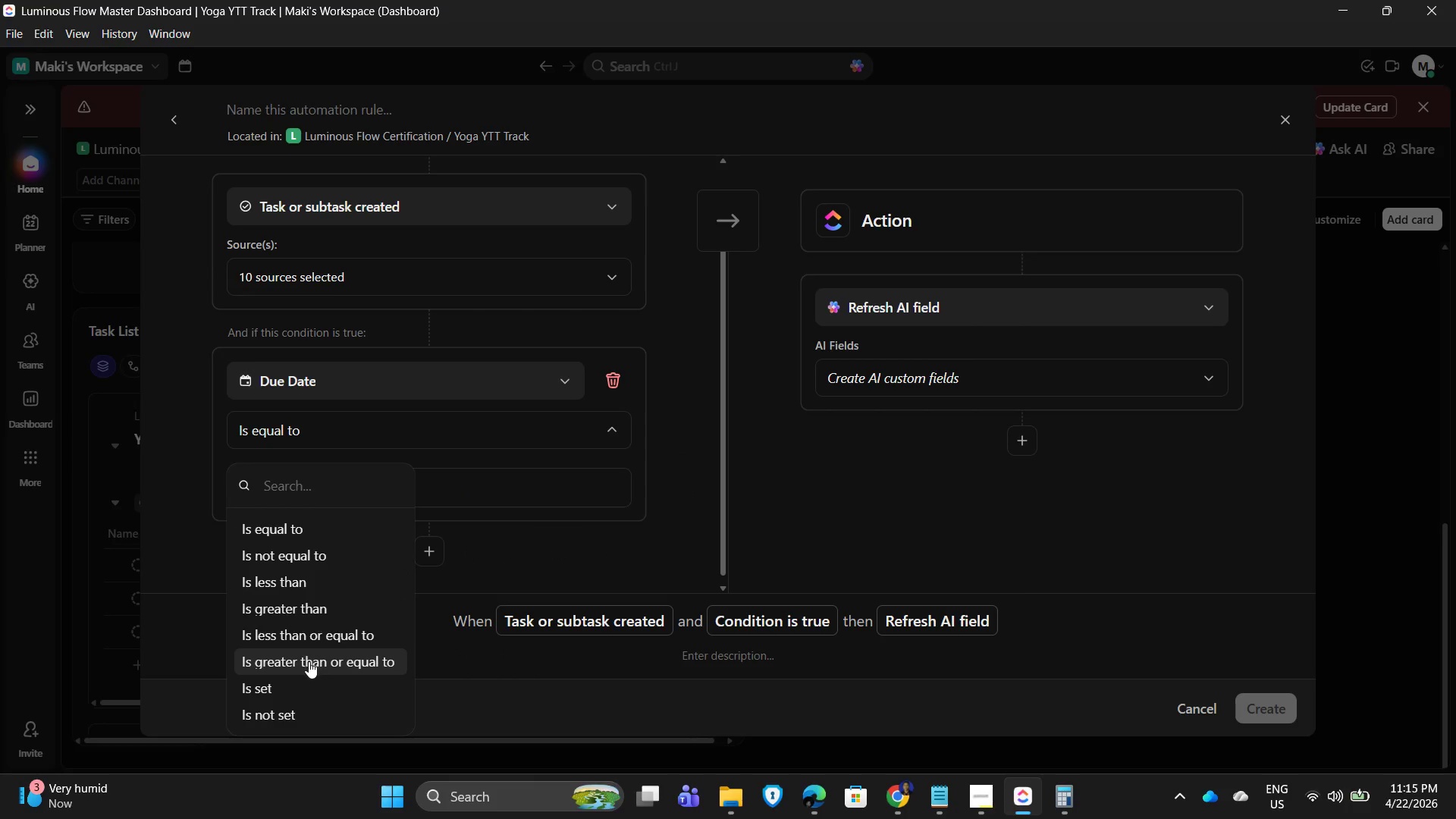 
scroll: coordinate [660, 532], scroll_direction: down, amount: 5.0
 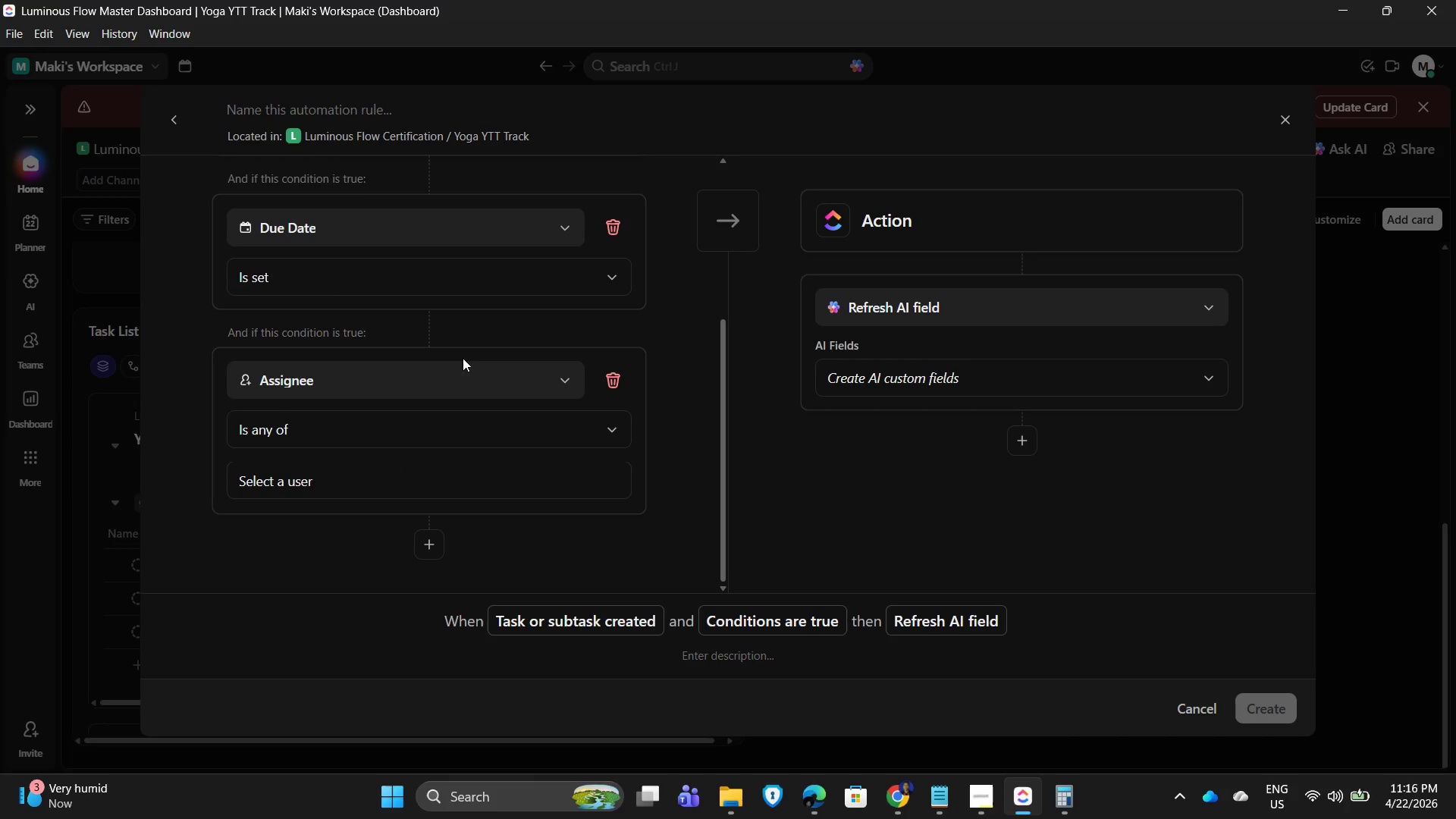 
left_click([430, 548])
 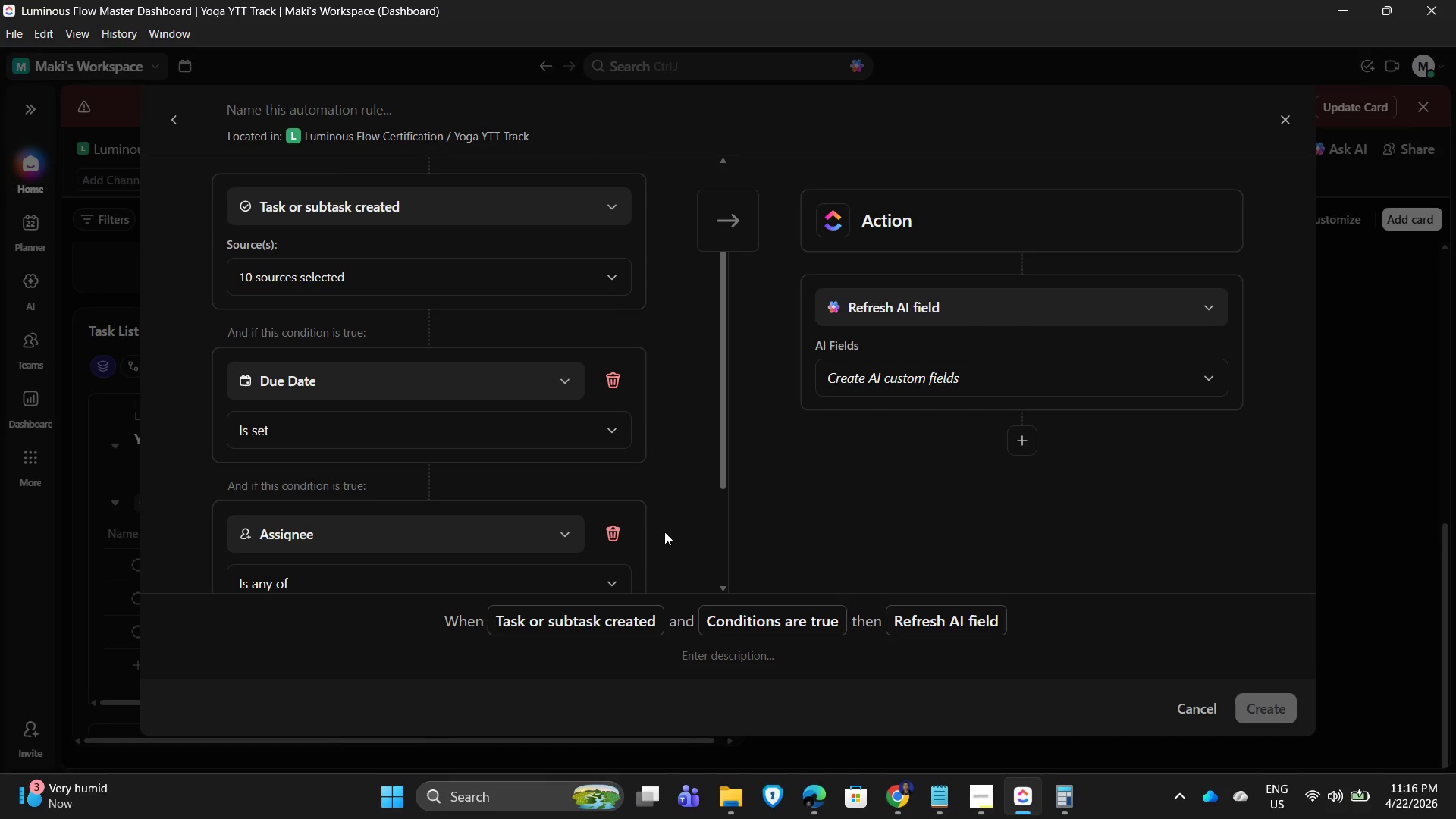 
scroll: coordinate [463, 356], scroll_direction: none, amount: 0.0
 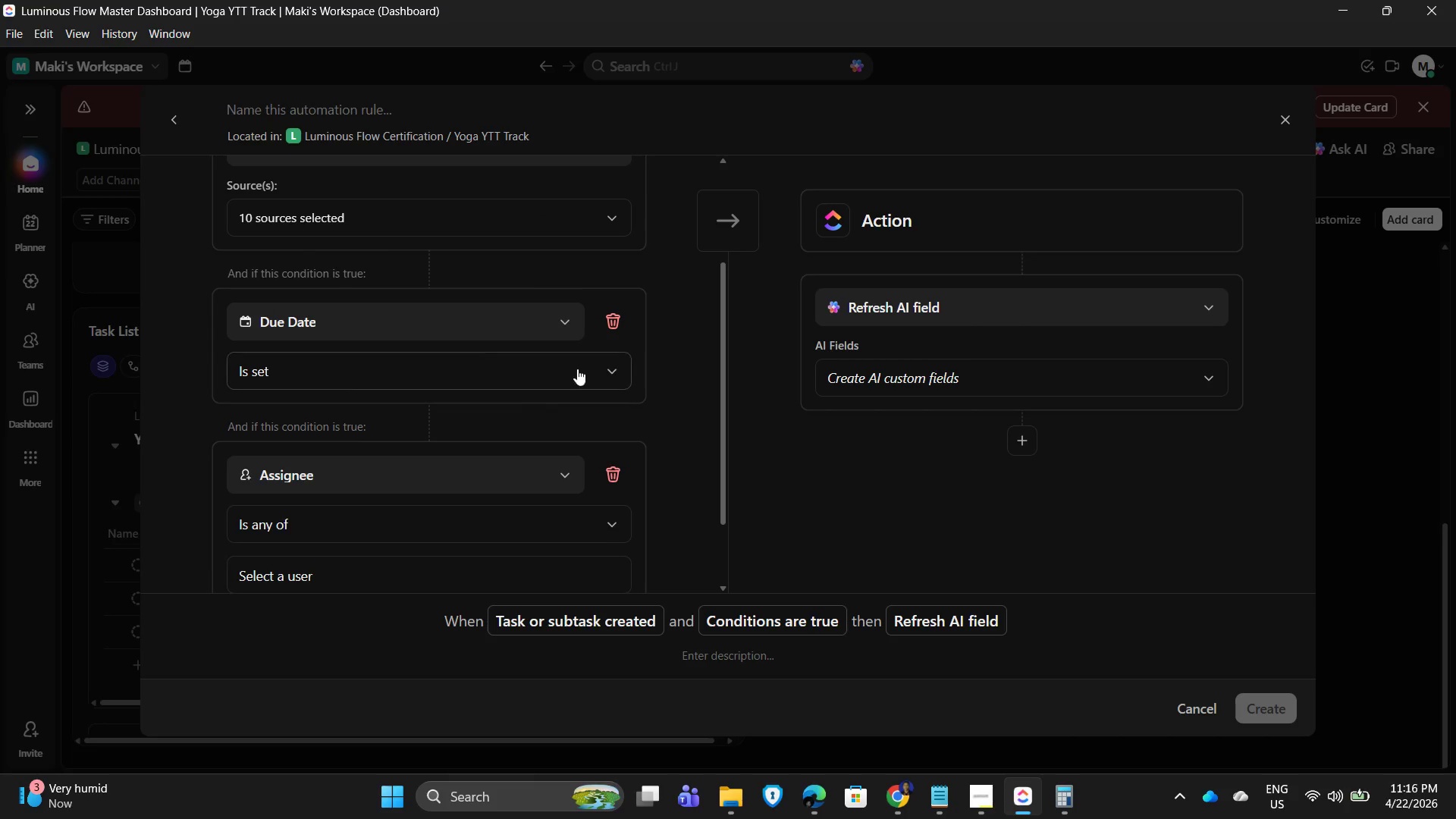 
left_click([585, 366])
 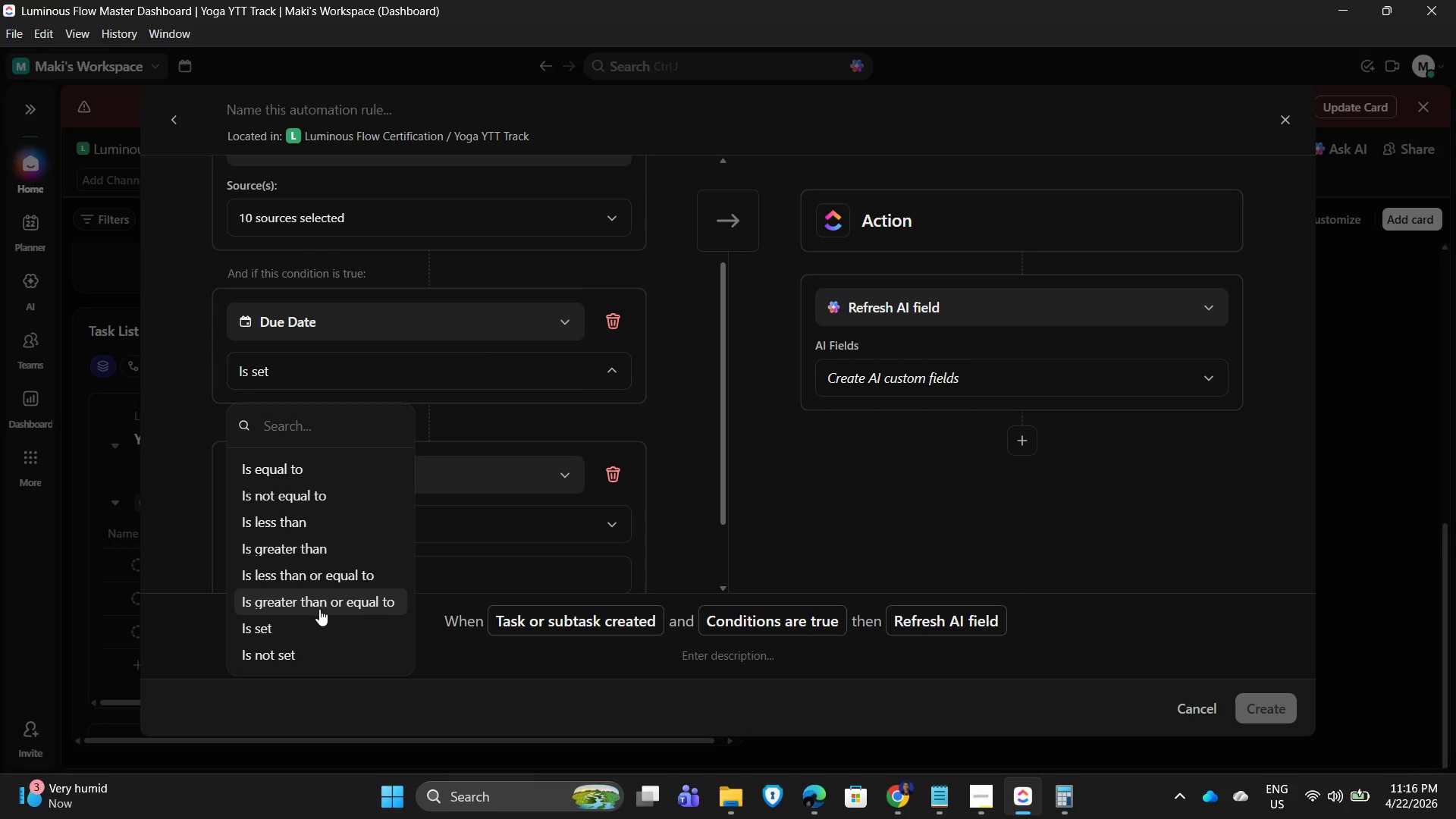 
wait(5.62)
 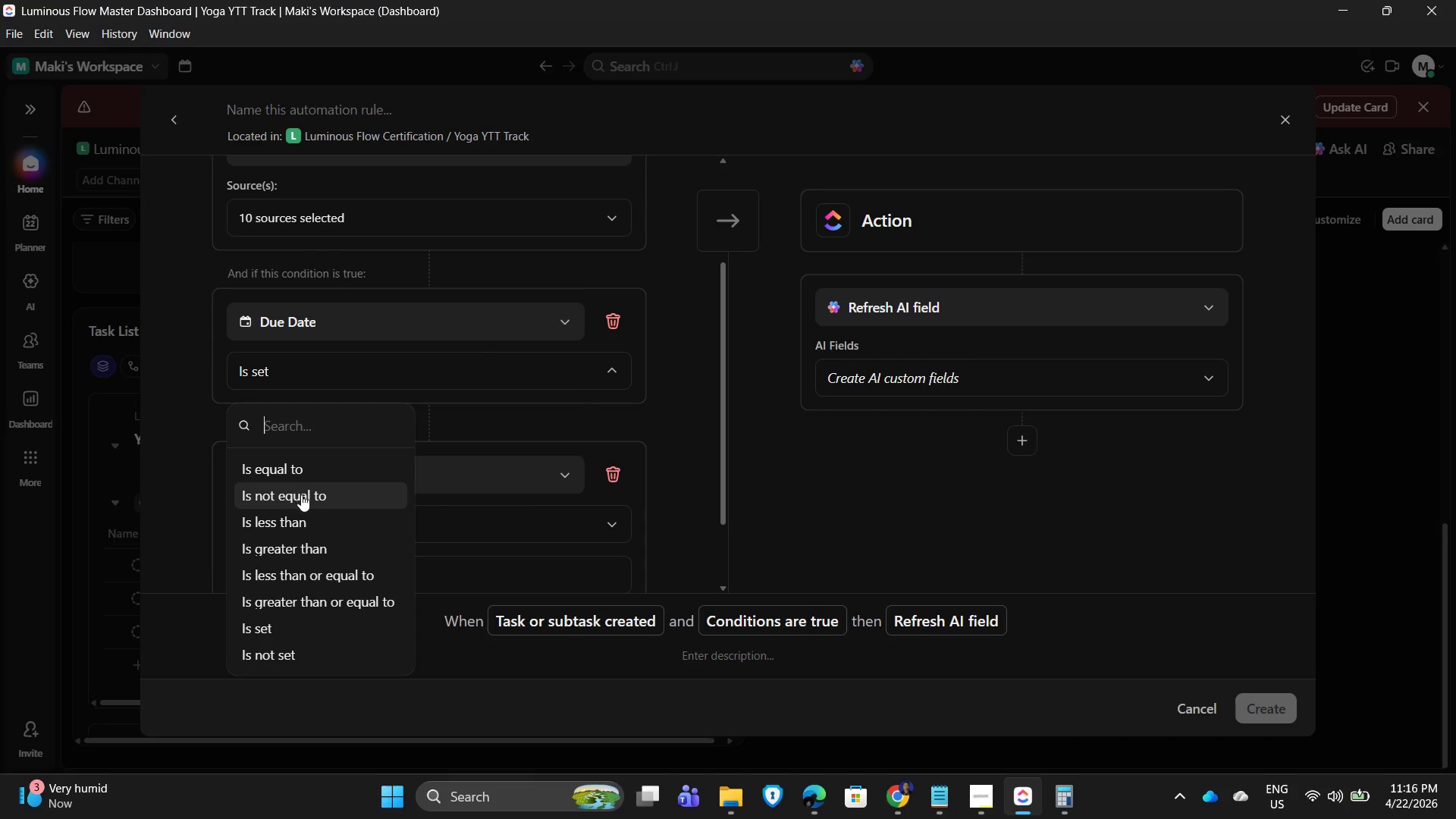 
scroll: coordinate [298, 639], scroll_direction: down, amount: 2.0
 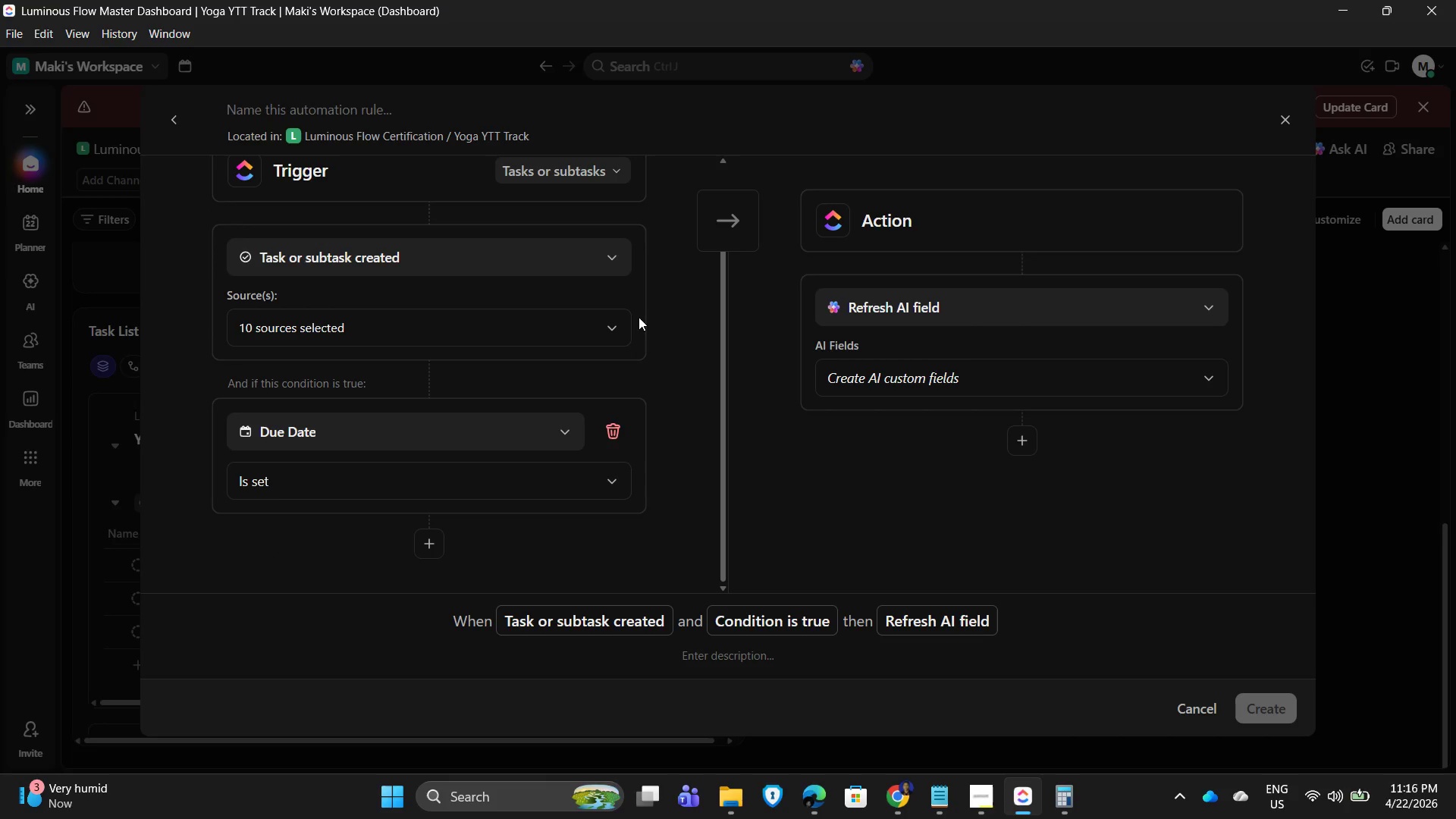 
left_click_drag(start_coordinate=[608, 434], to_coordinate=[612, 431])
 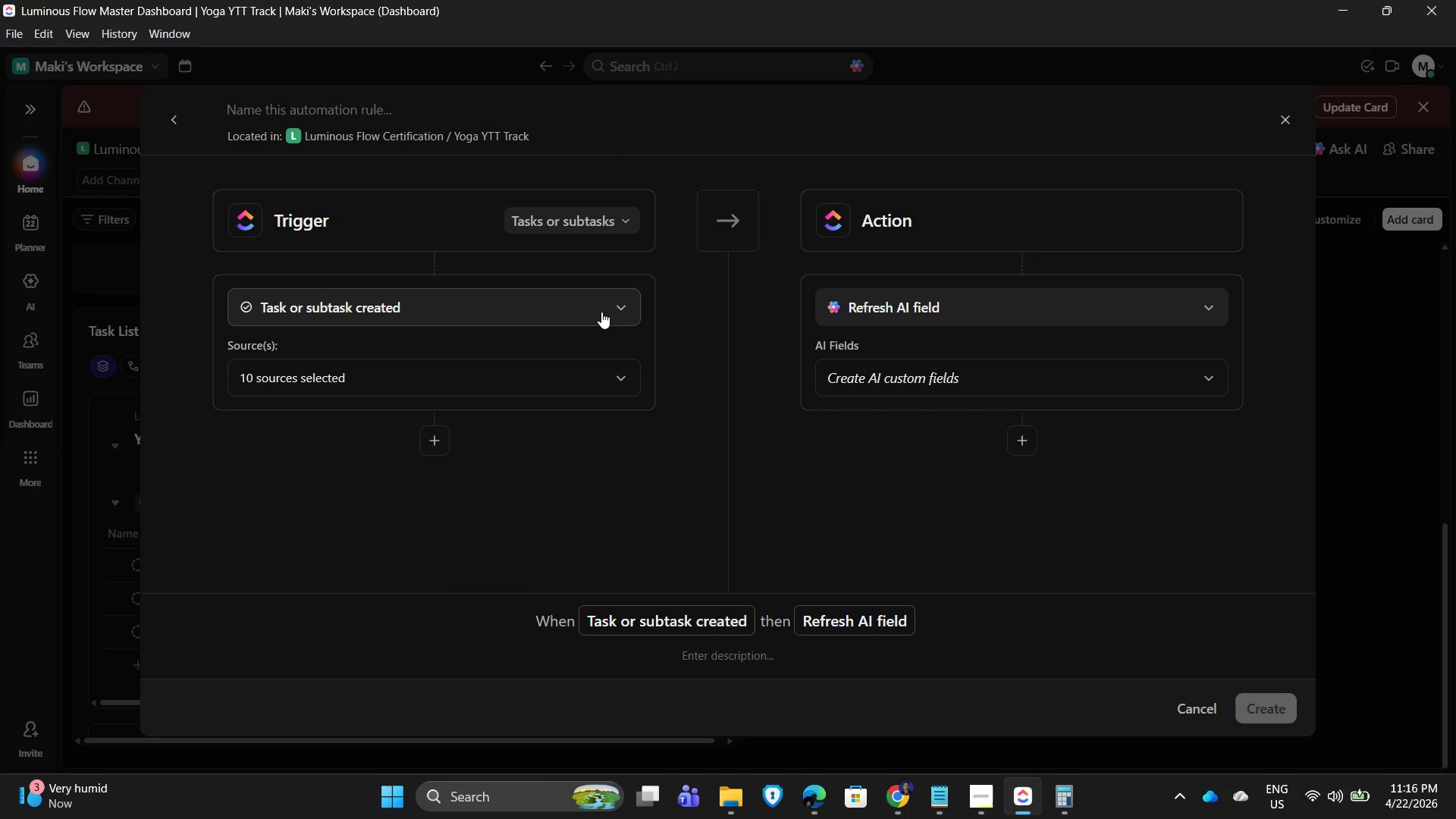 
left_click([611, 305])
 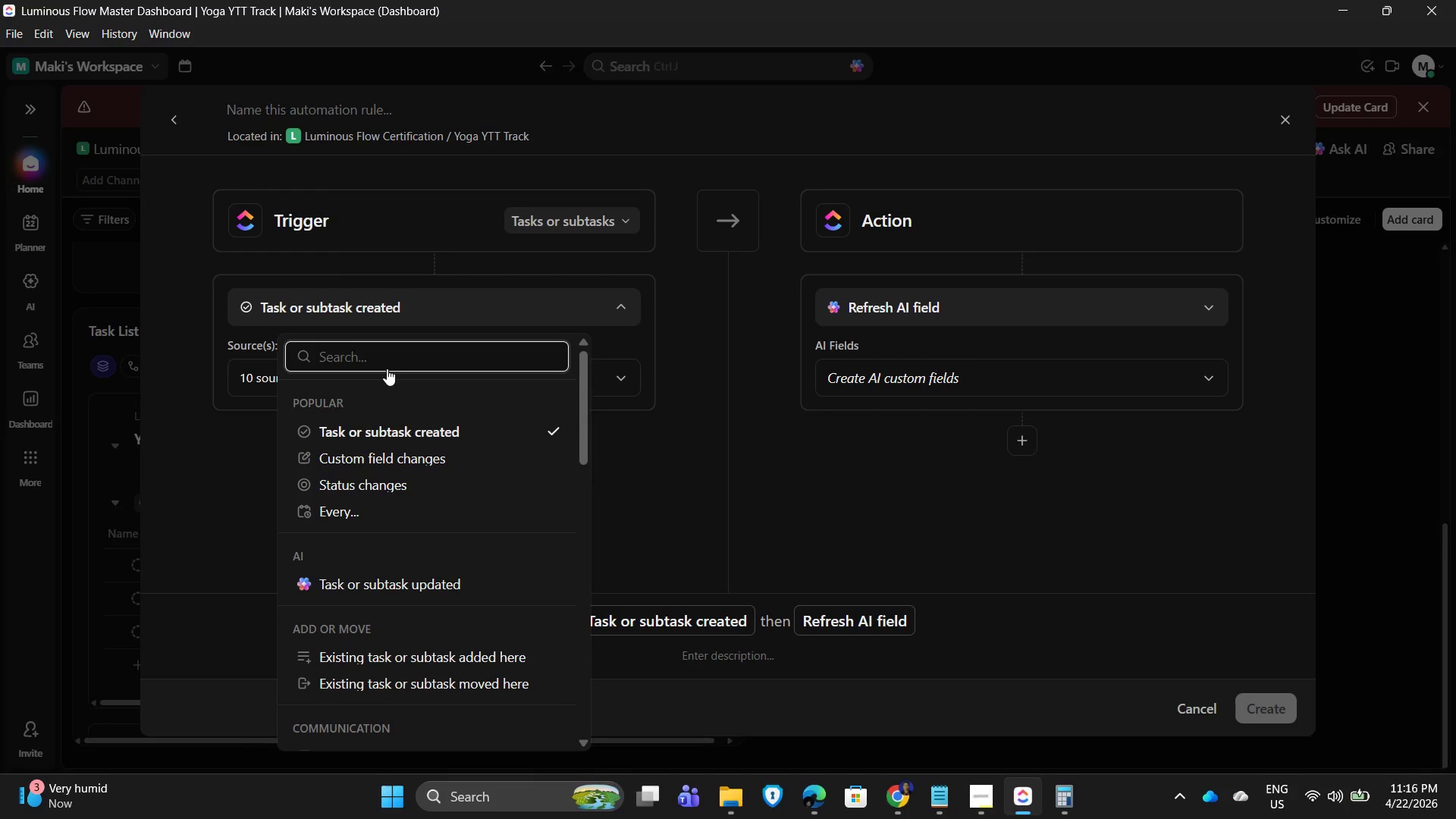 
type(a)
key(Backspace)
type(duet)
 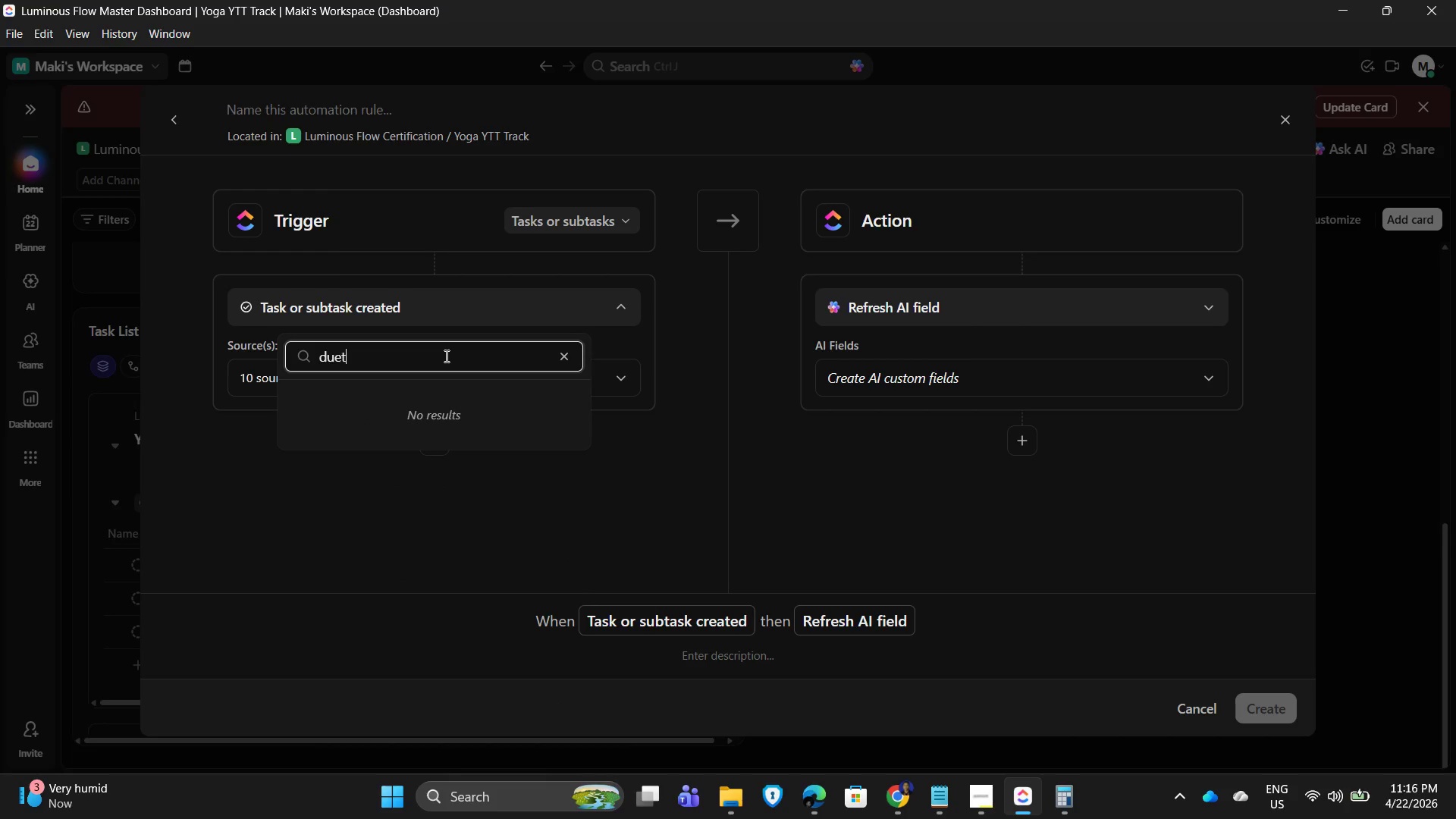 
key(Backspace)
 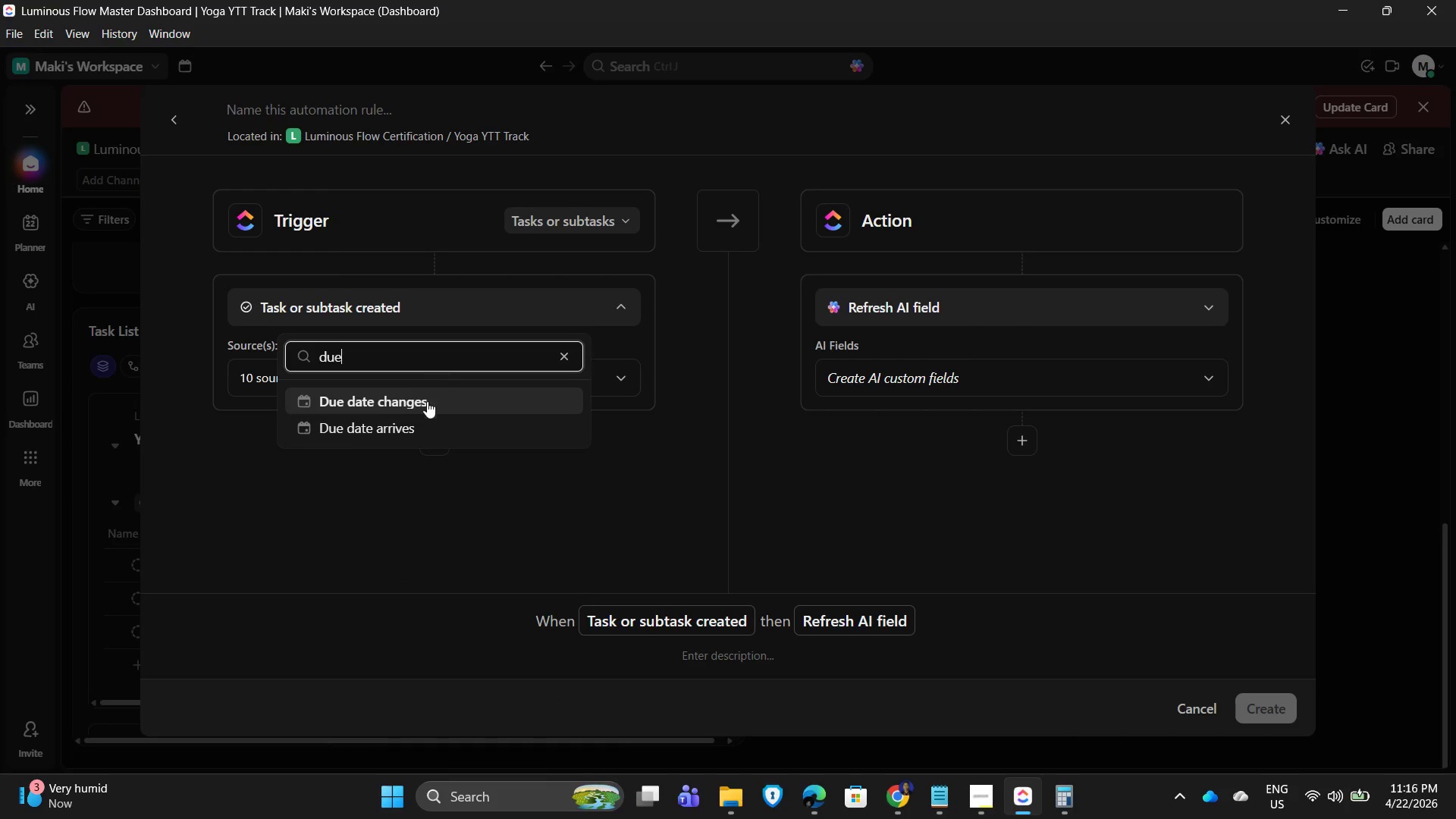 
left_click([392, 424])
 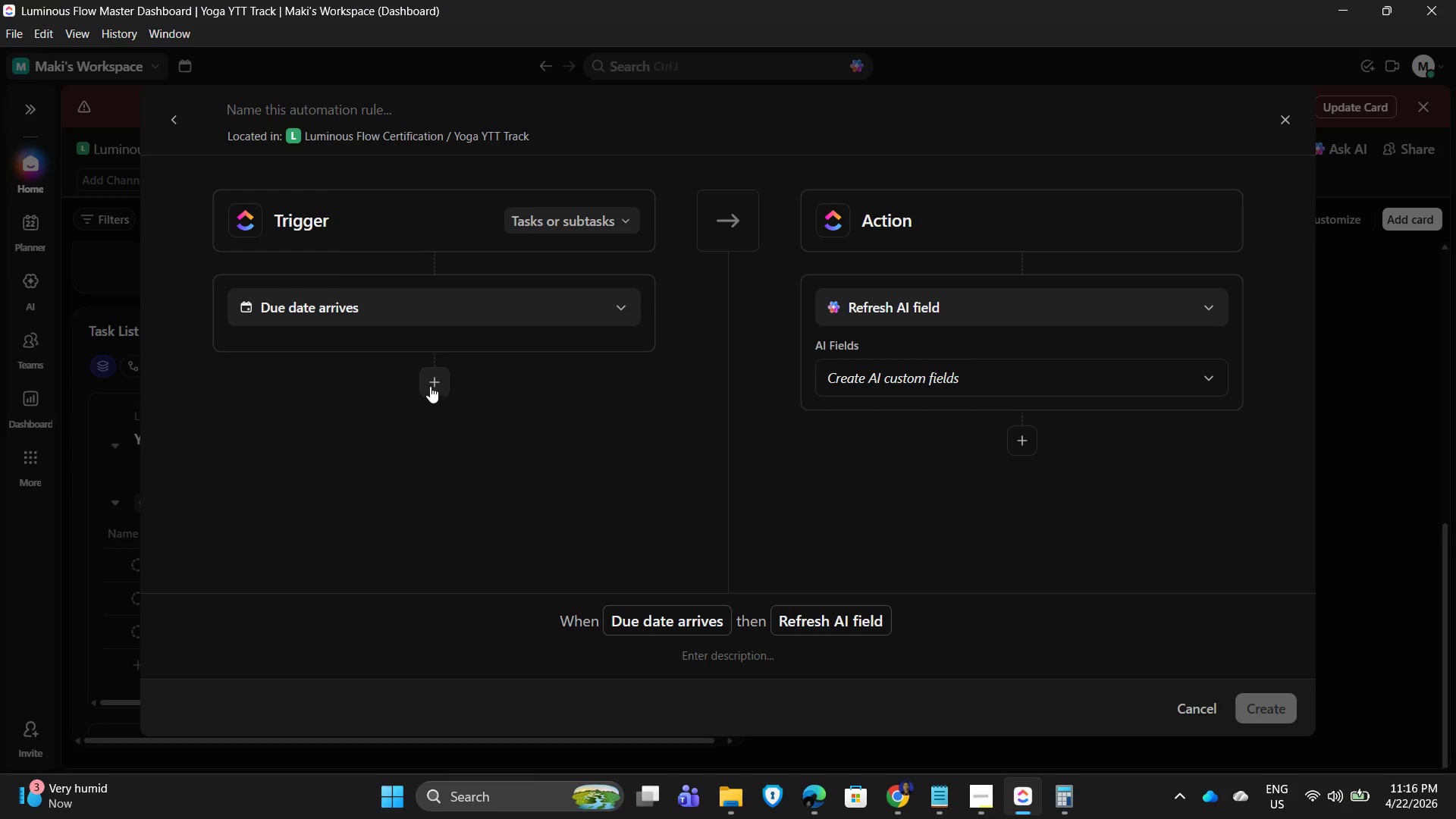 
left_click([423, 385])
 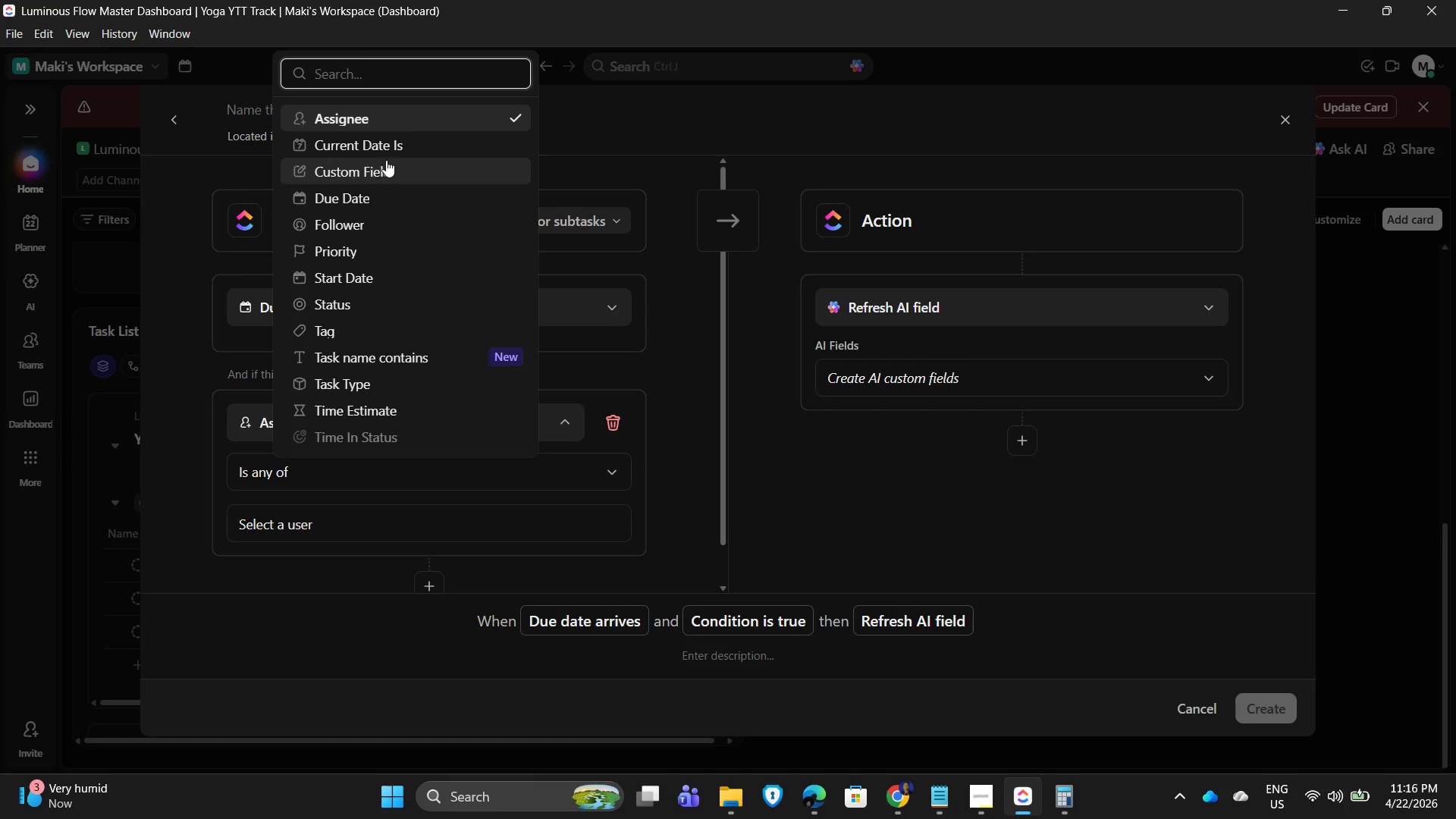 
wait(6.19)
 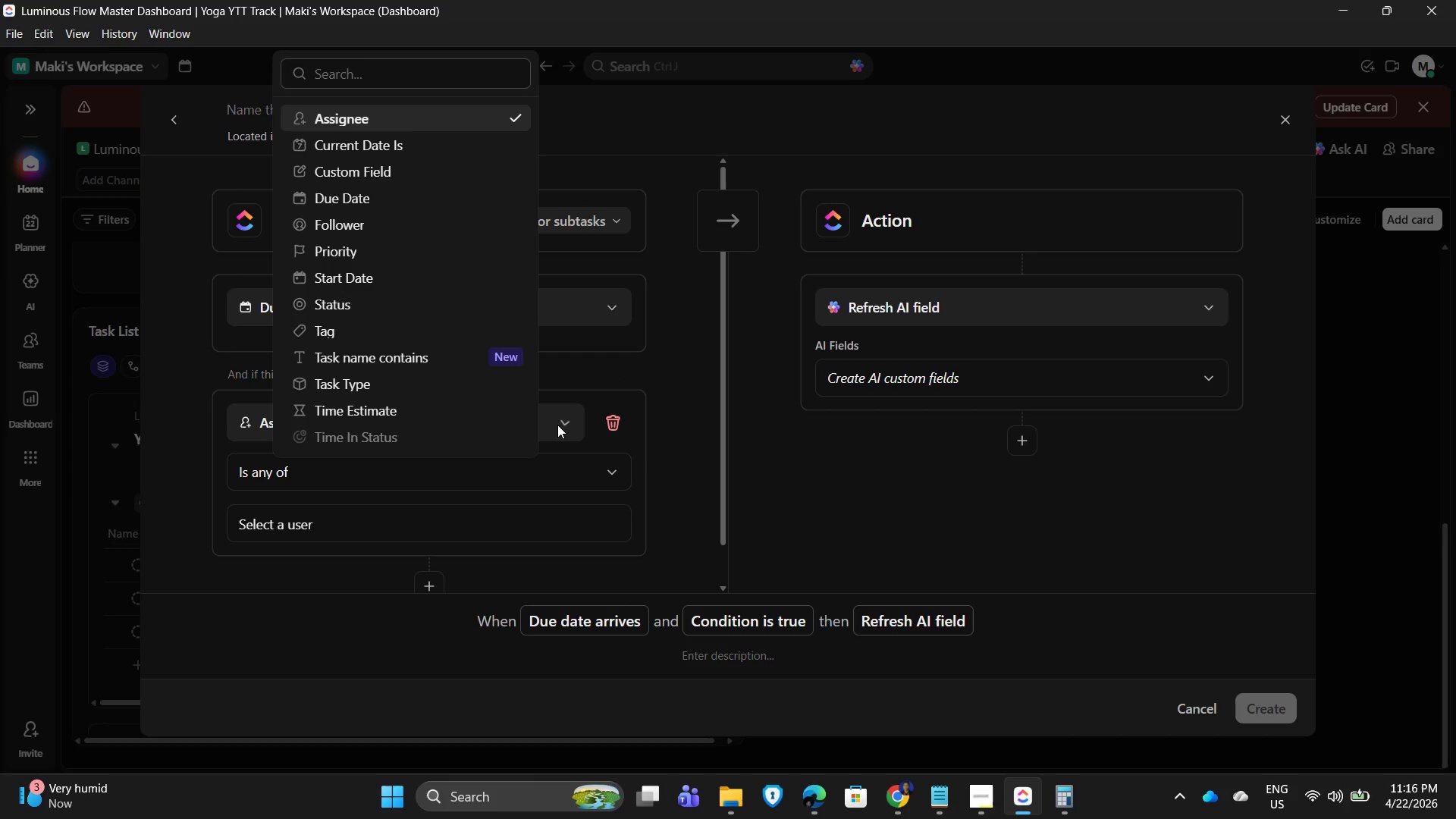 
left_click([394, 147])
 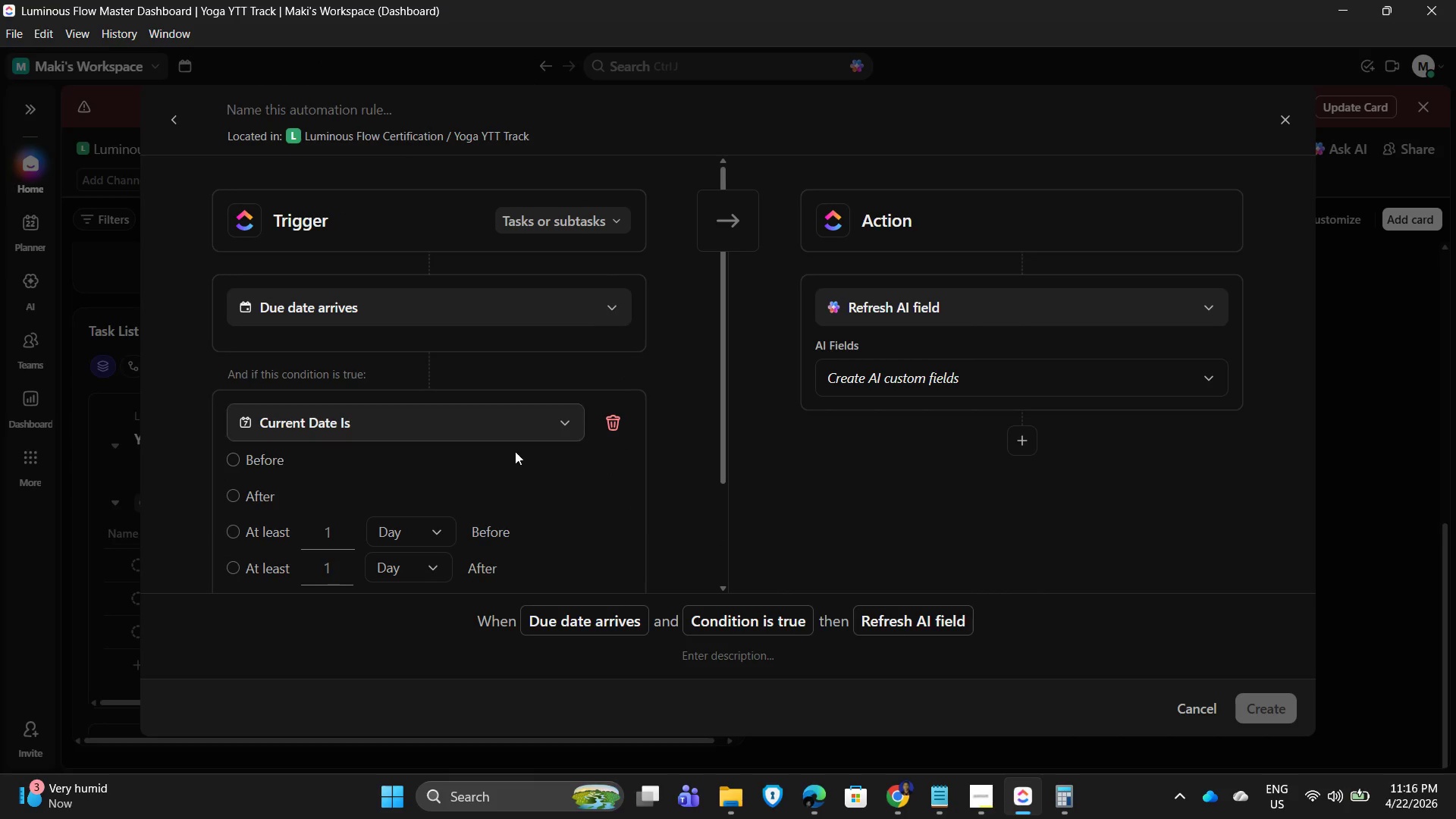 
scroll: coordinate [544, 460], scroll_direction: down, amount: 1.0
 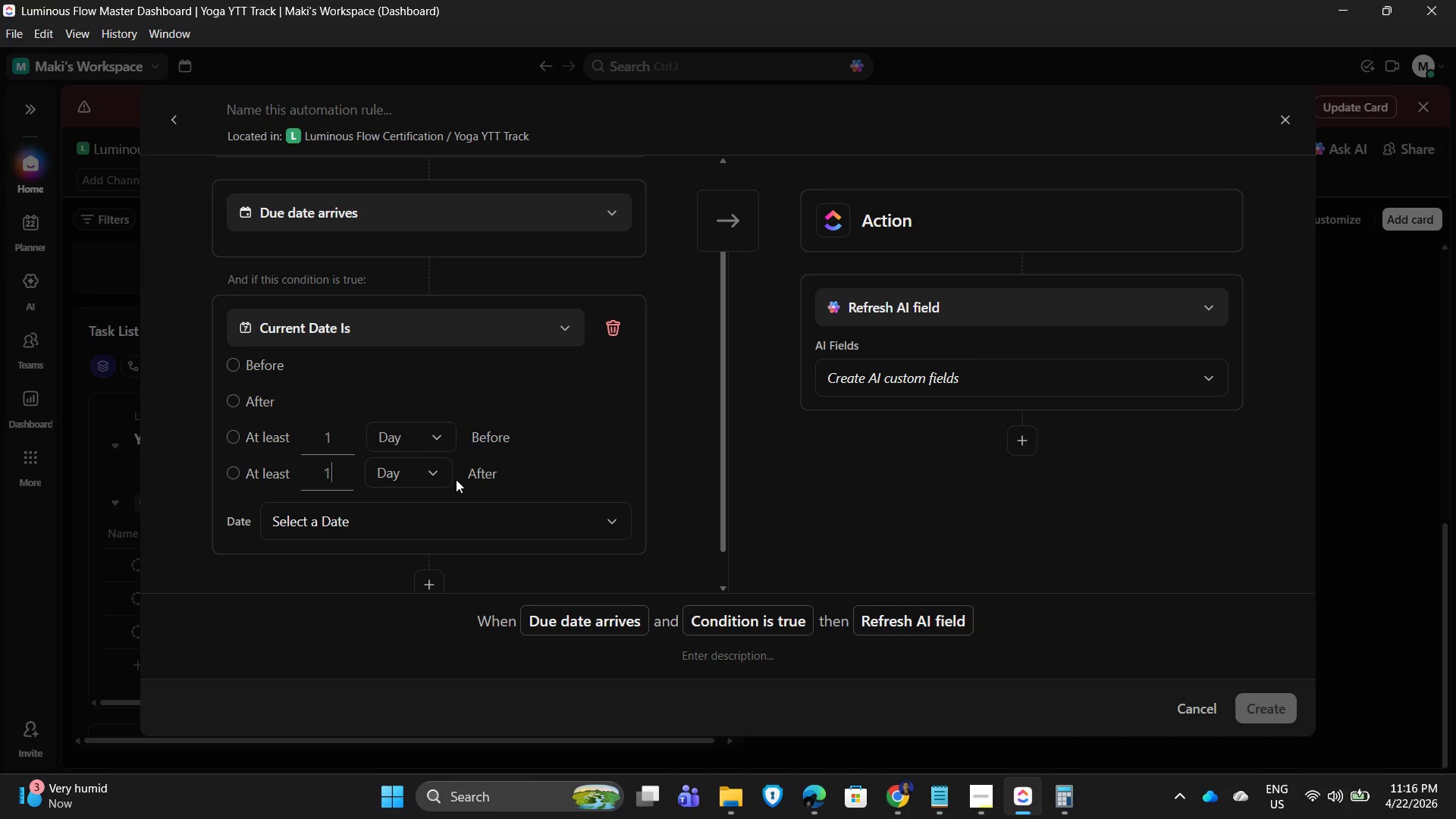 
wait(9.41)
 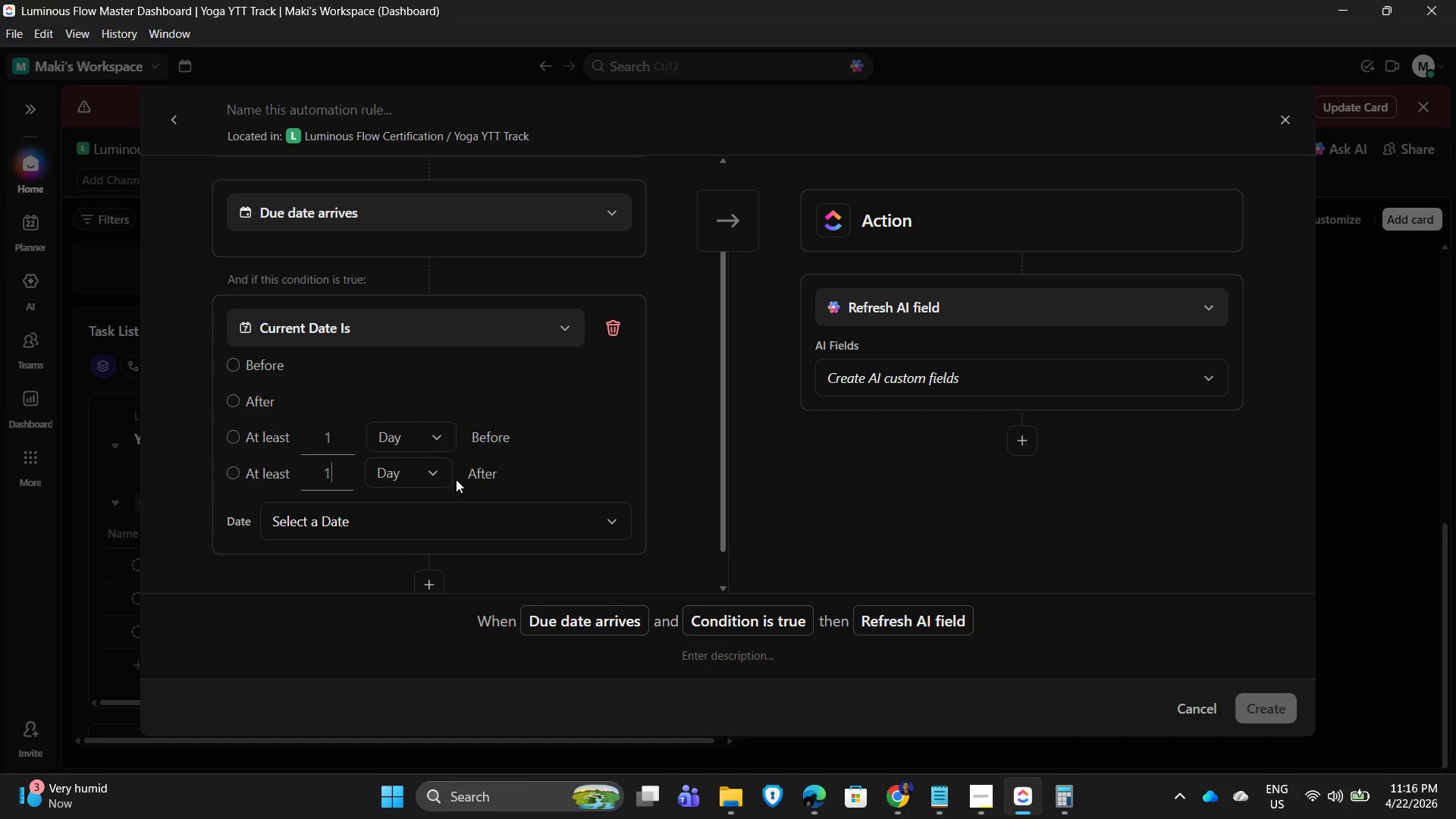 
key(Numpad1)
 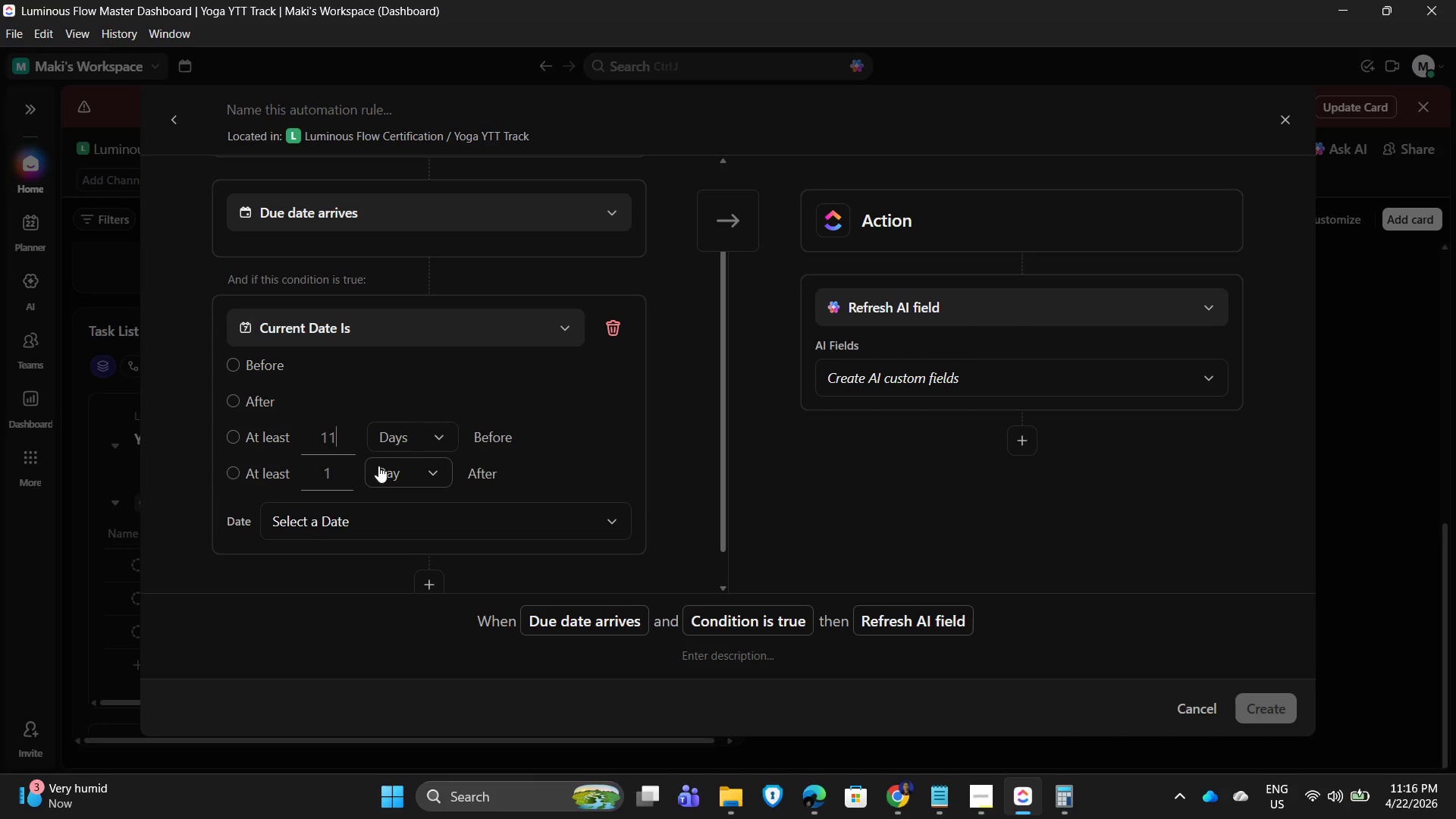 
key(Numpad4)
 